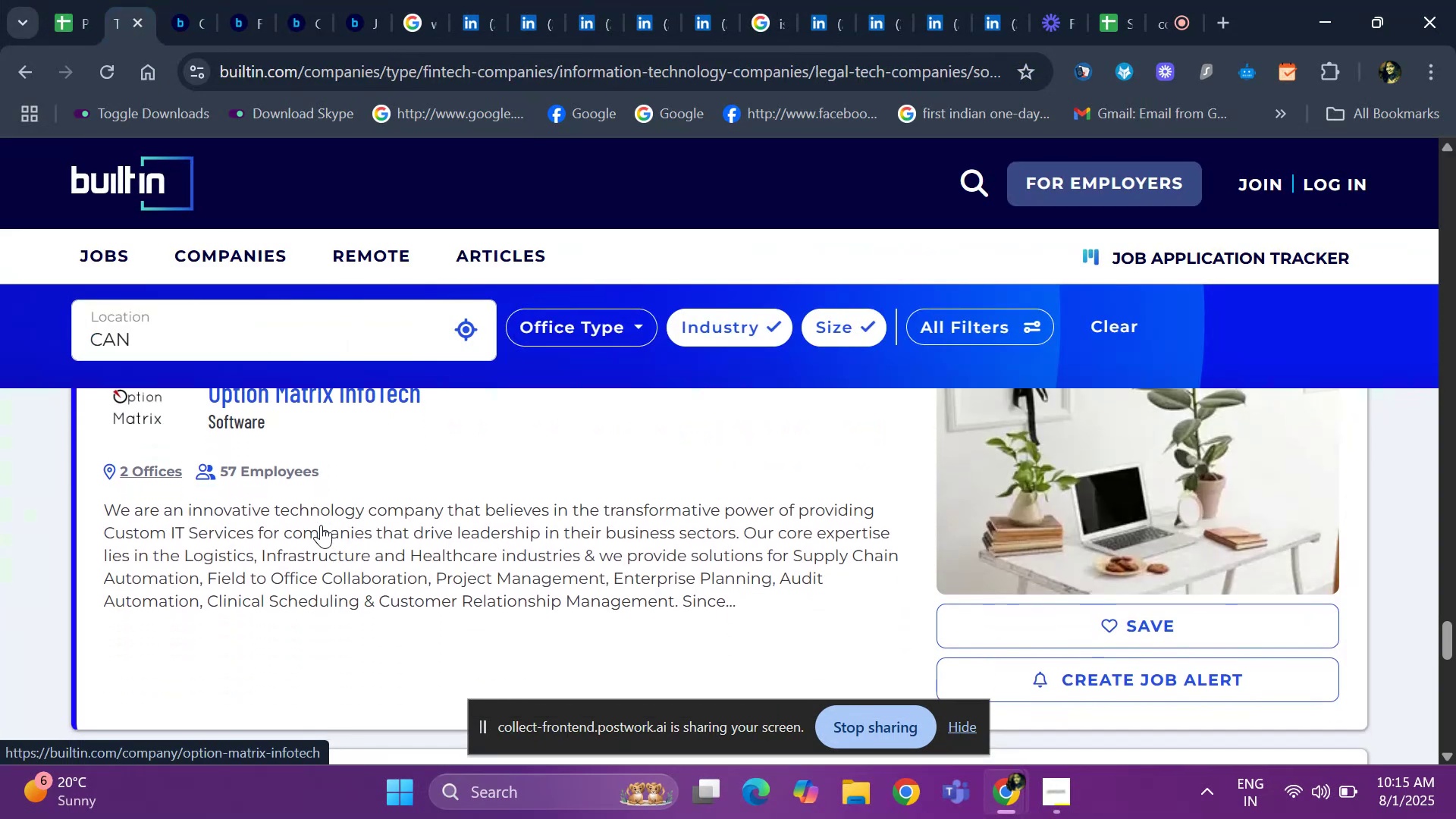 
key(ArrowDown)
 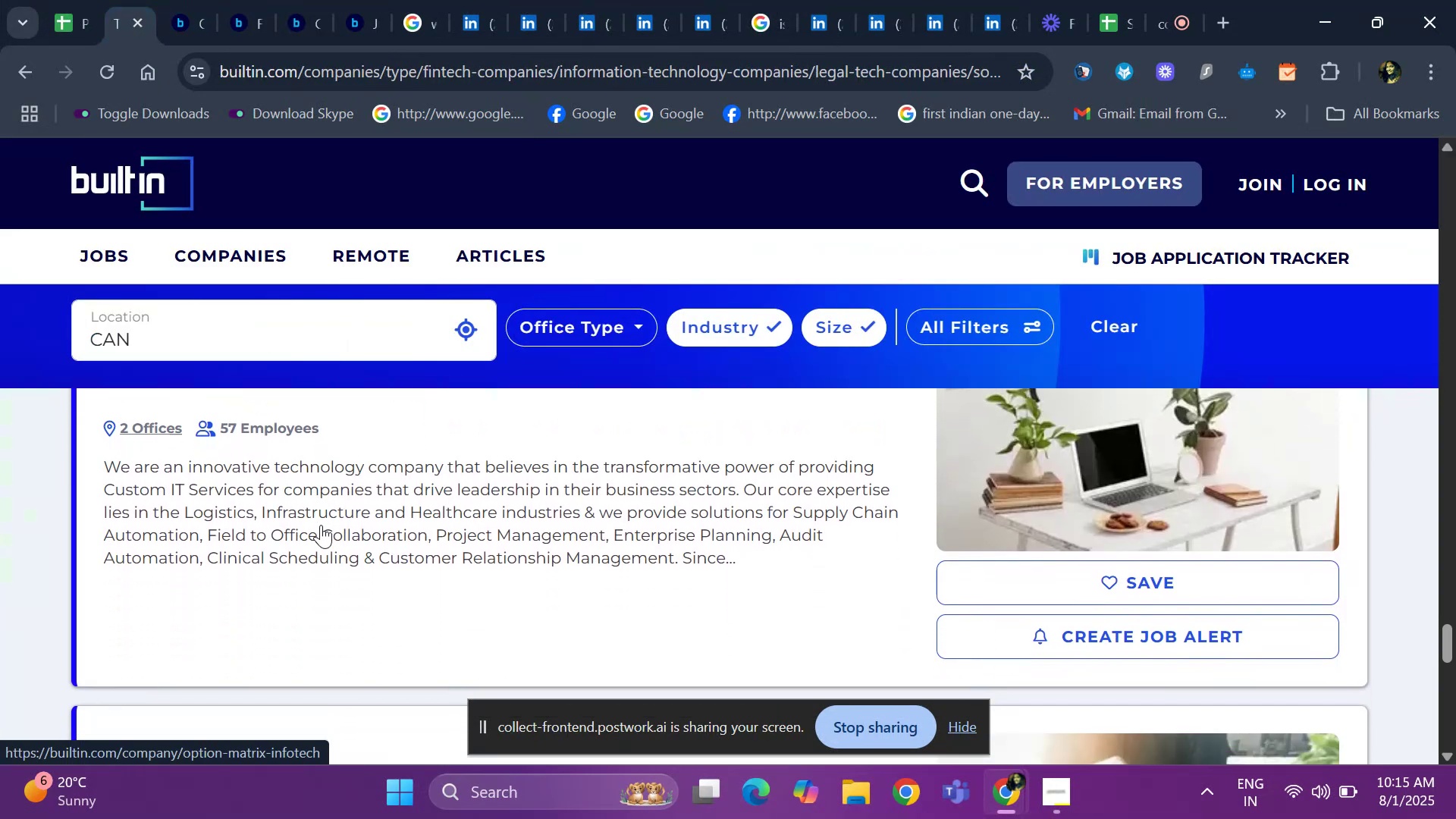 
key(ArrowDown)
 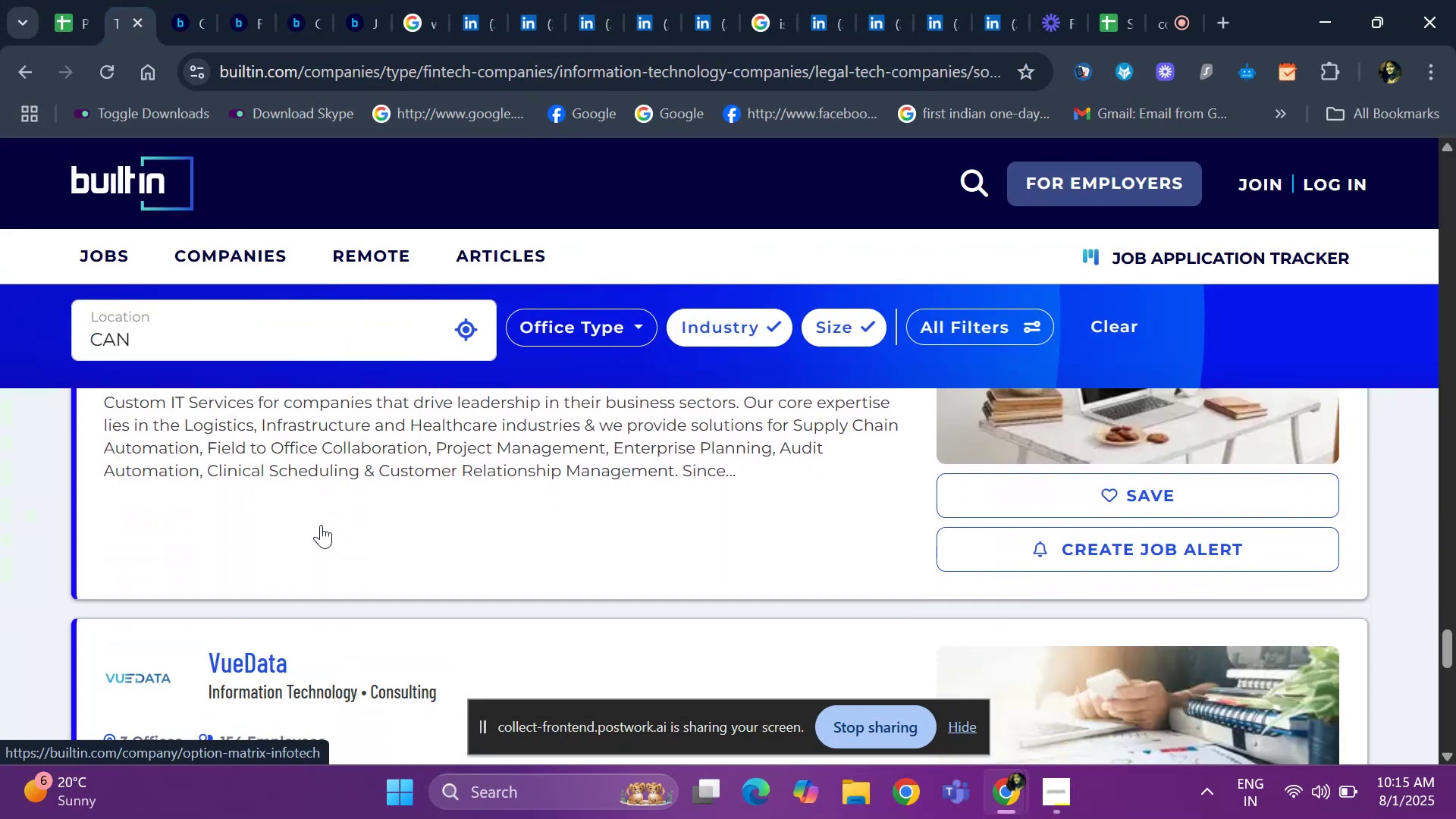 
key(ArrowDown)
 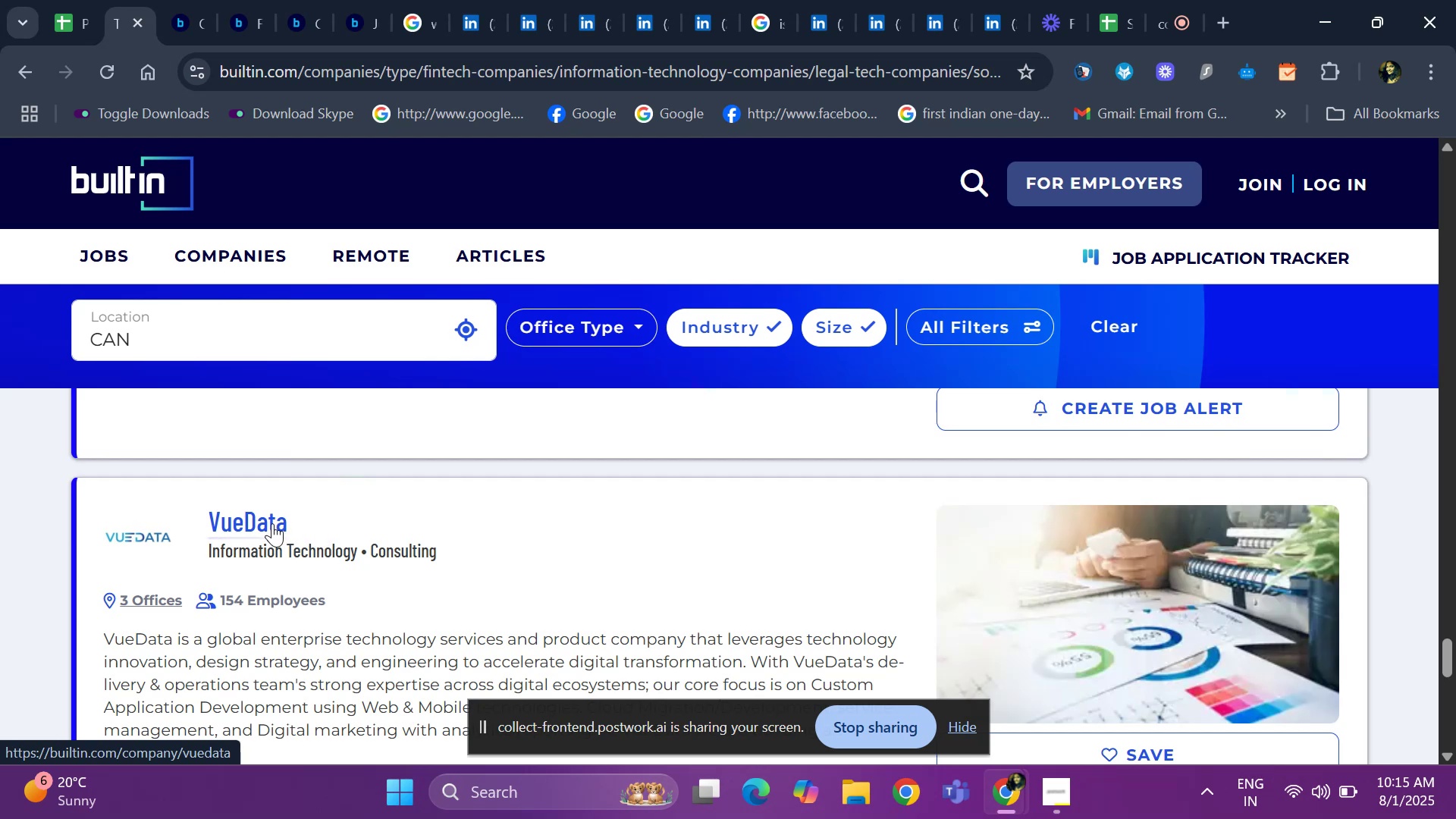 
right_click([272, 523])
 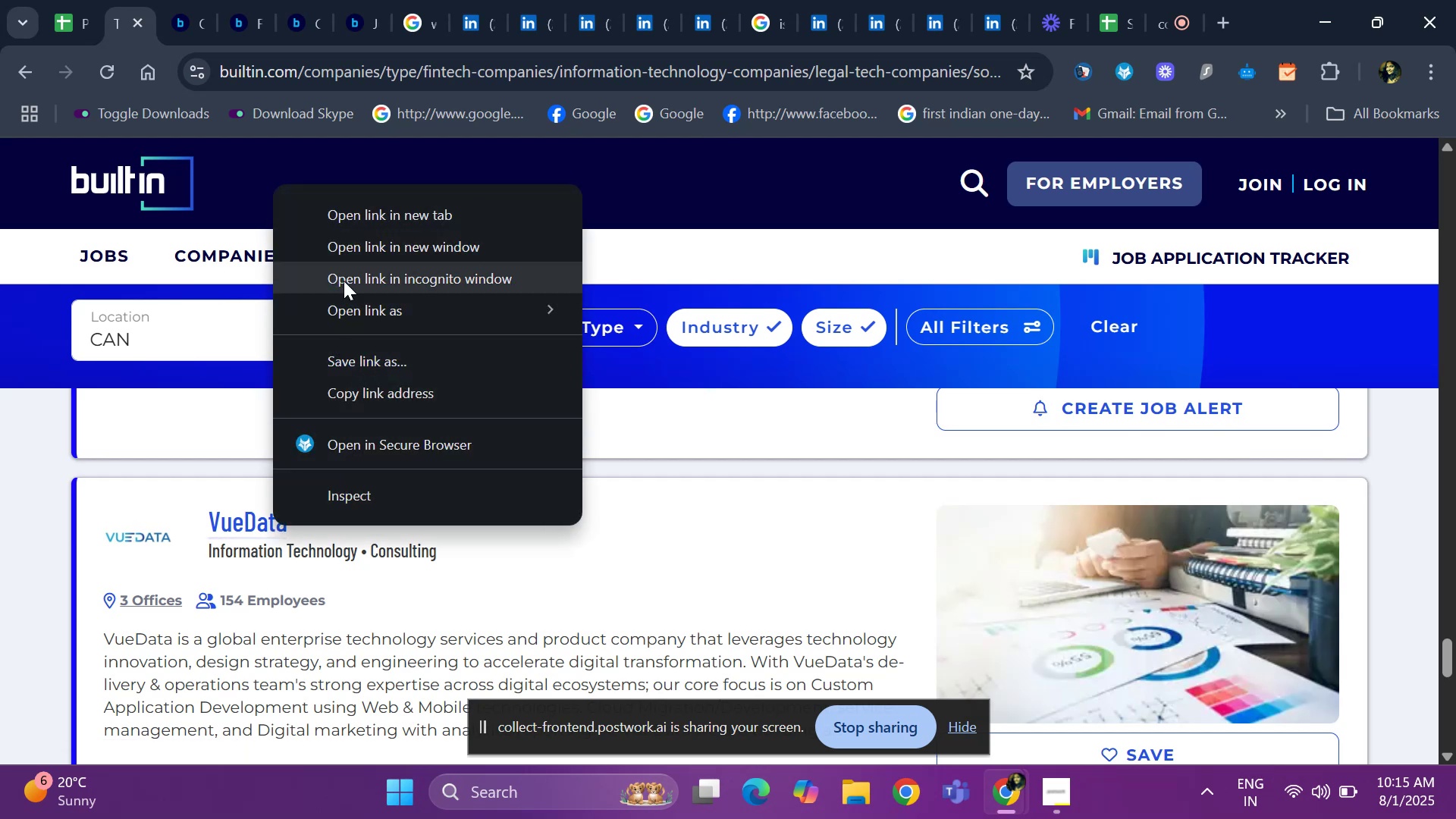 
left_click([369, 218])
 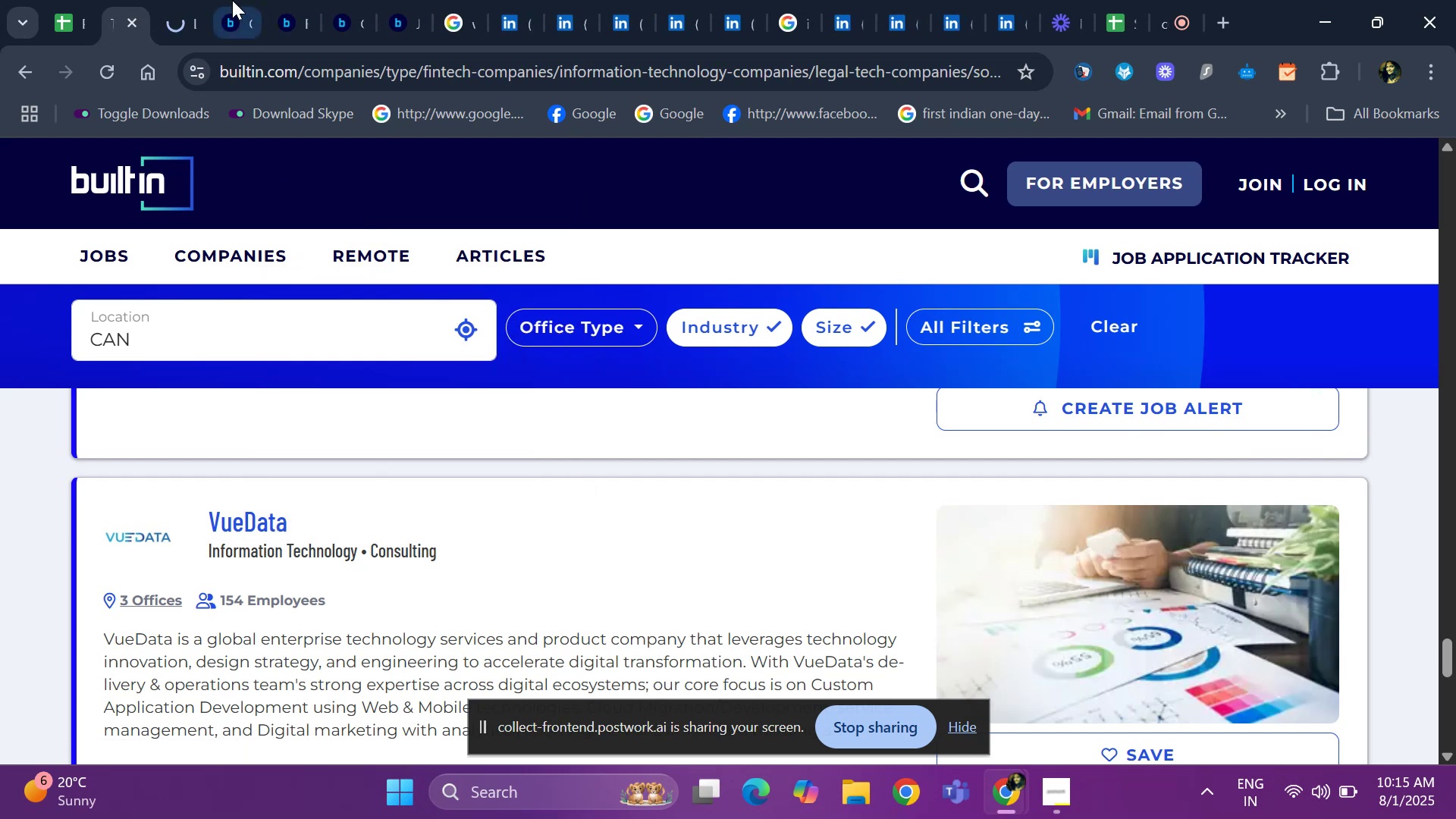 
left_click([231, 12])
 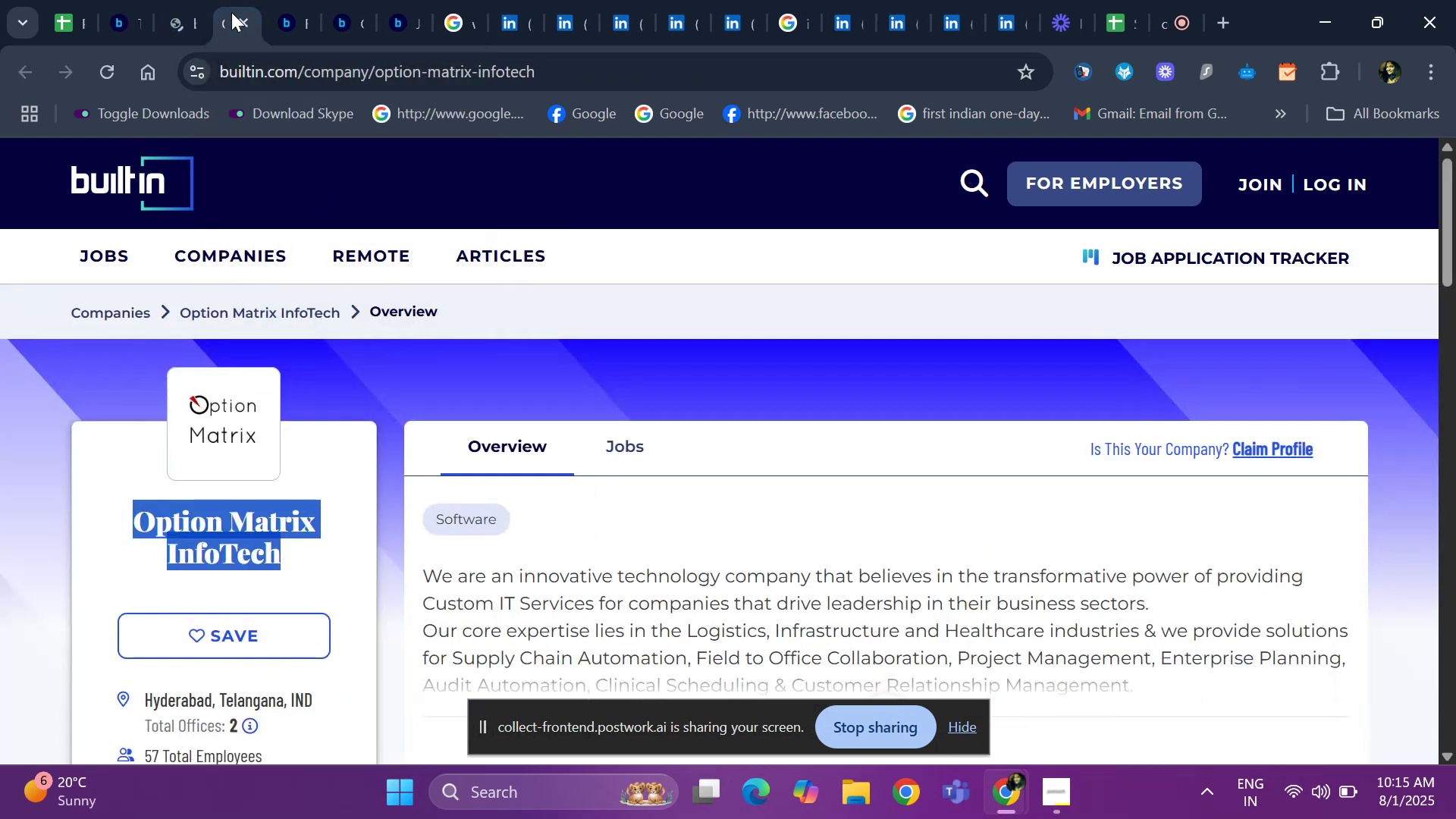 
left_click([239, 20])
 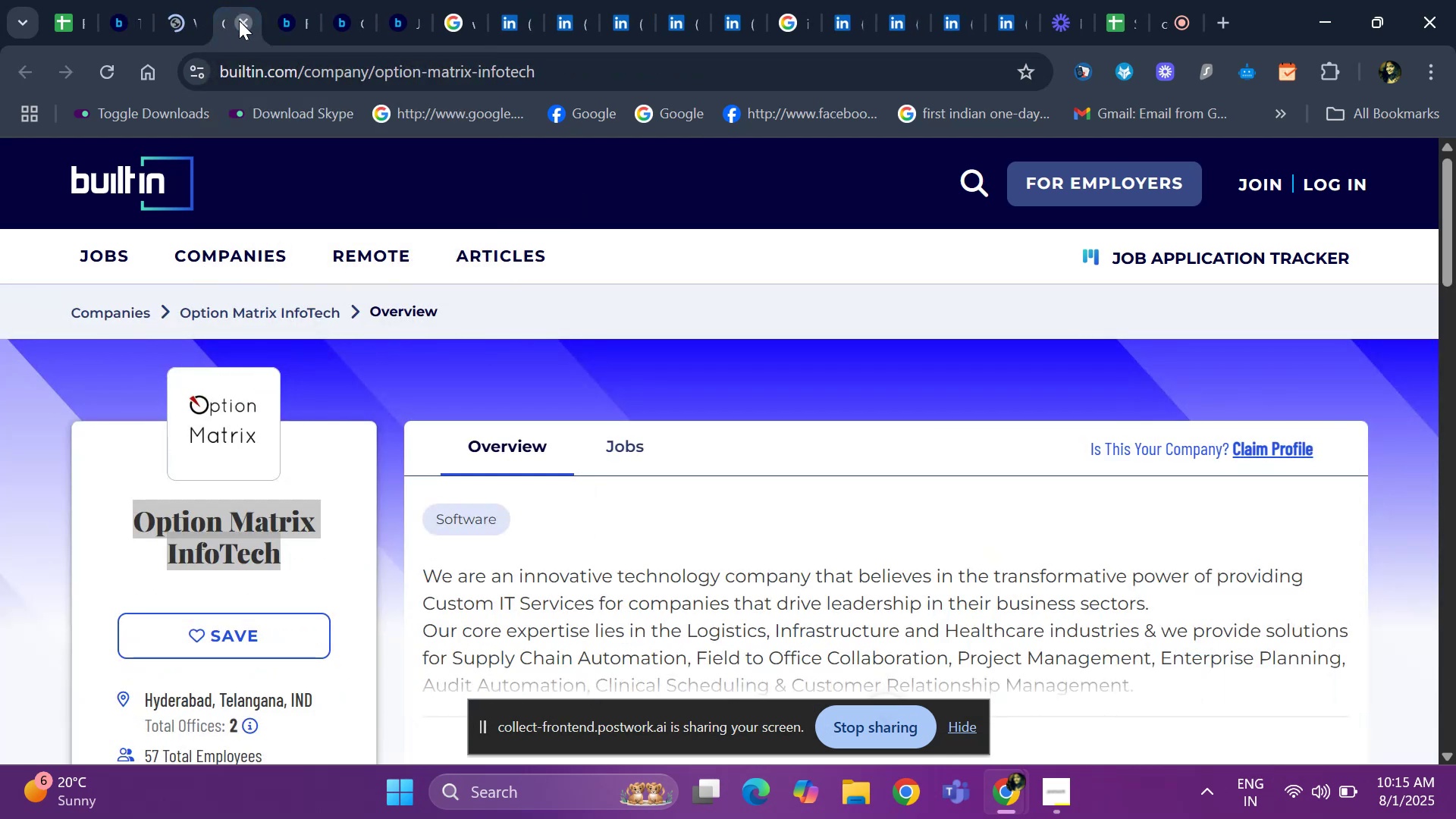 
left_click([239, 20])
 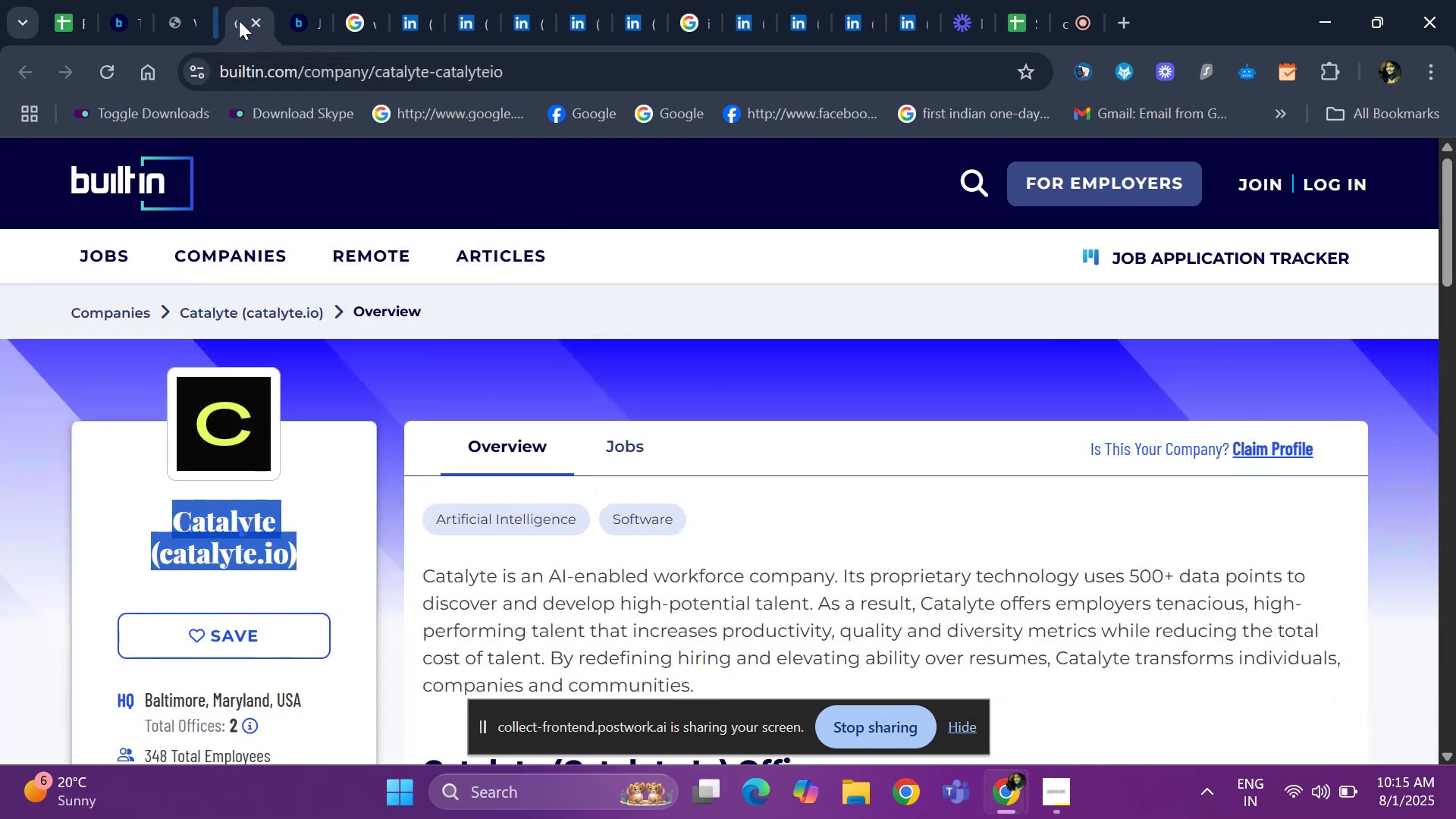 
left_click([190, 16])
 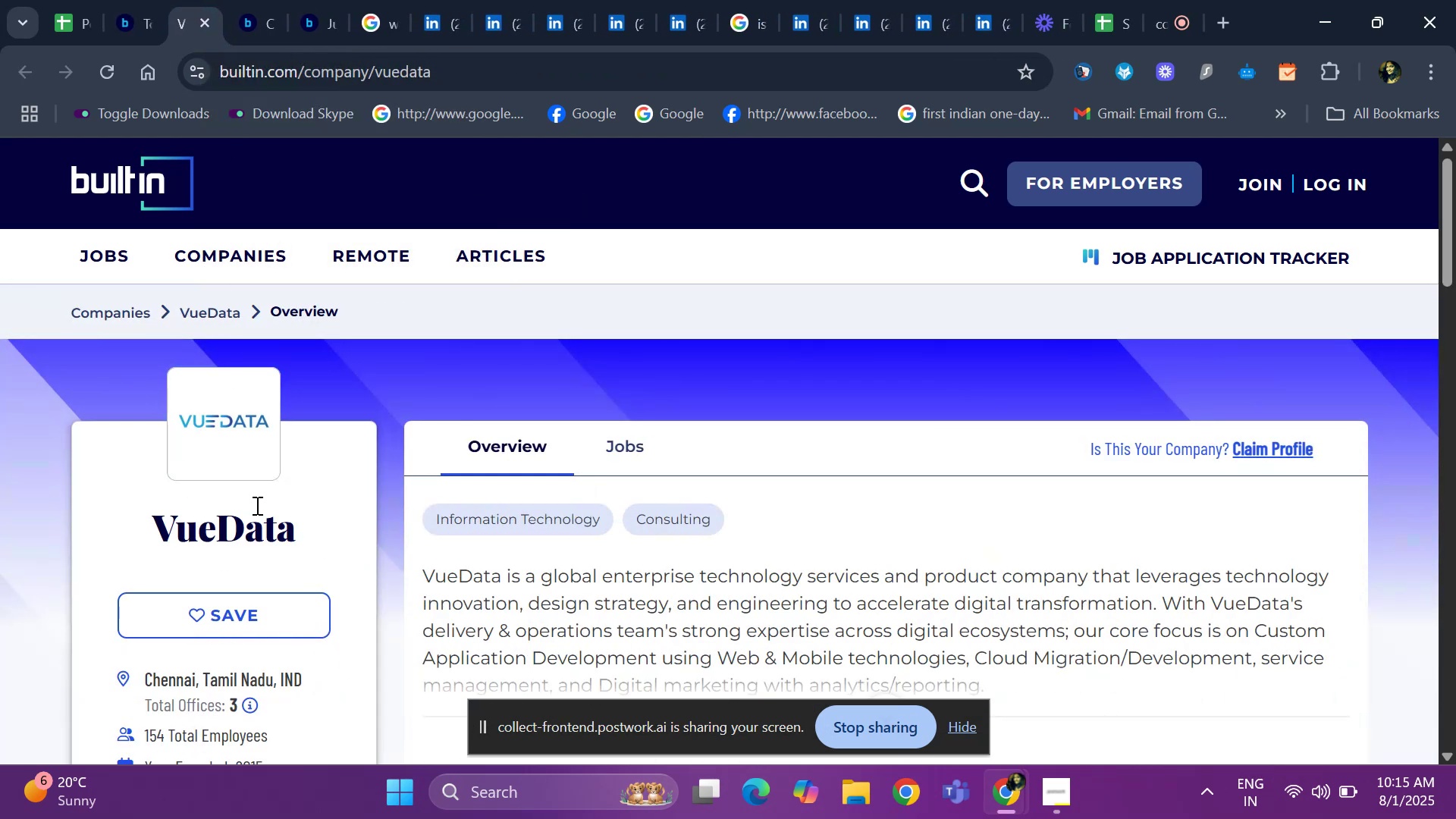 
left_click_drag(start_coordinate=[301, 528], to_coordinate=[108, 506])
 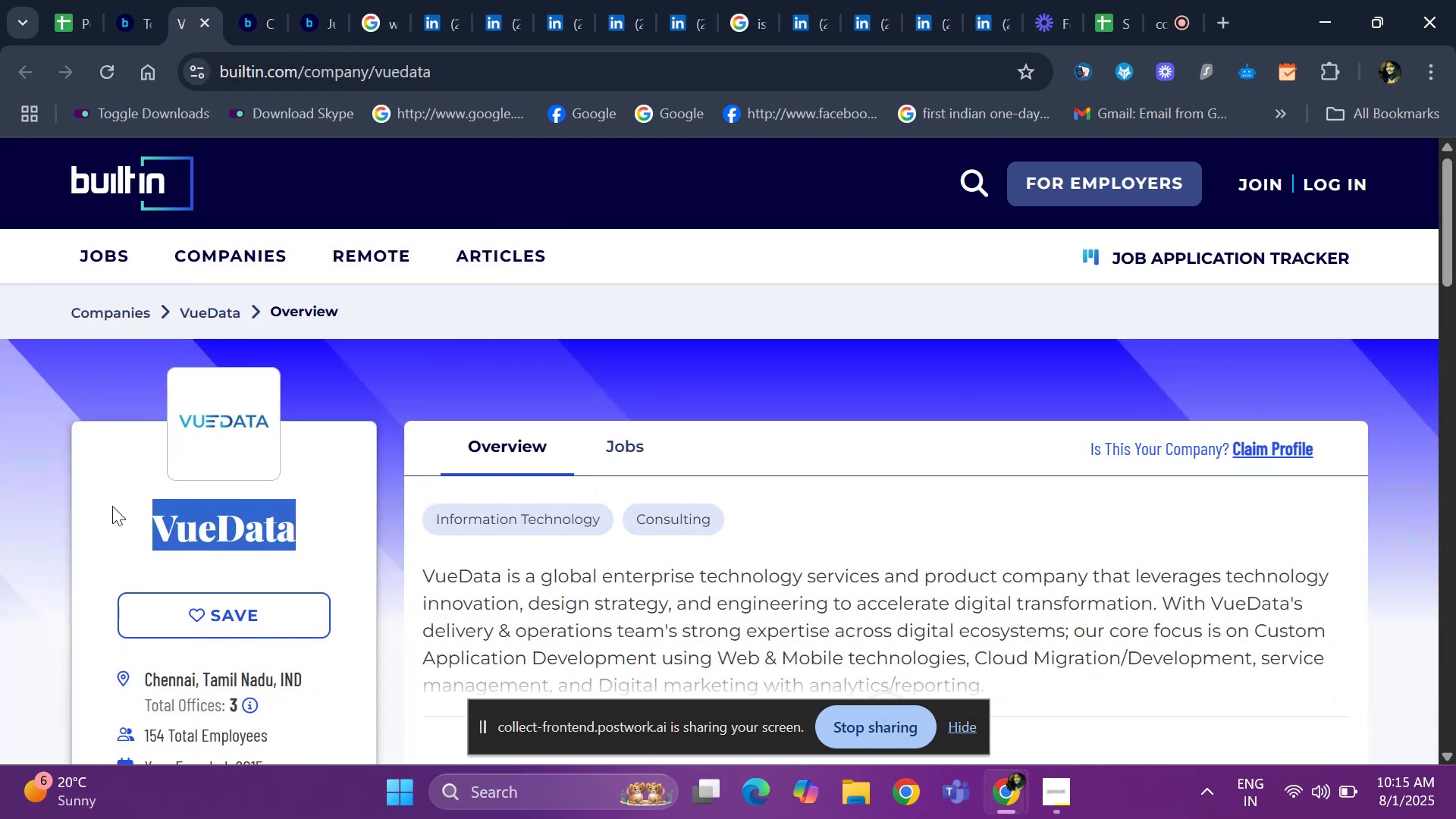 
key(Control+ControlLeft)
 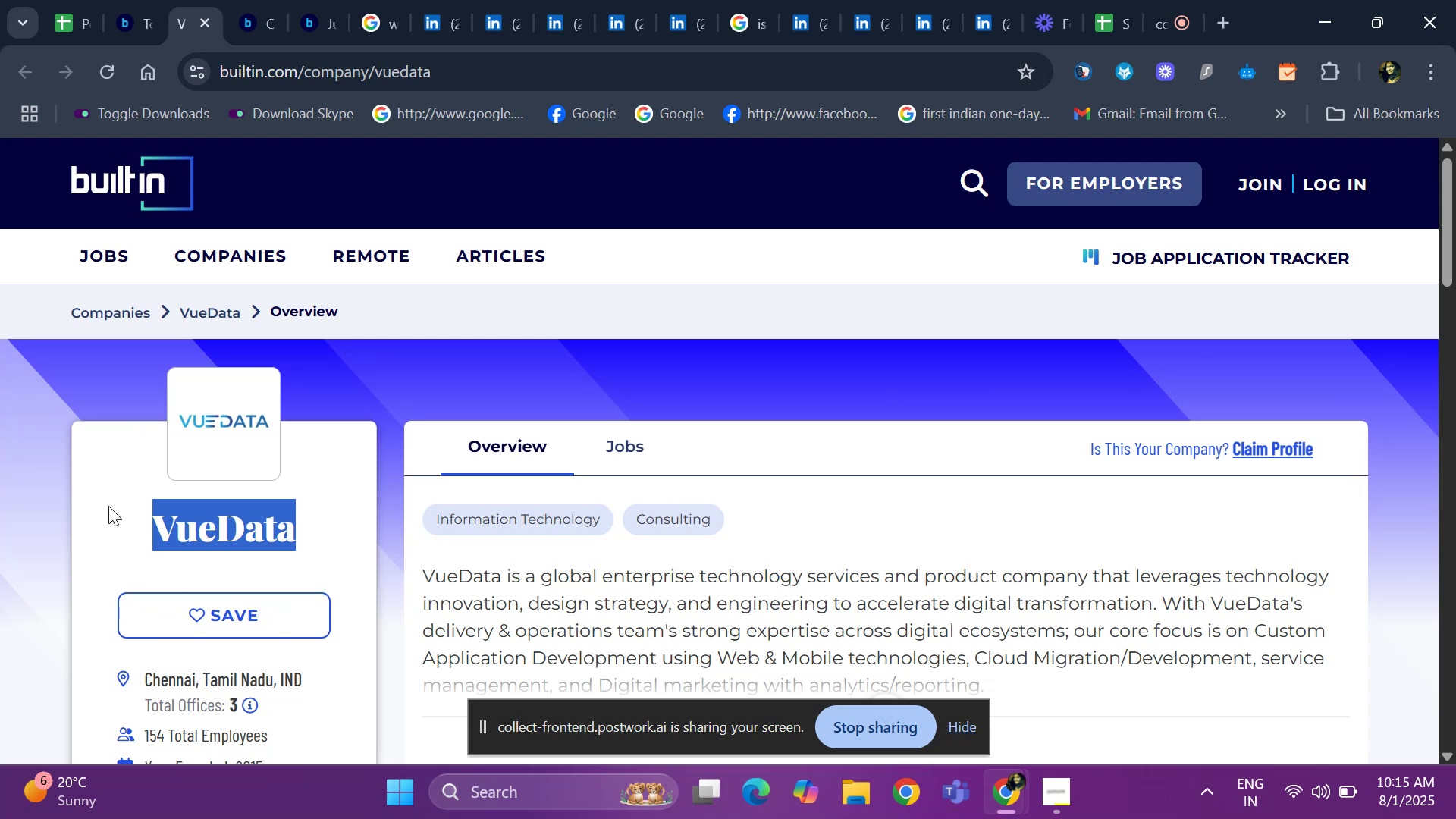 
key(Control+C)
 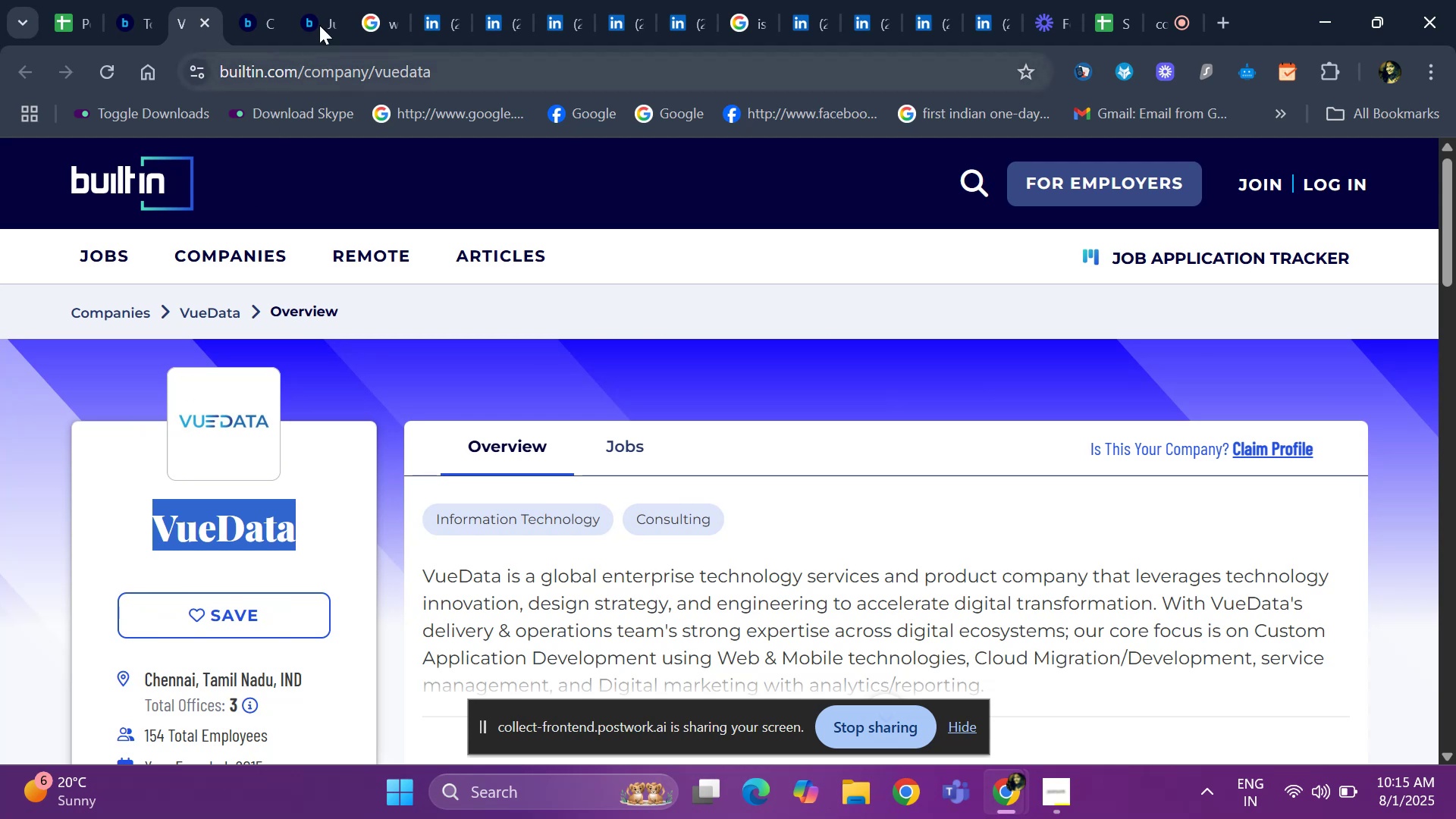 
left_click([369, 17])
 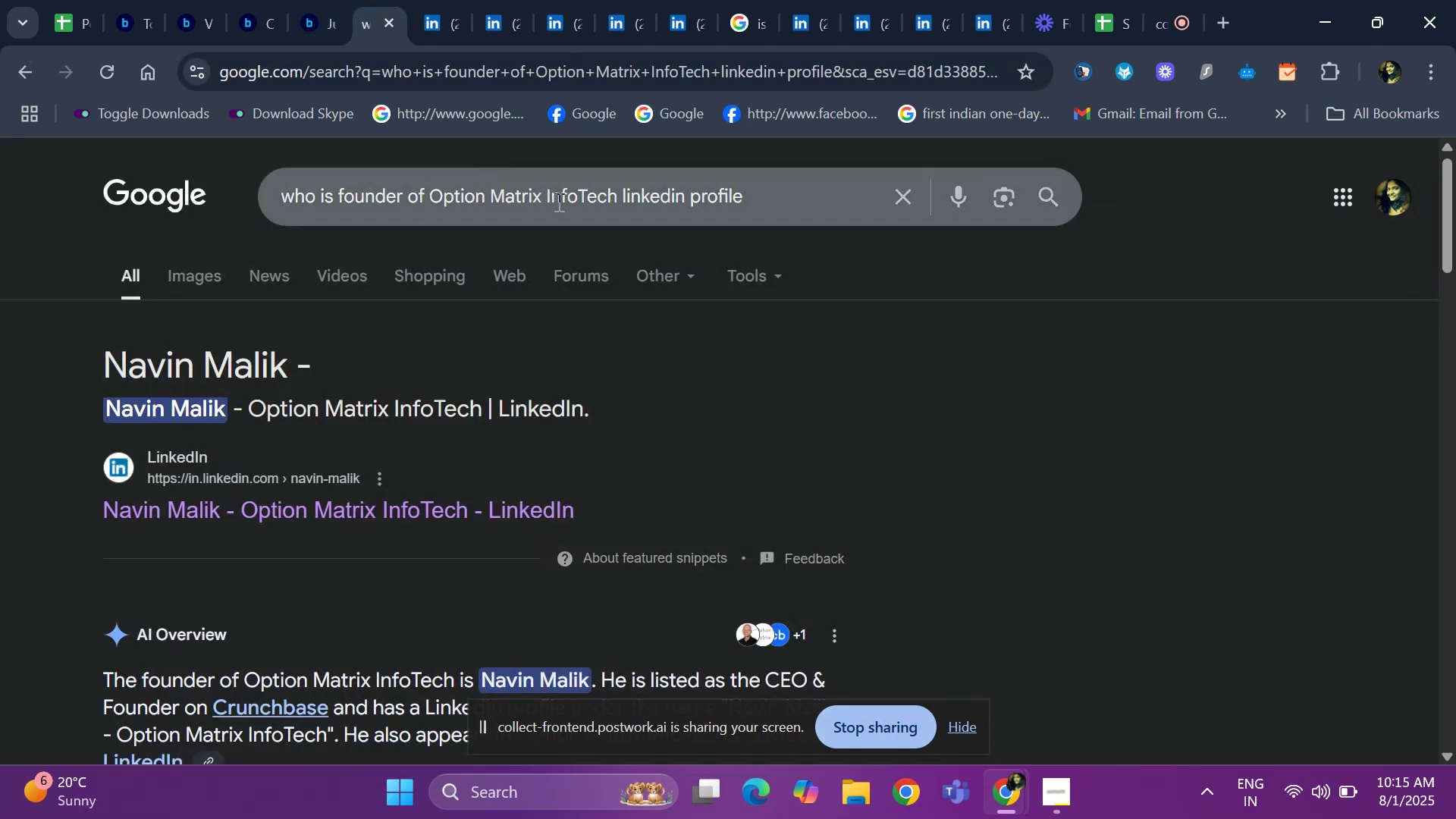 
left_click([613, 195])
 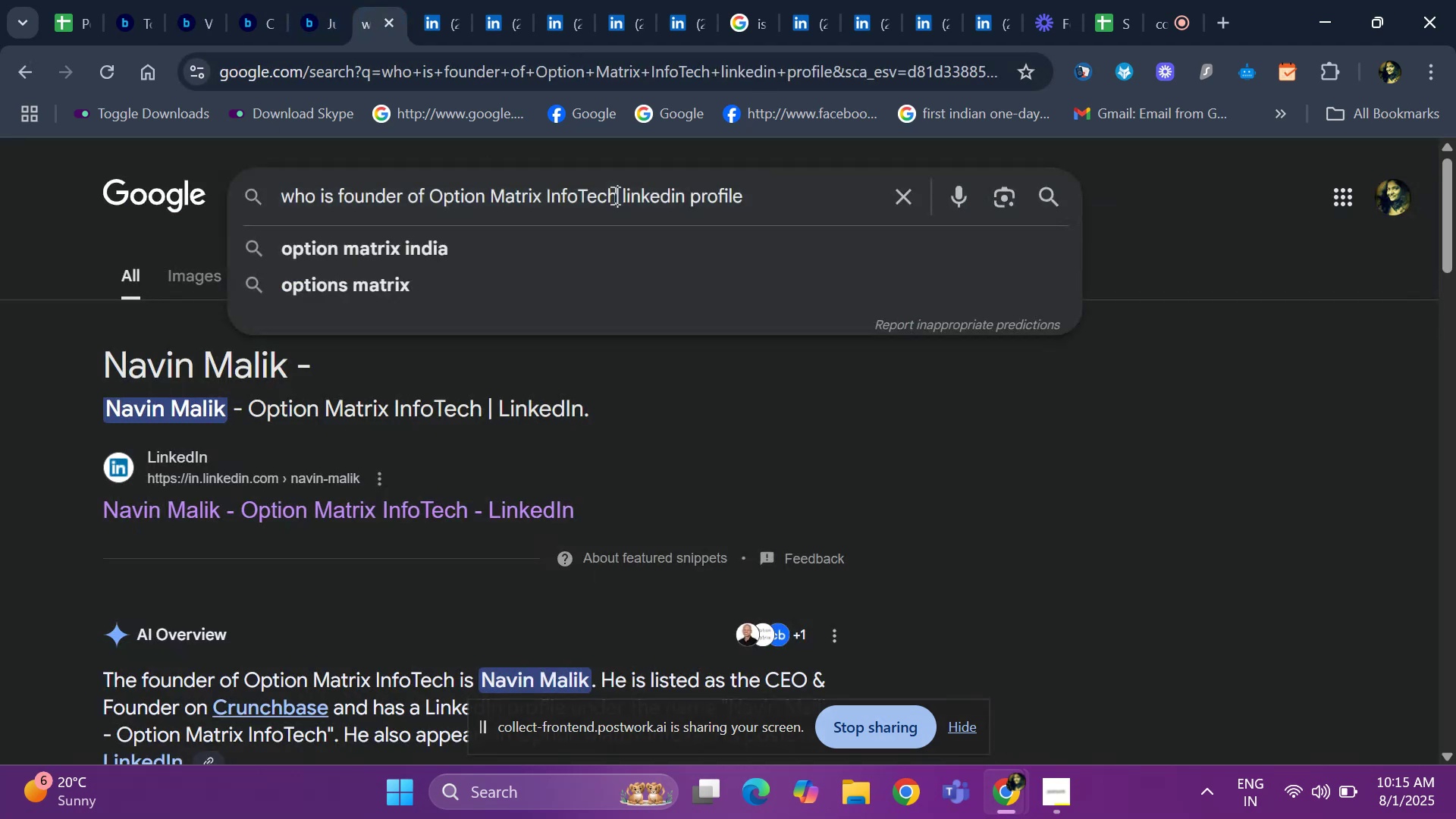 
hold_key(key=Backspace, duration=0.95)
 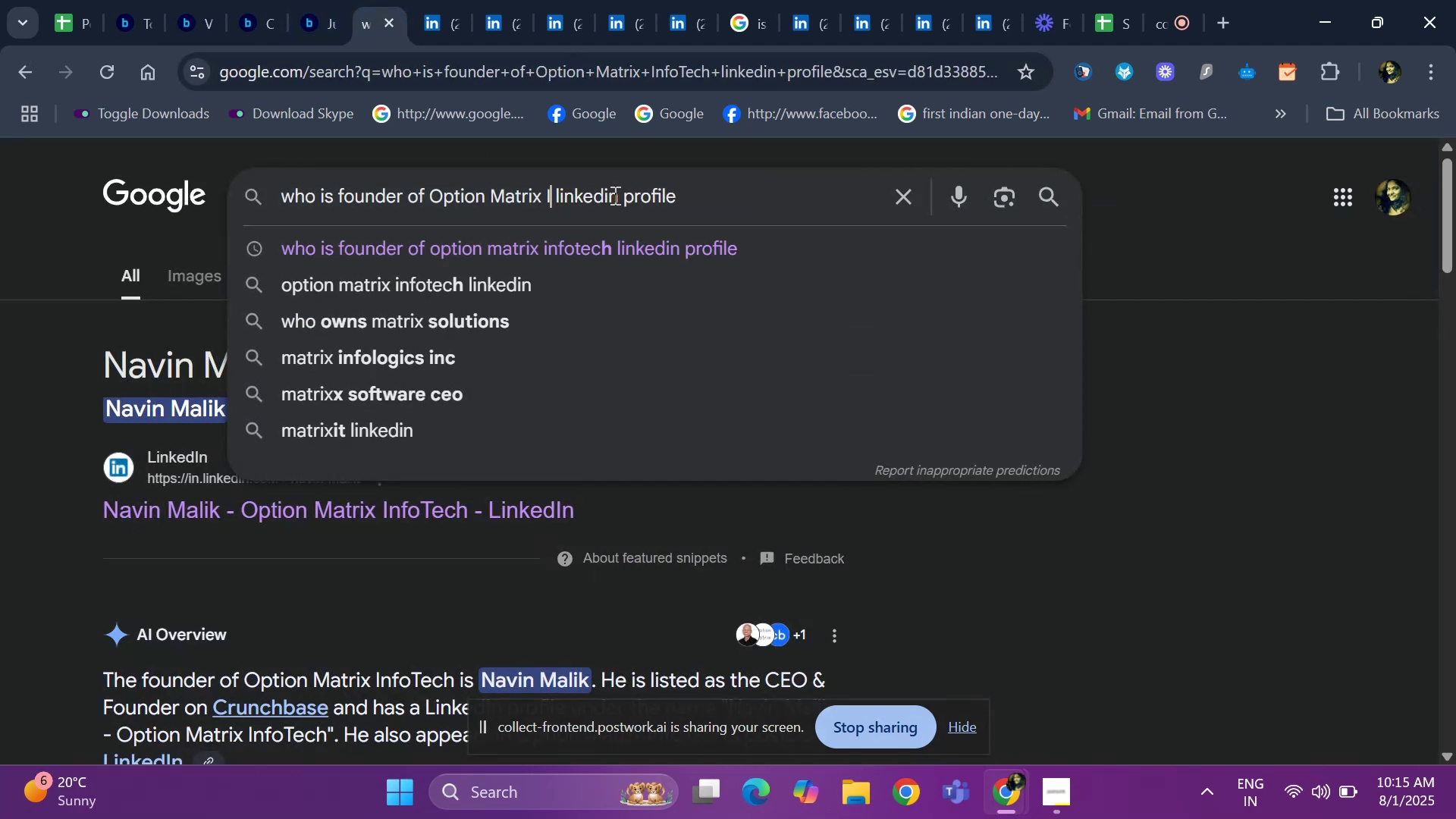 
key(Backspace)
 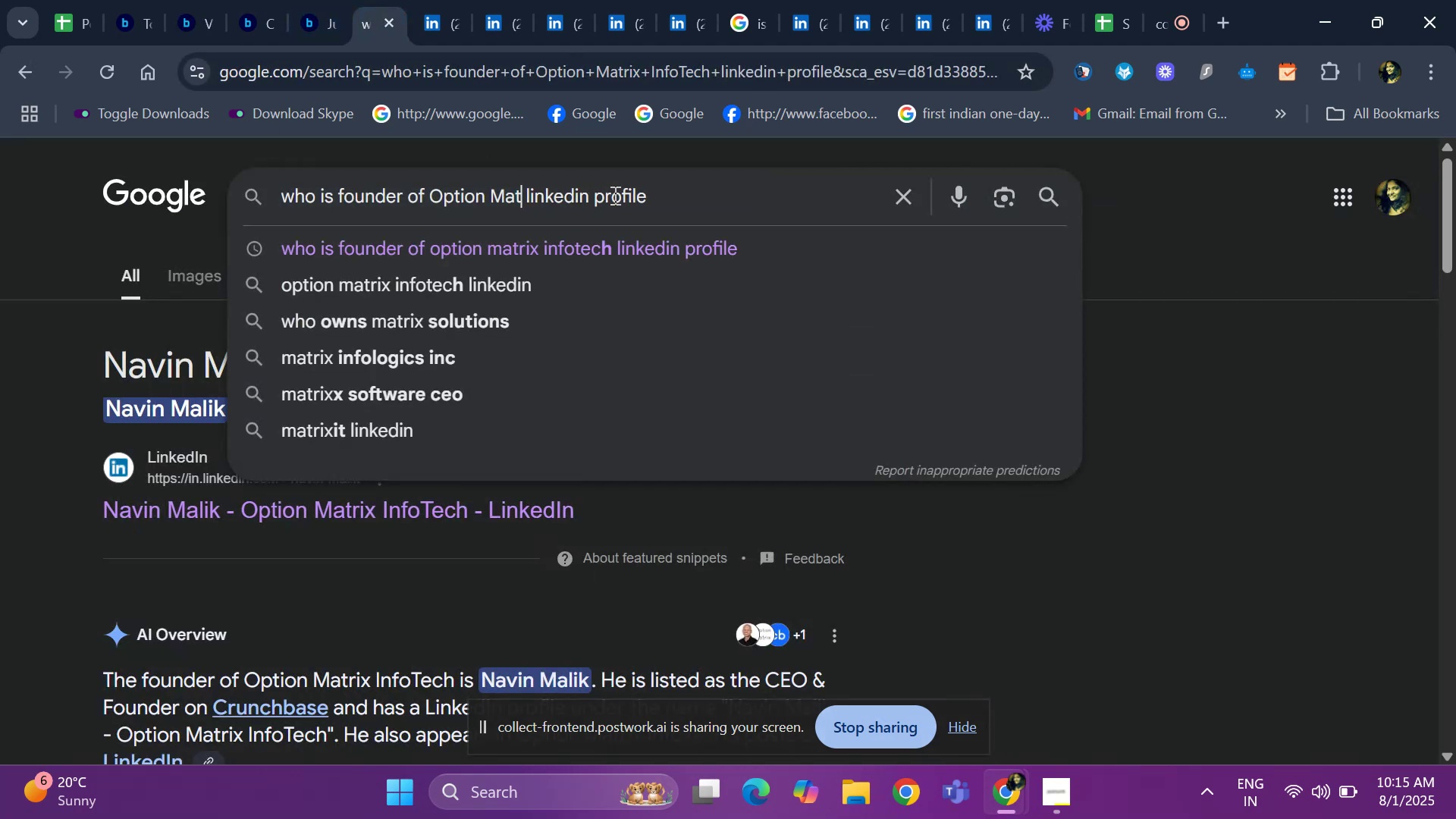 
key(Backspace)
 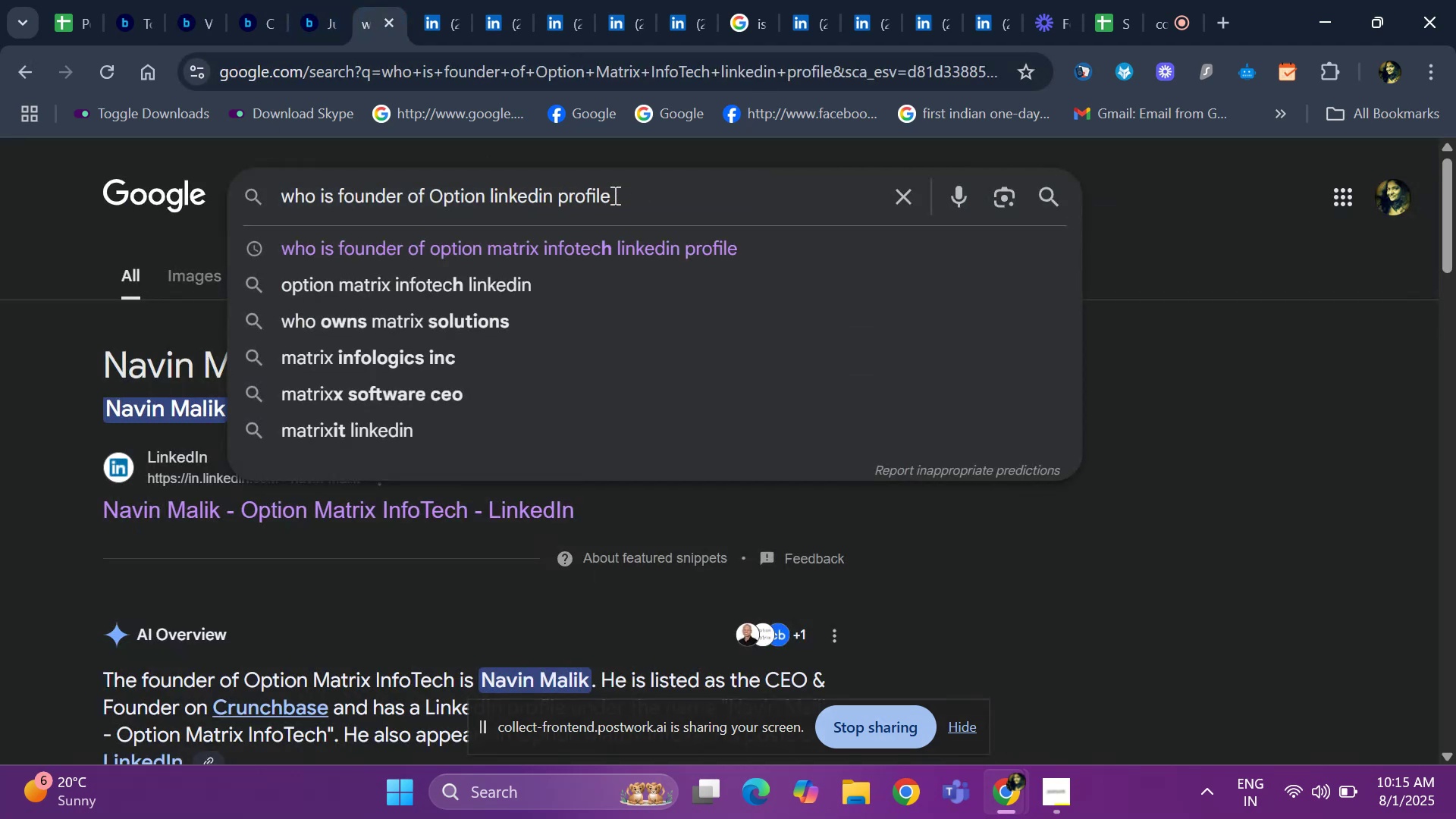 
key(Backspace)
 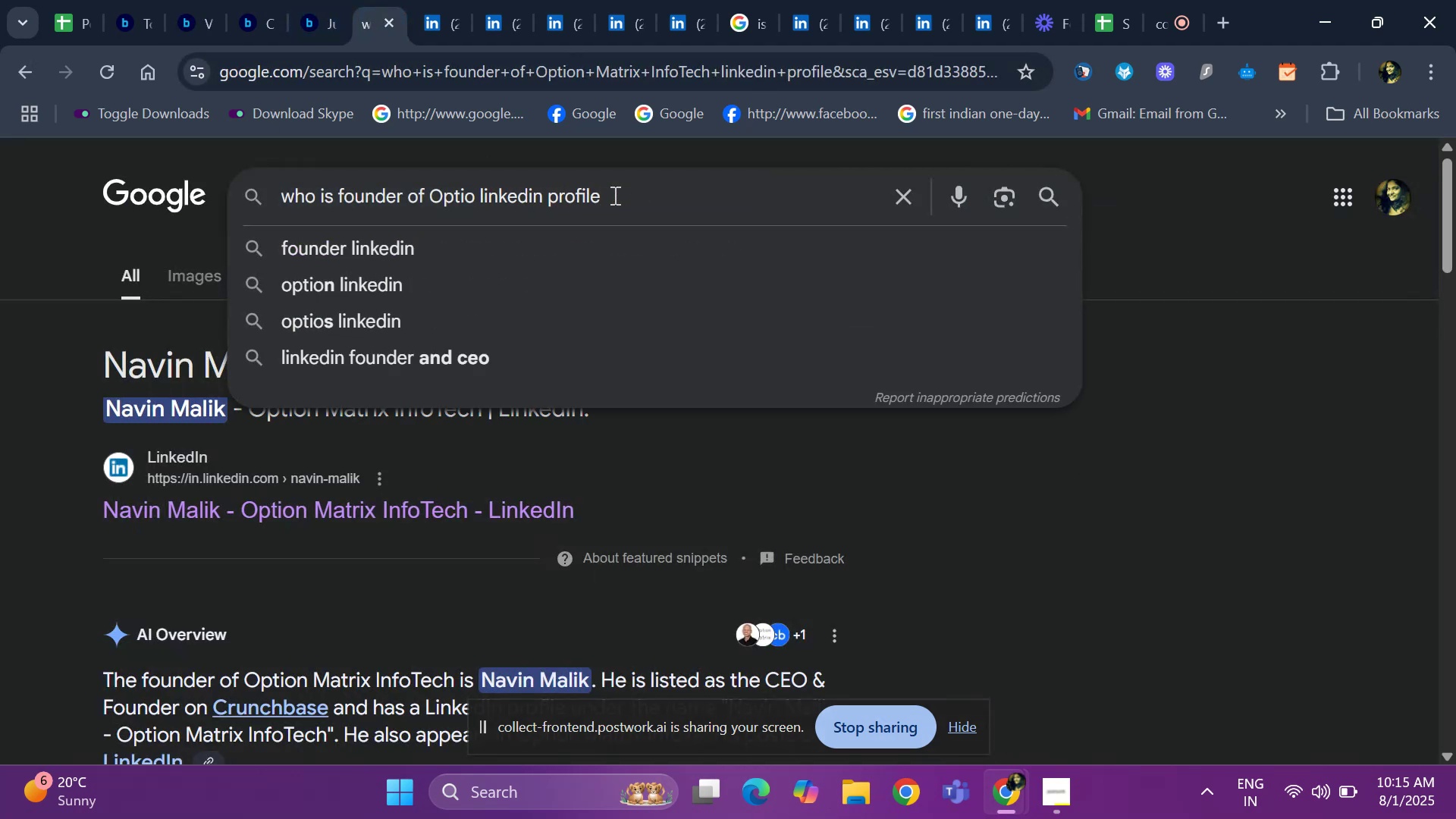 
key(Backspace)
 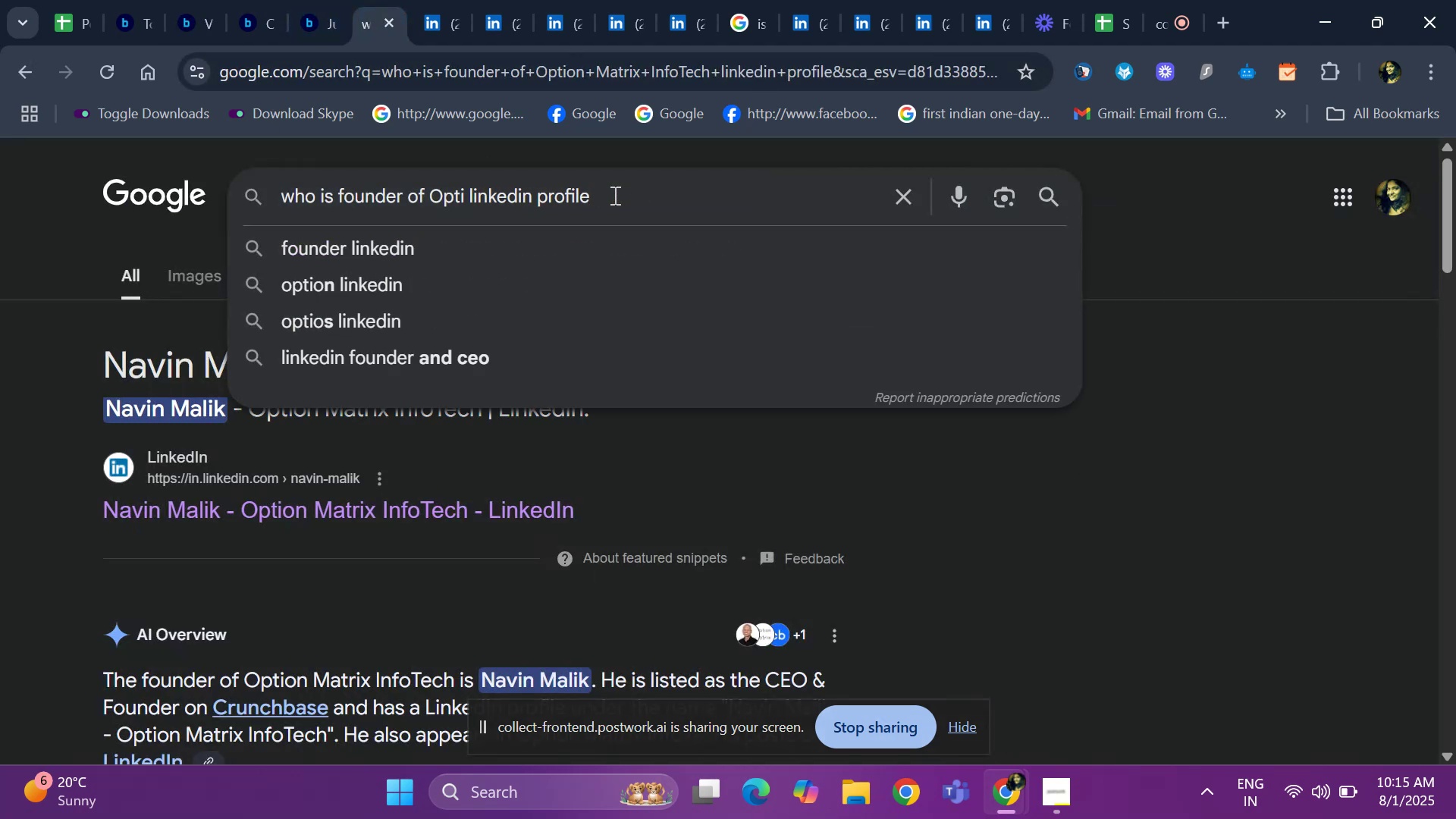 
key(Backspace)
 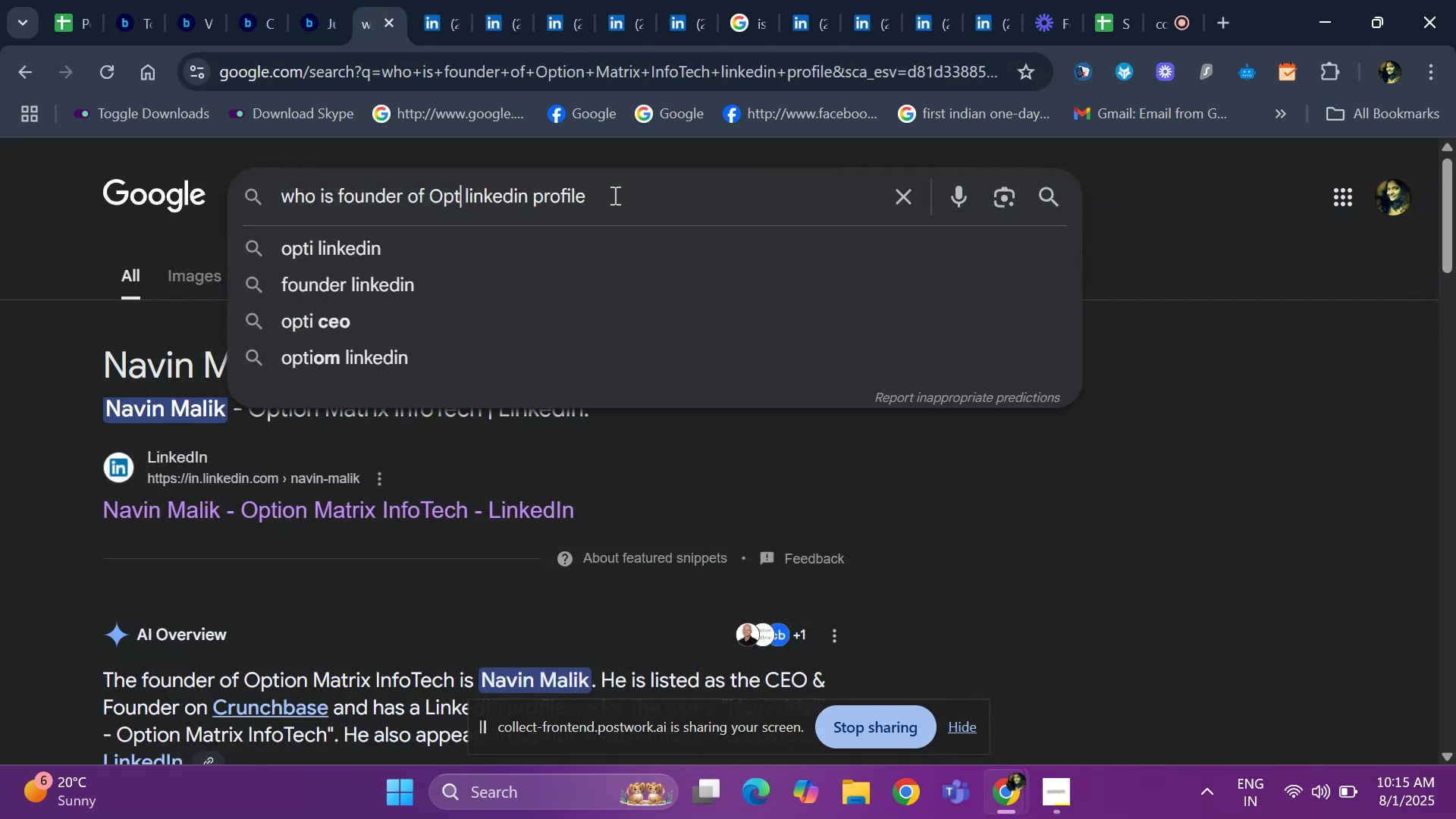 
key(Backspace)
 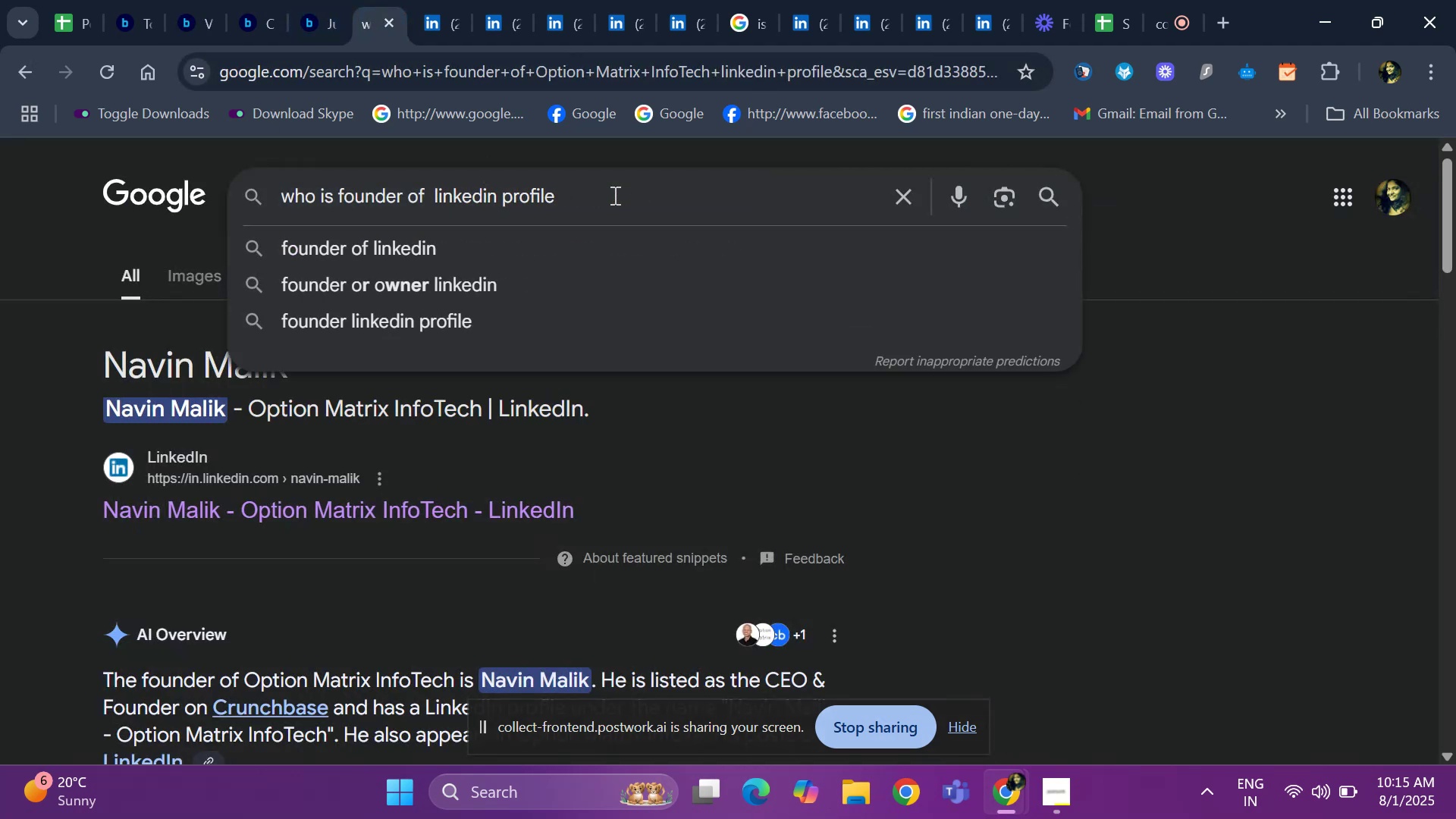 
key(Control+V)
 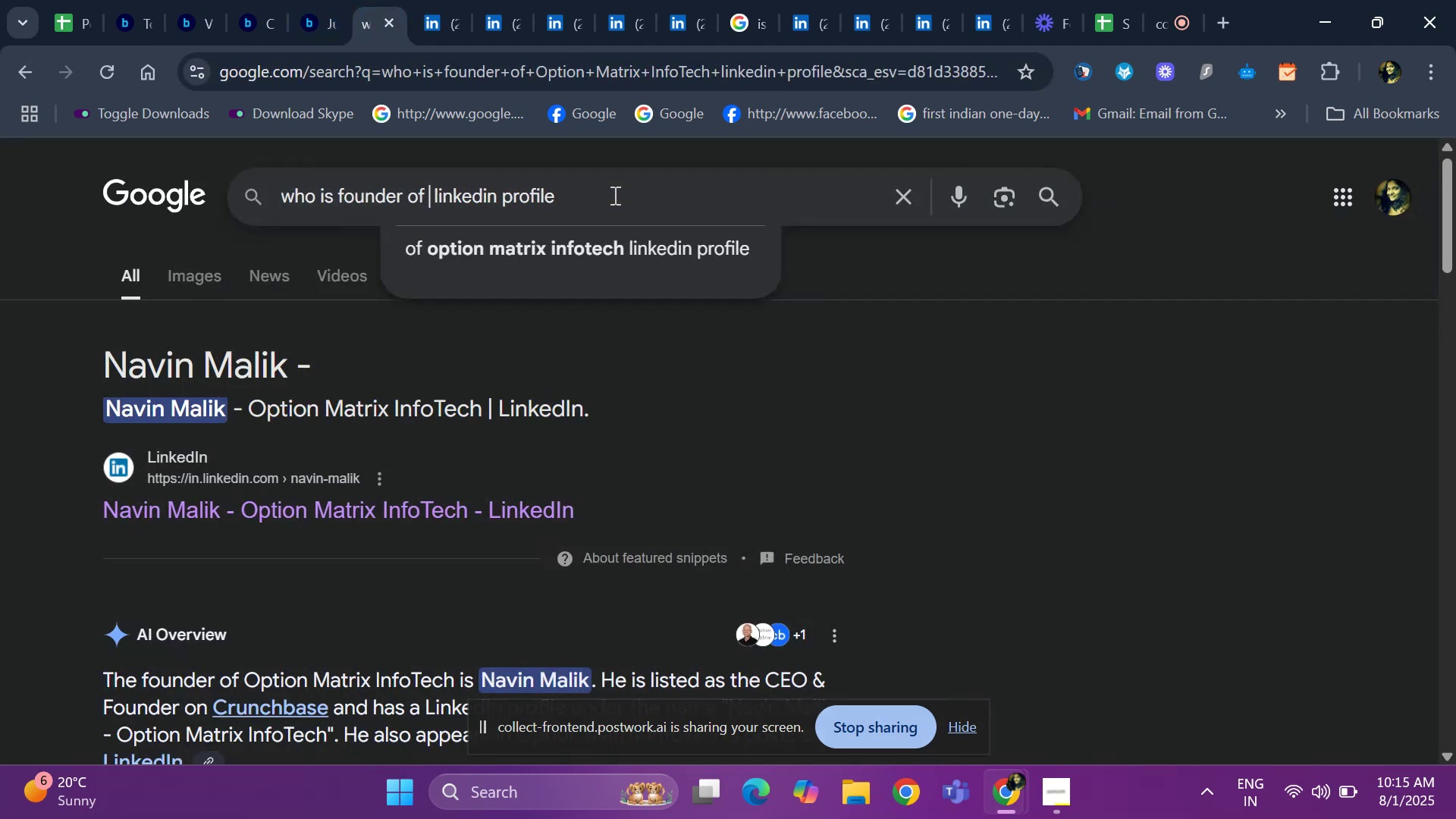 
key(Space)
 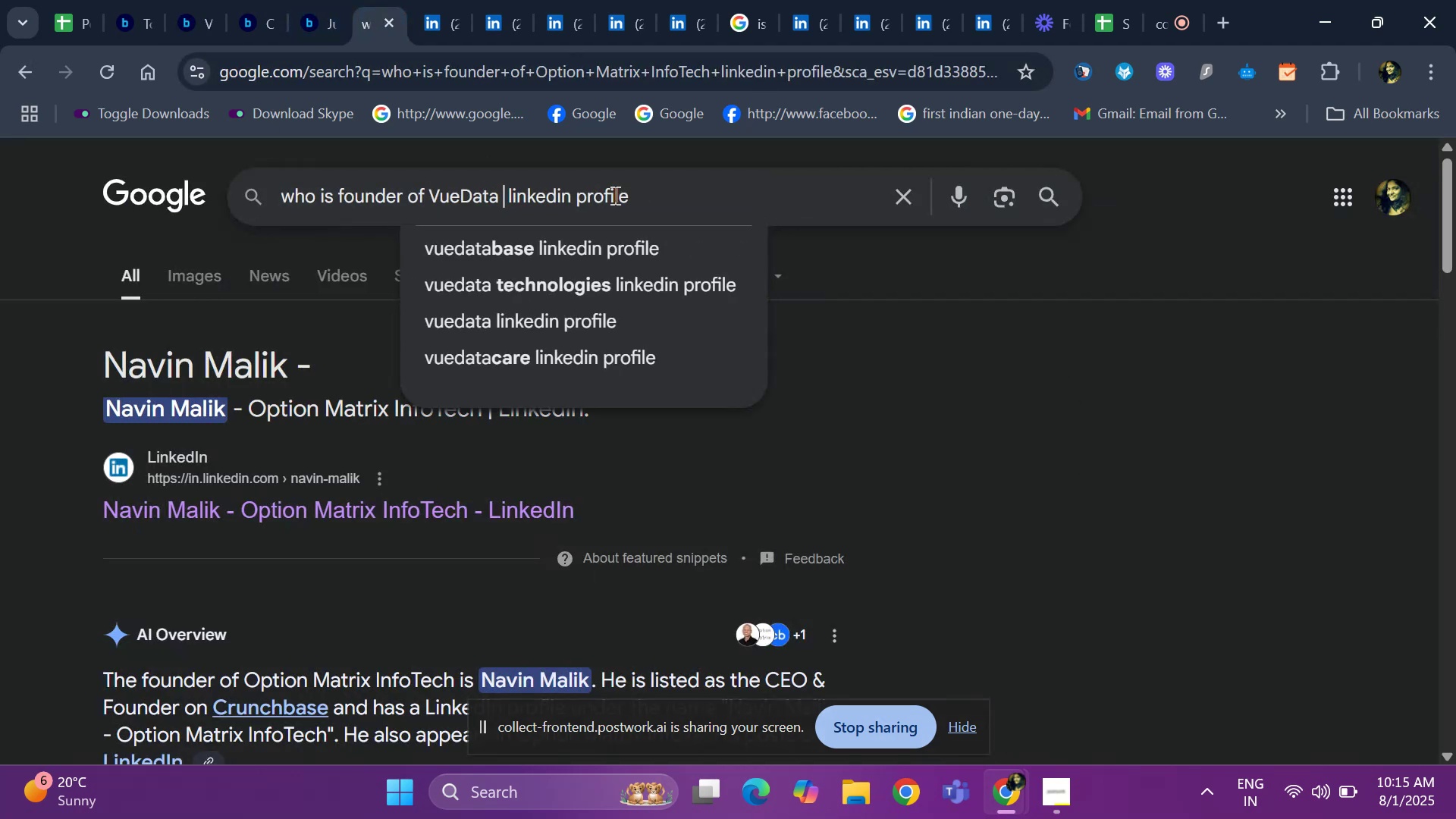 
key(Enter)
 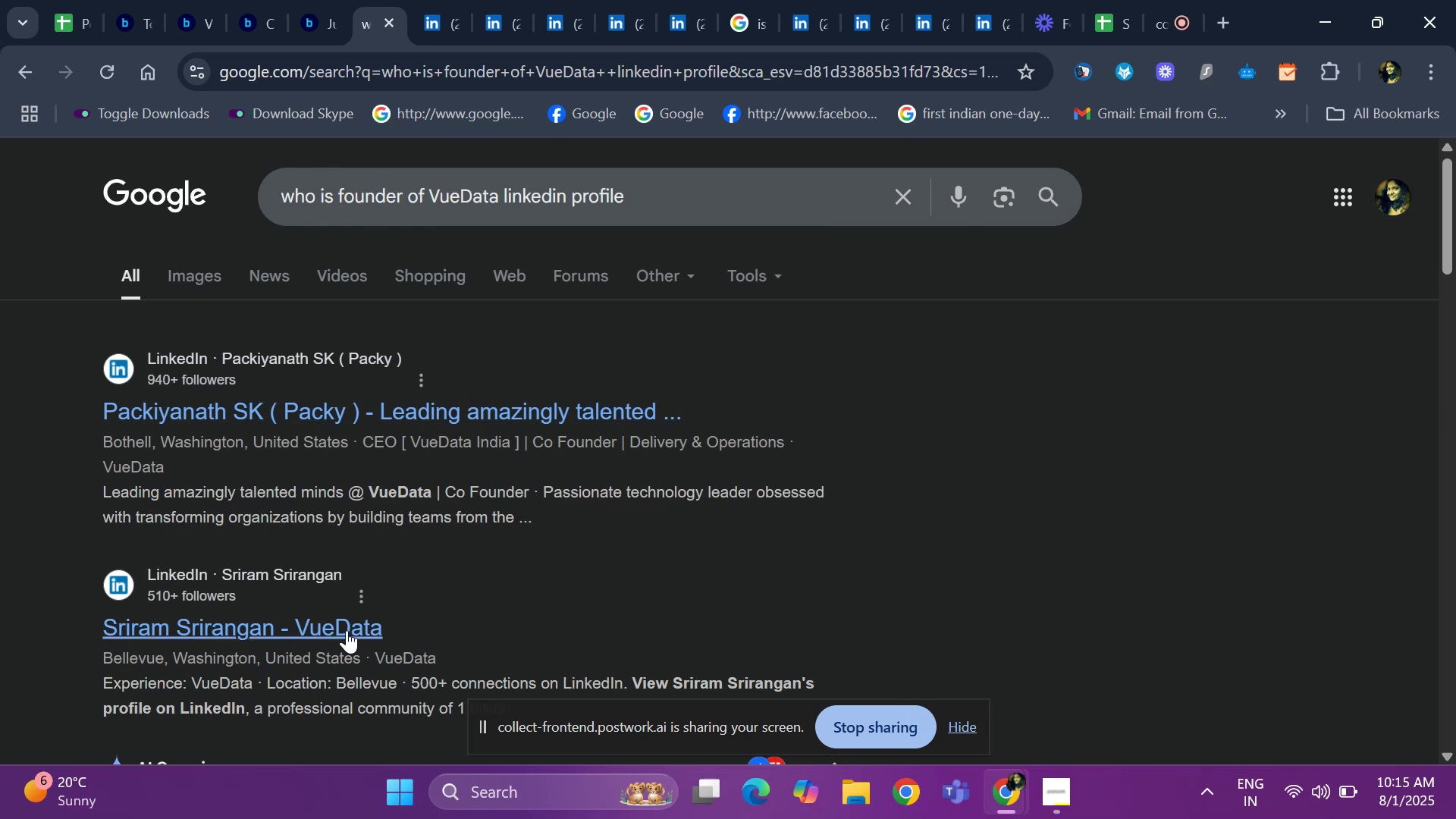 
wait(5.84)
 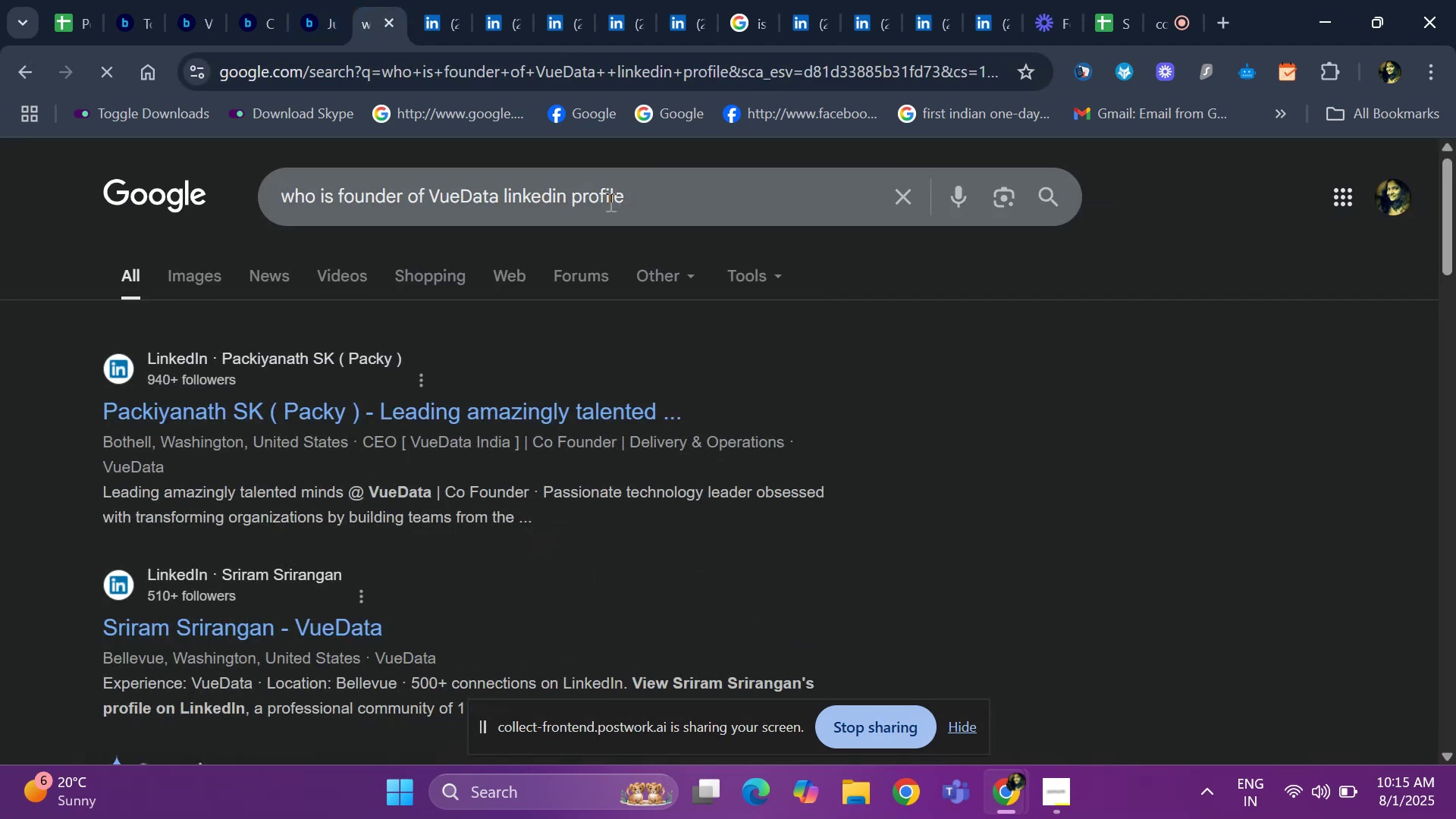 
right_click([365, 621])
 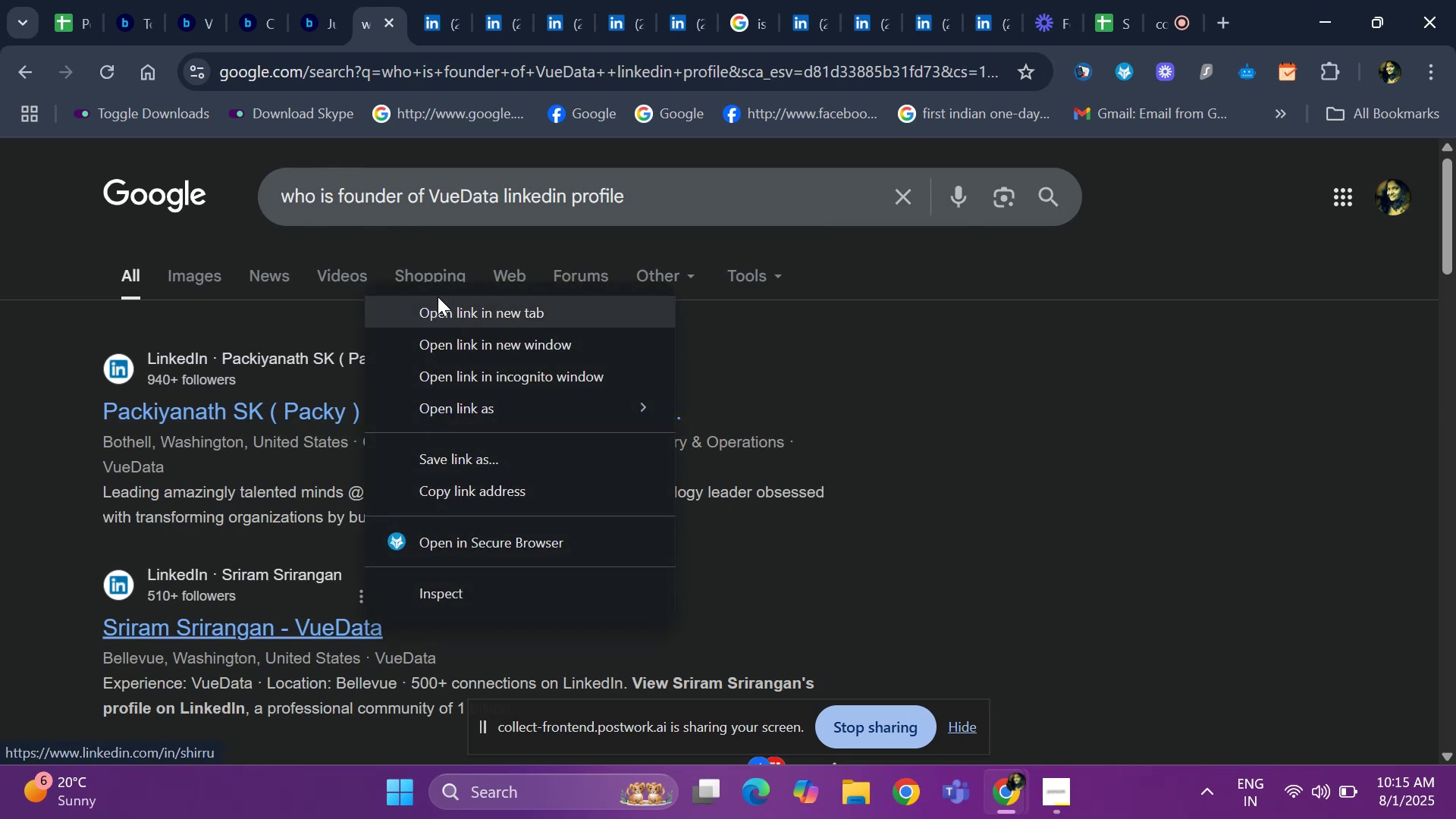 
left_click([438, 312])
 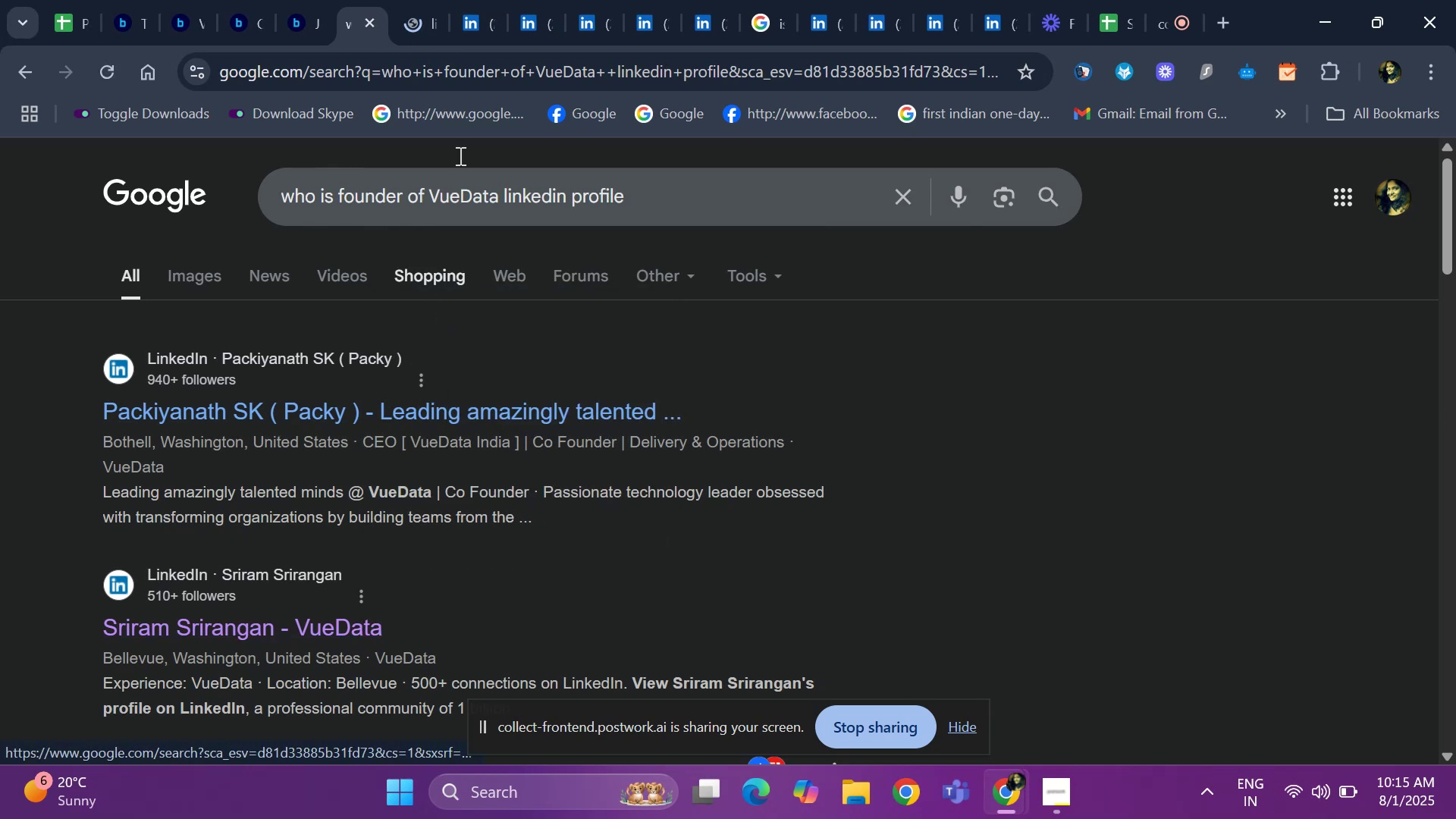 
left_click([457, 24])
 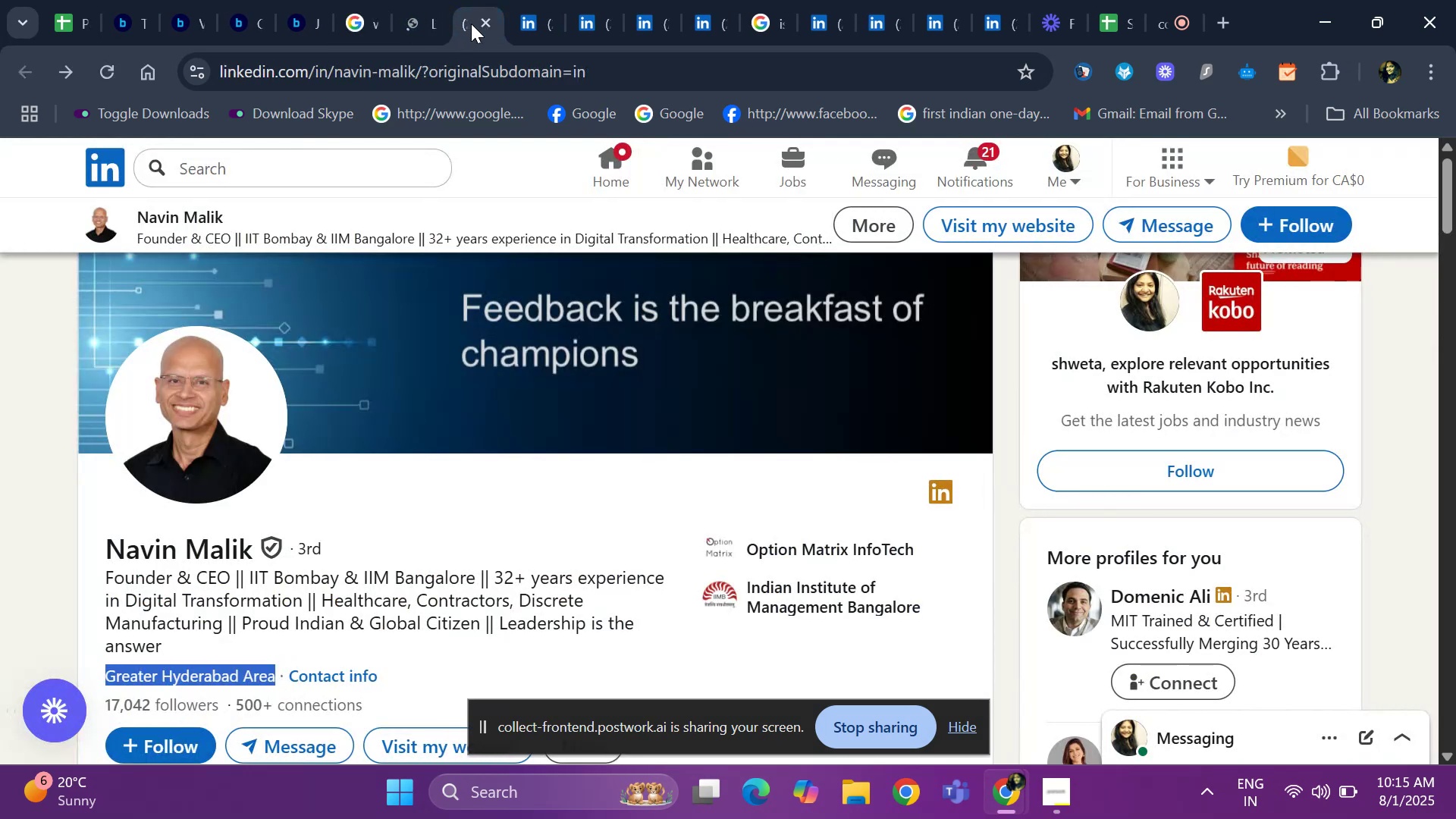 
left_click([479, 22])
 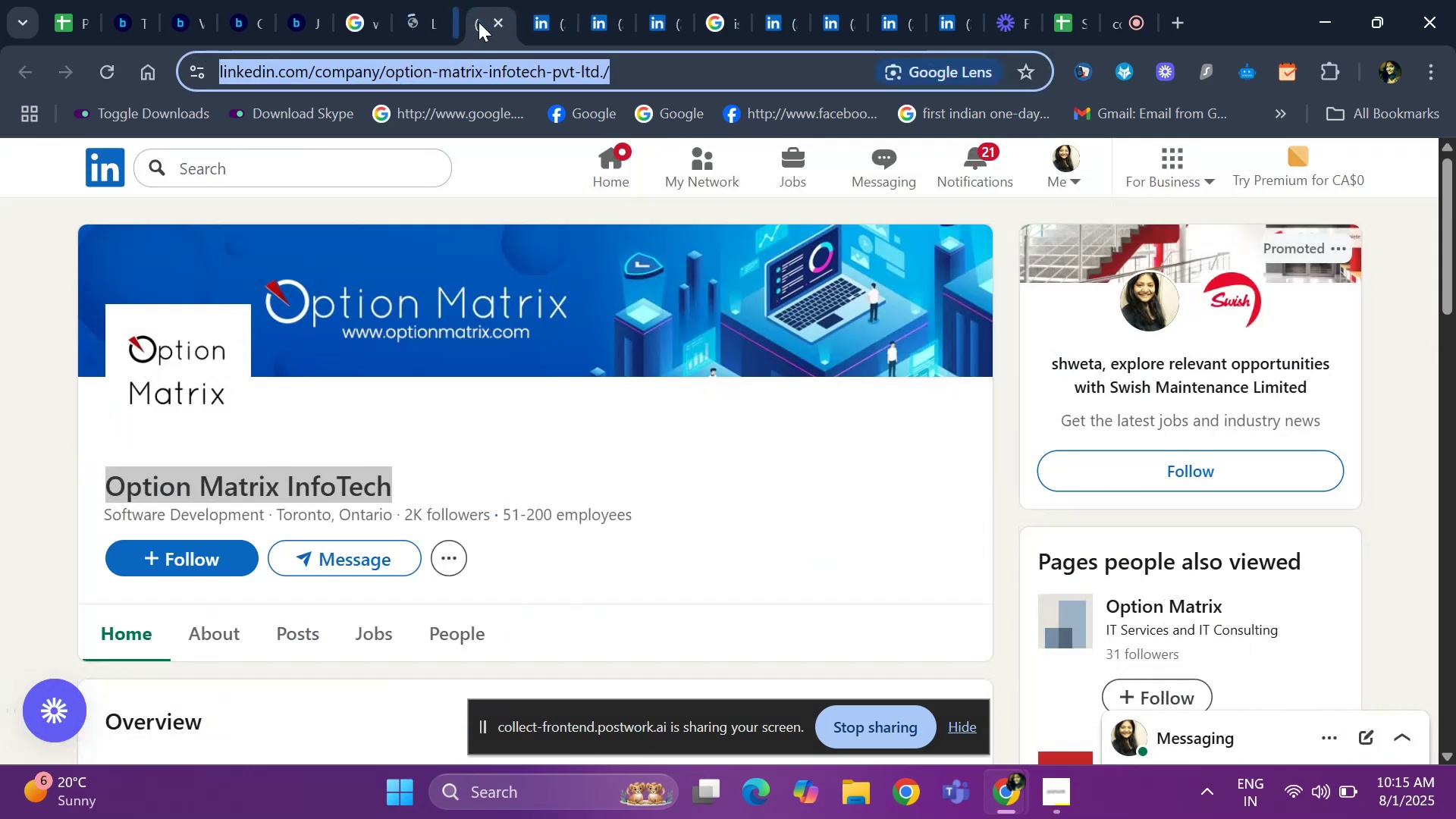 
double_click([479, 22])
 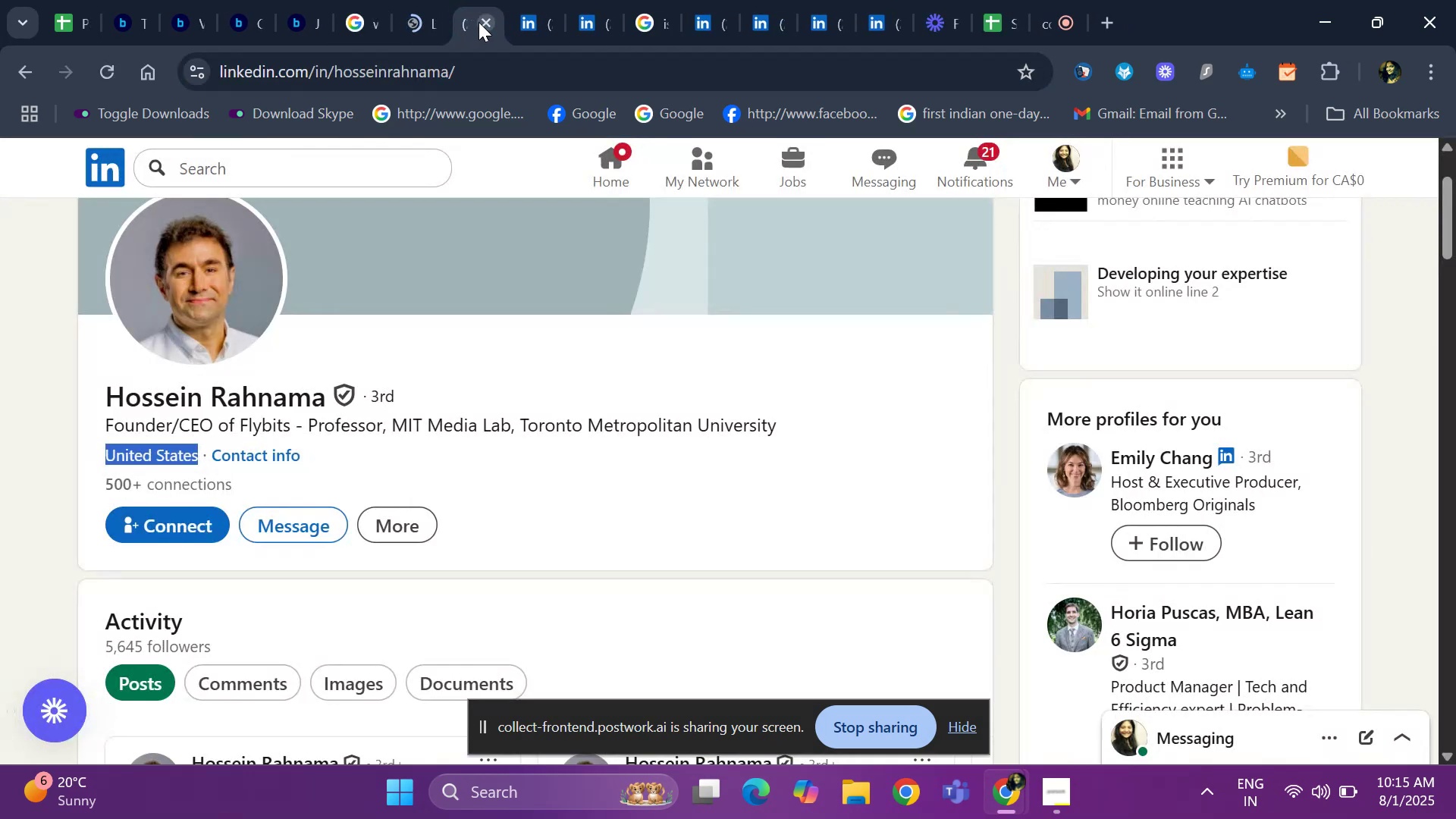 
left_click([414, 21])
 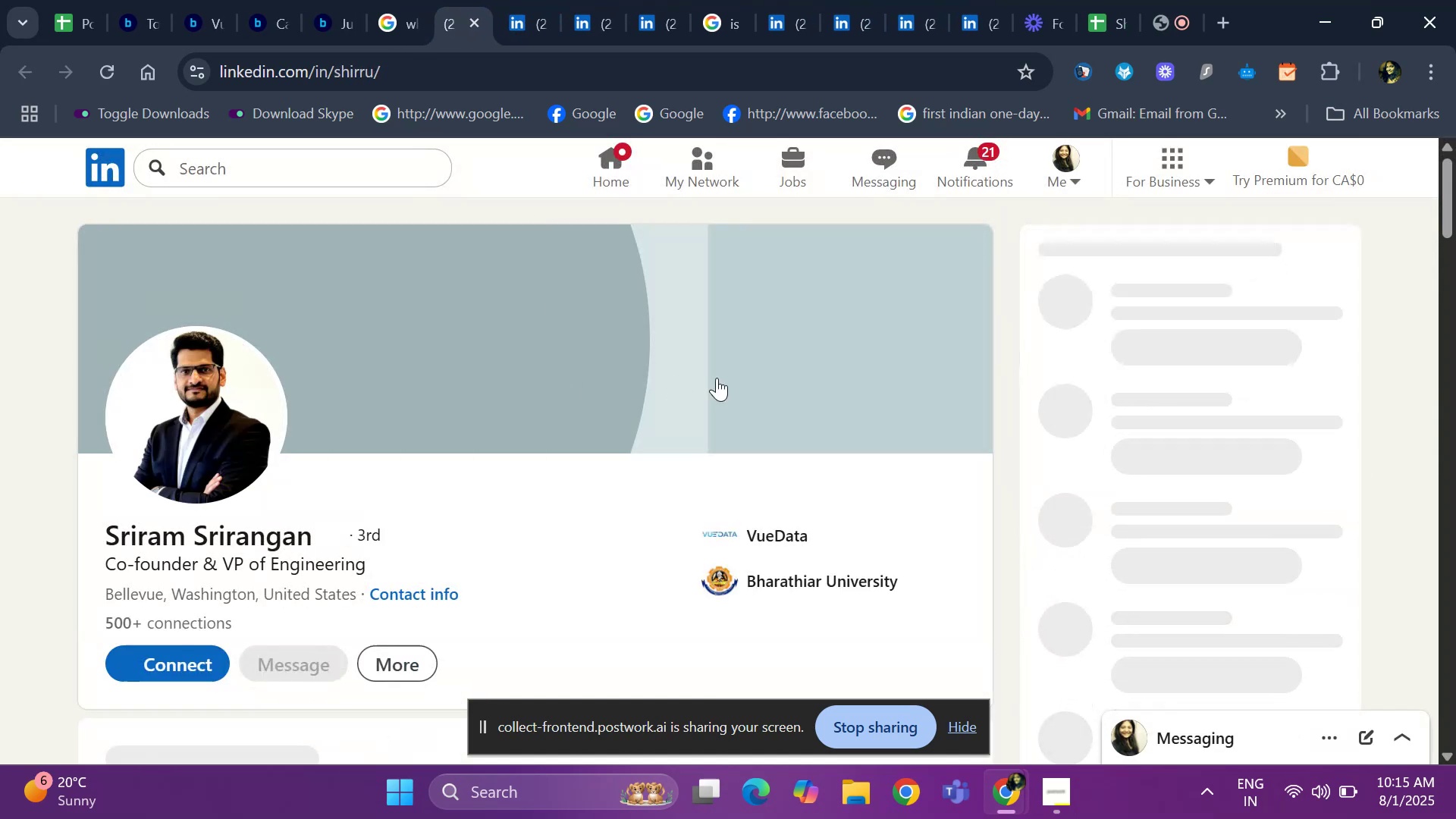 
mouse_move([1455, 254])
 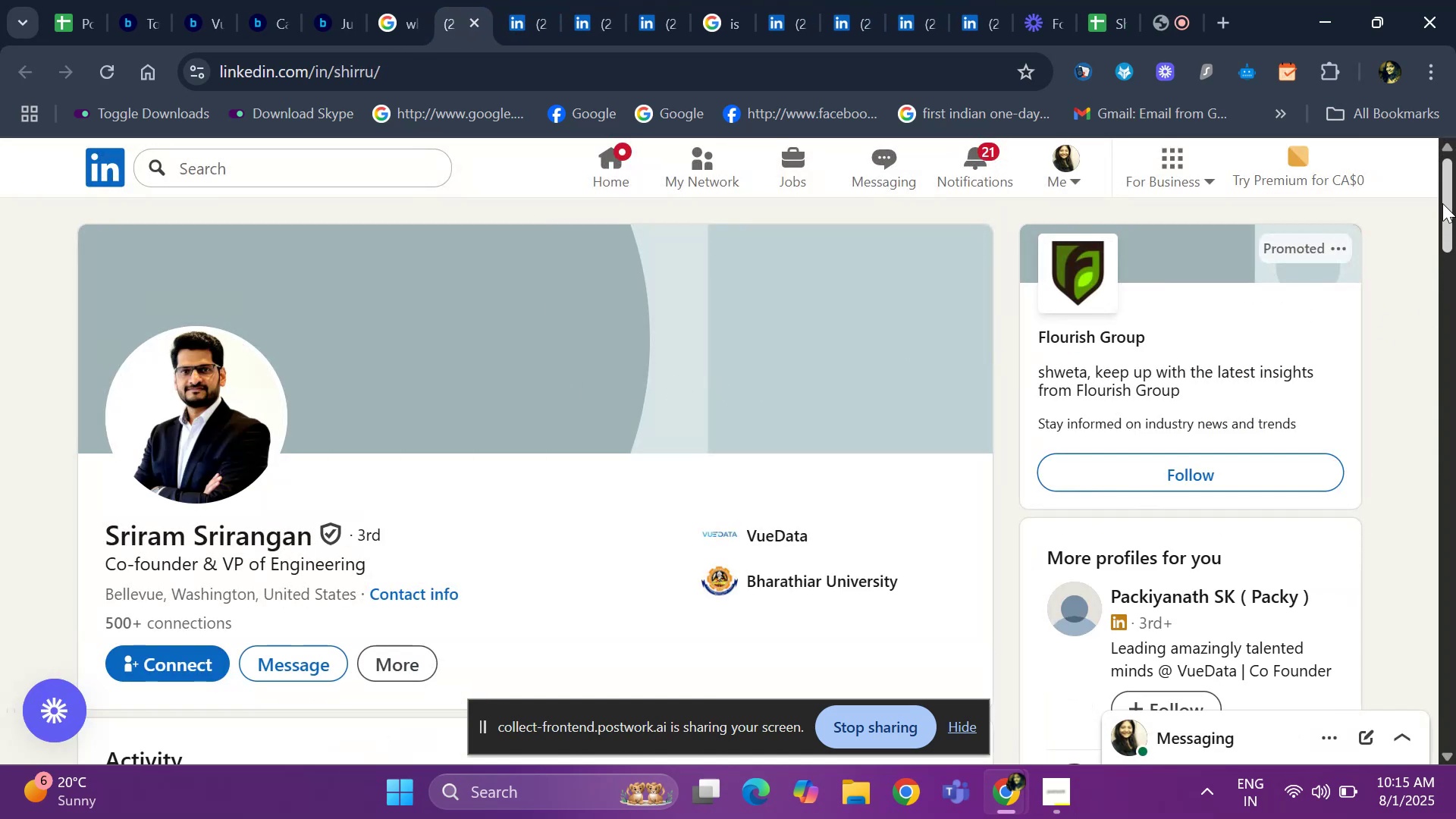 
left_click_drag(start_coordinate=[1455, 218], to_coordinate=[1455, 223])
 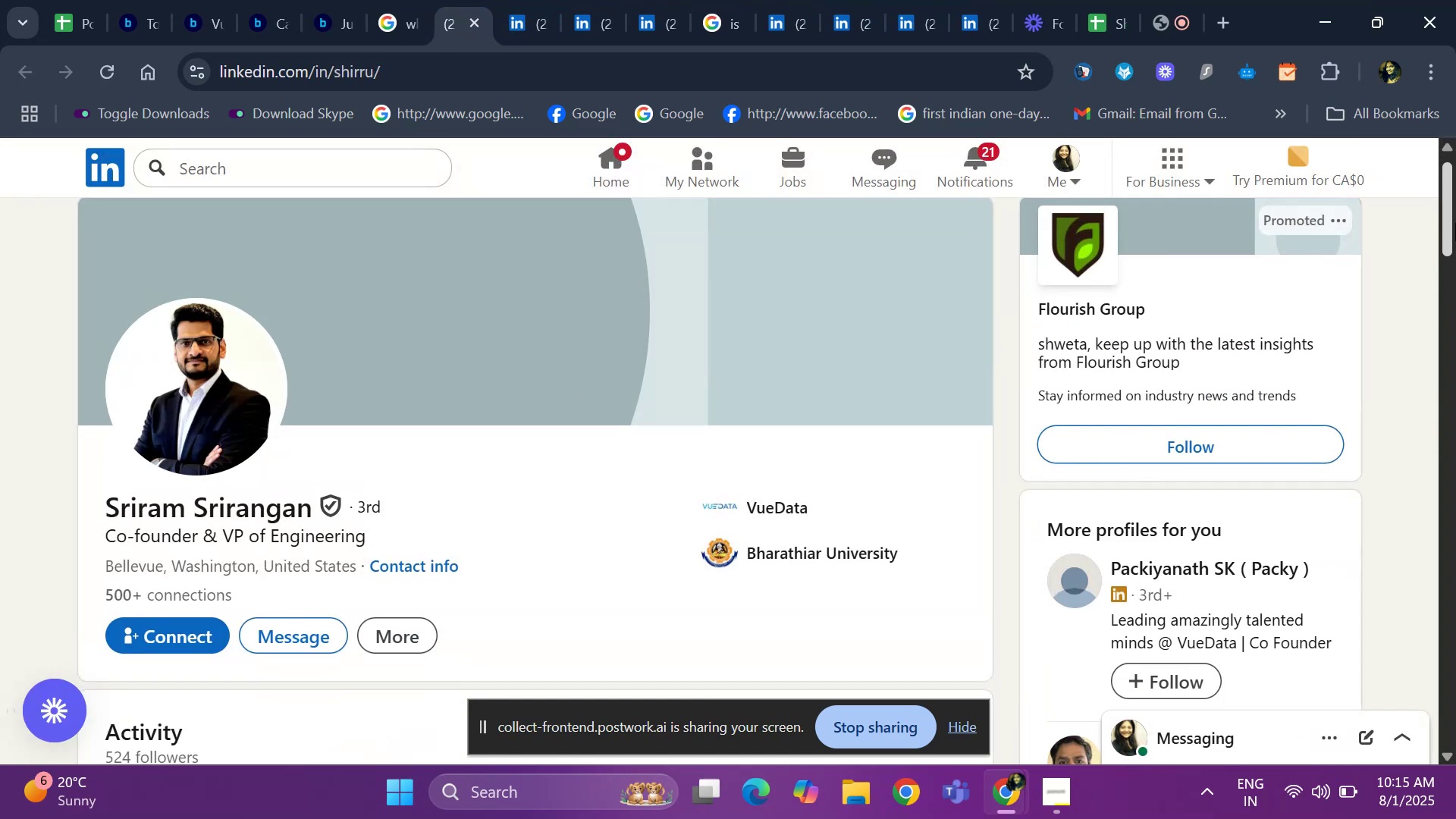 
left_click_drag(start_coordinate=[1453, 215], to_coordinate=[1455, 312])
 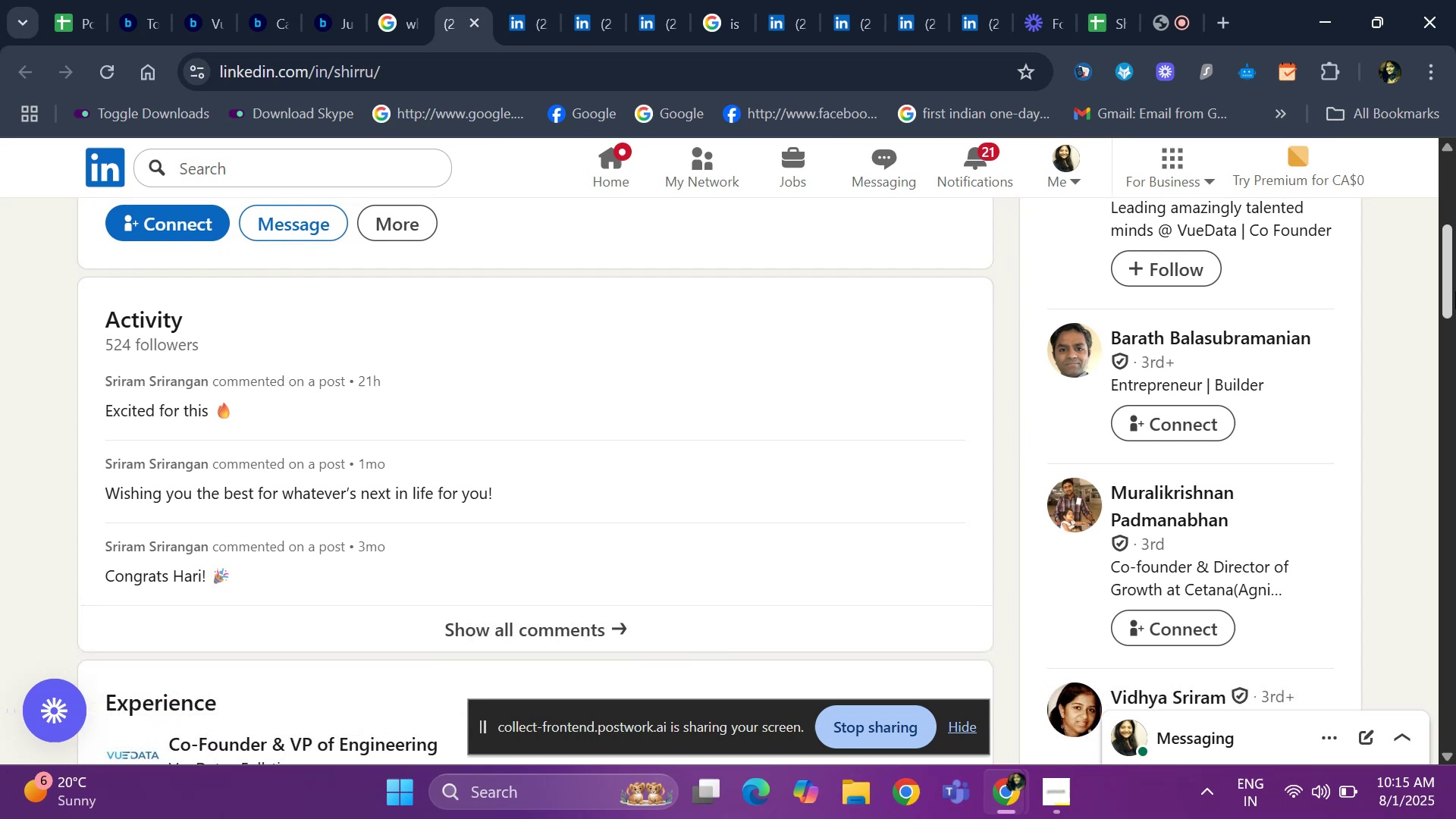 
left_click([1455, 312])
 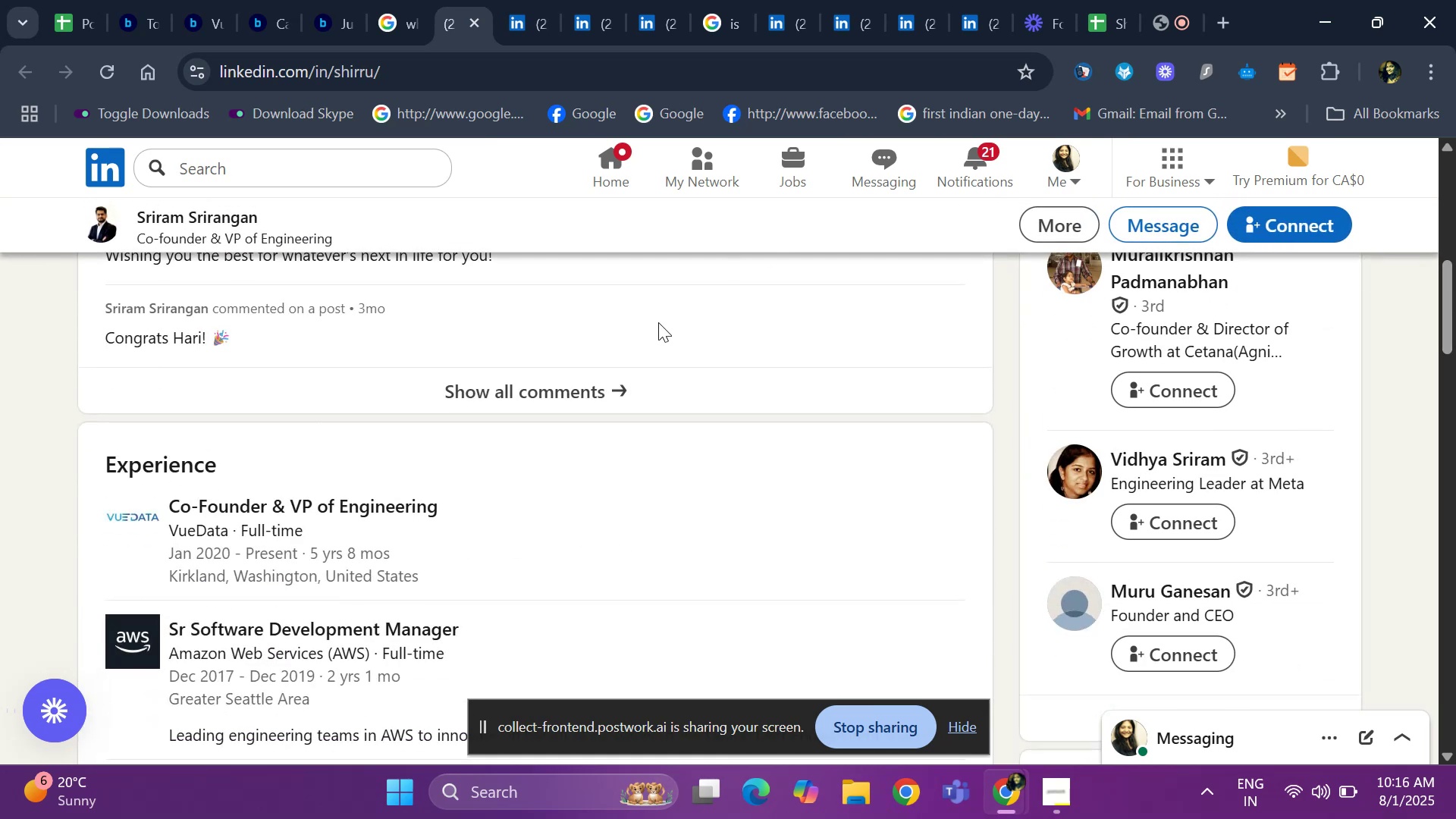 
right_click([435, 517])
 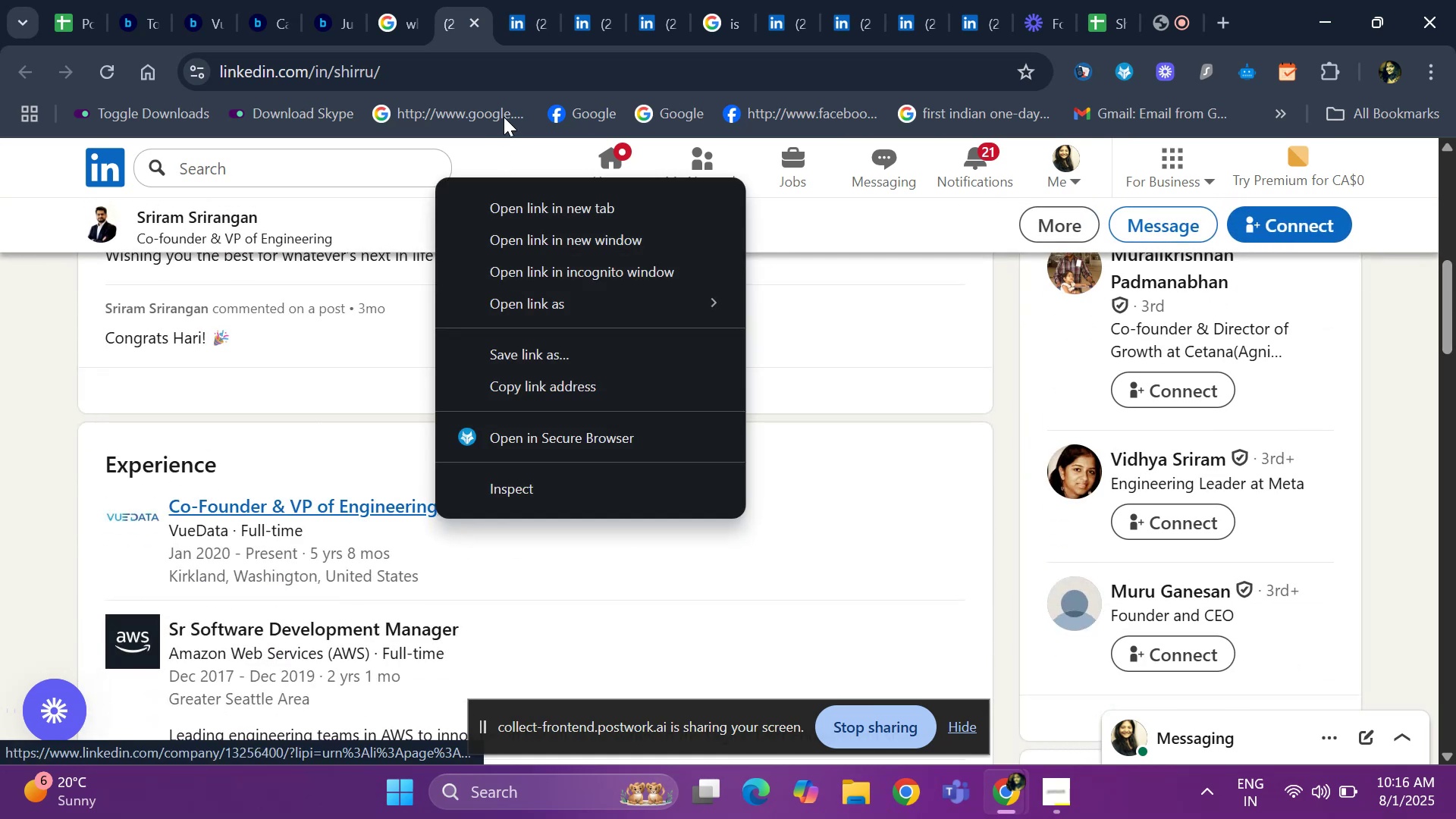 
left_click([508, 211])
 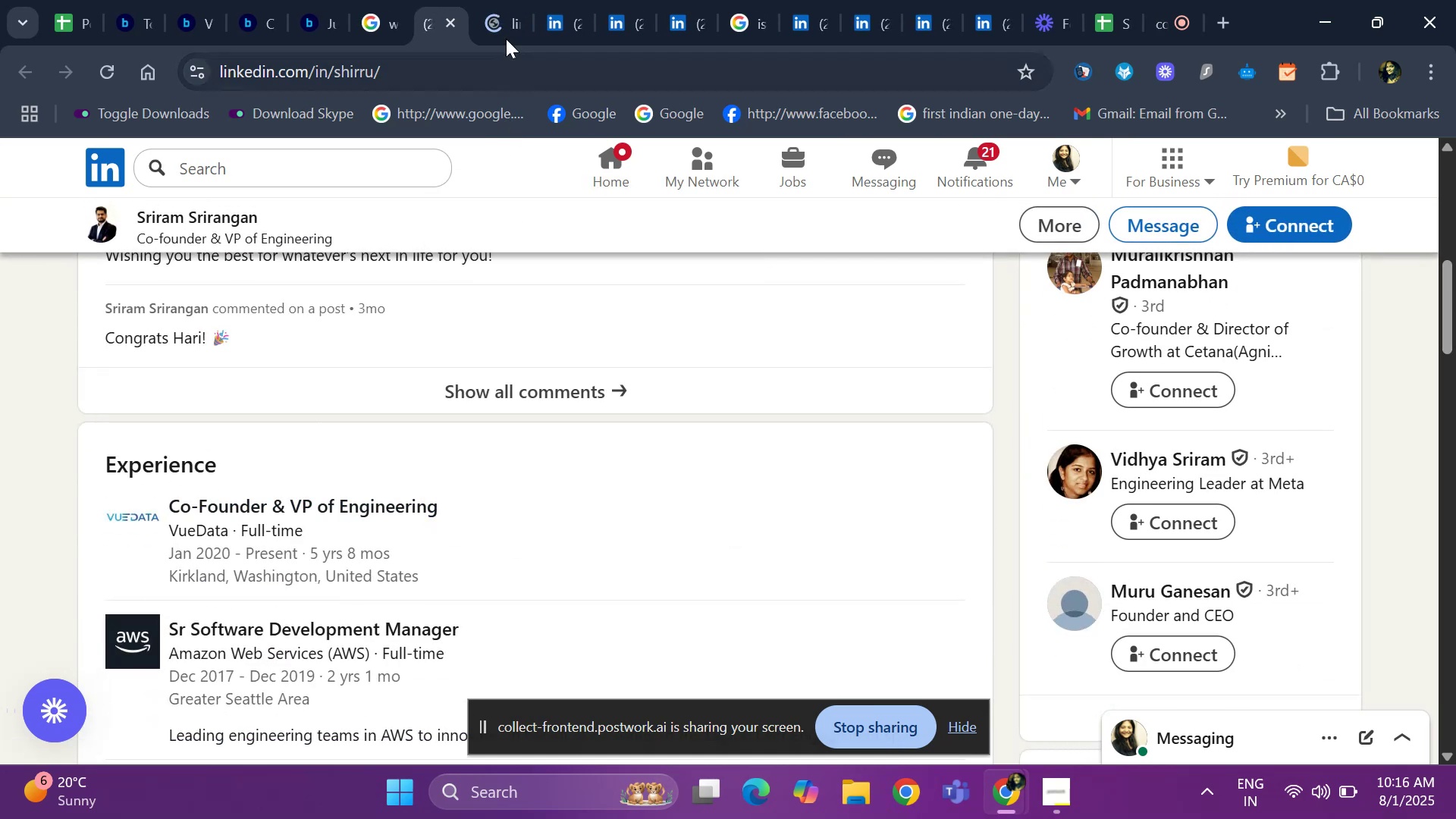 
left_click([496, 0])
 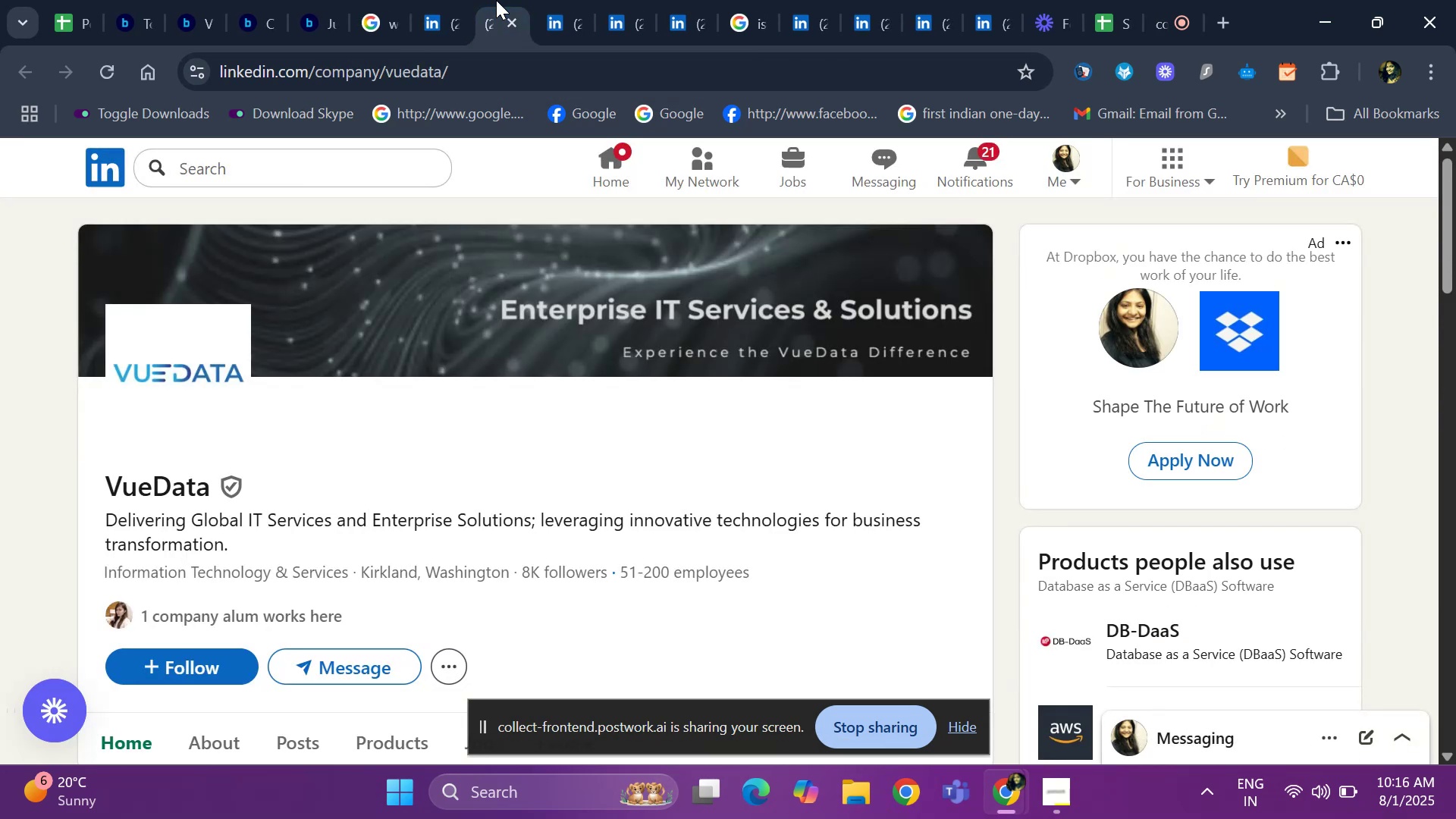 
left_click([432, 32])
 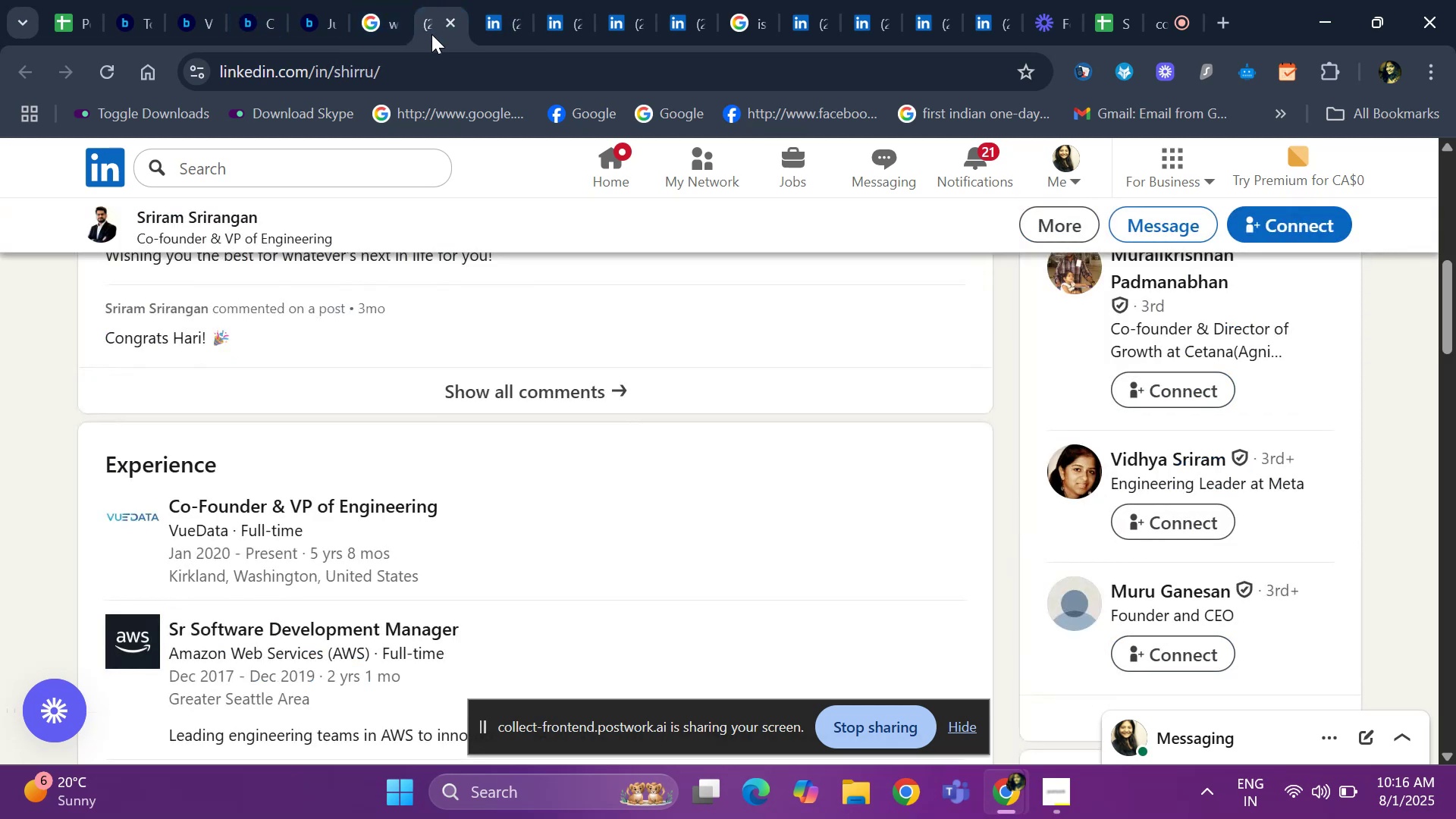 
left_click([434, 73])
 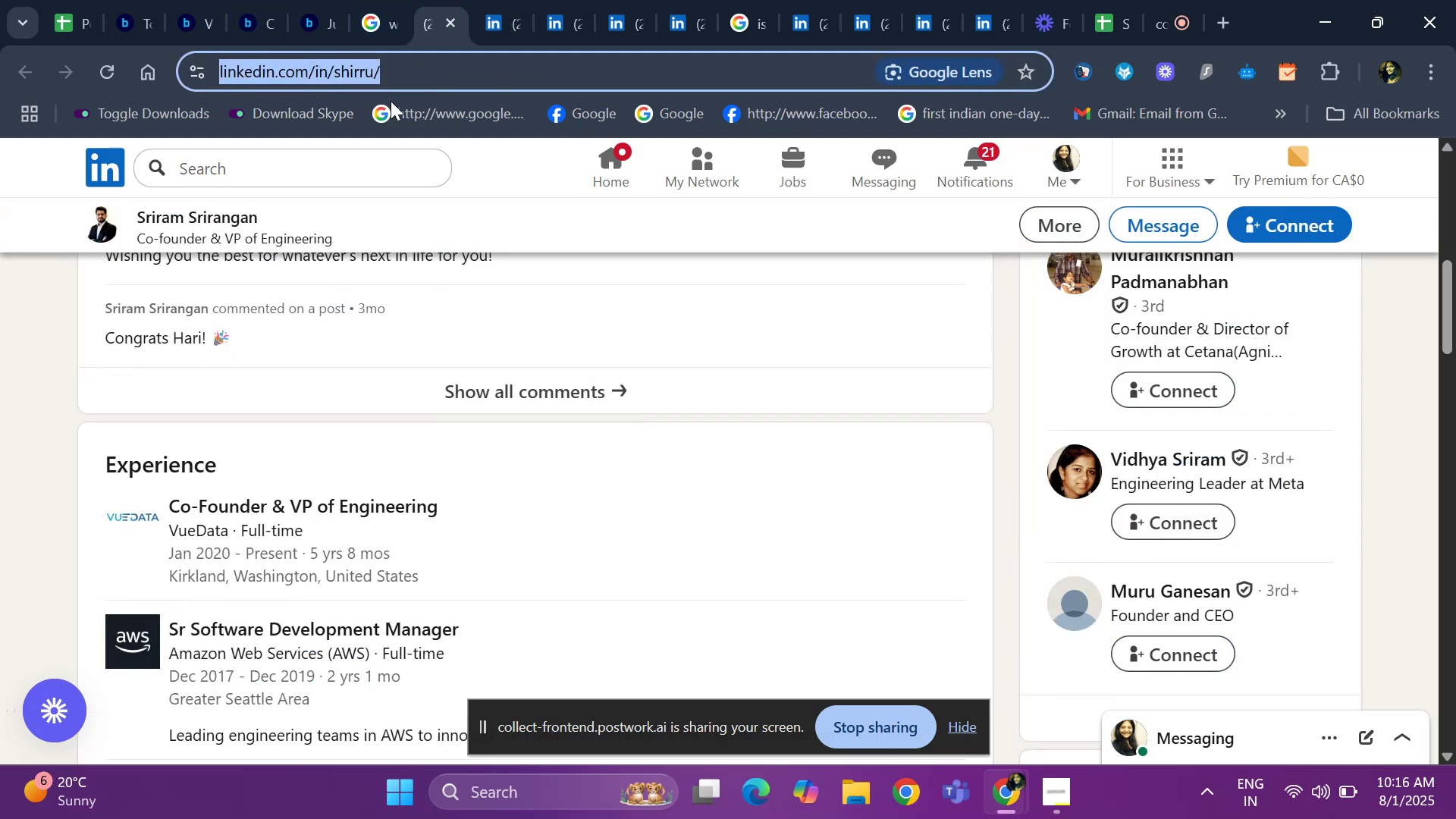 
left_click([0, 425])
 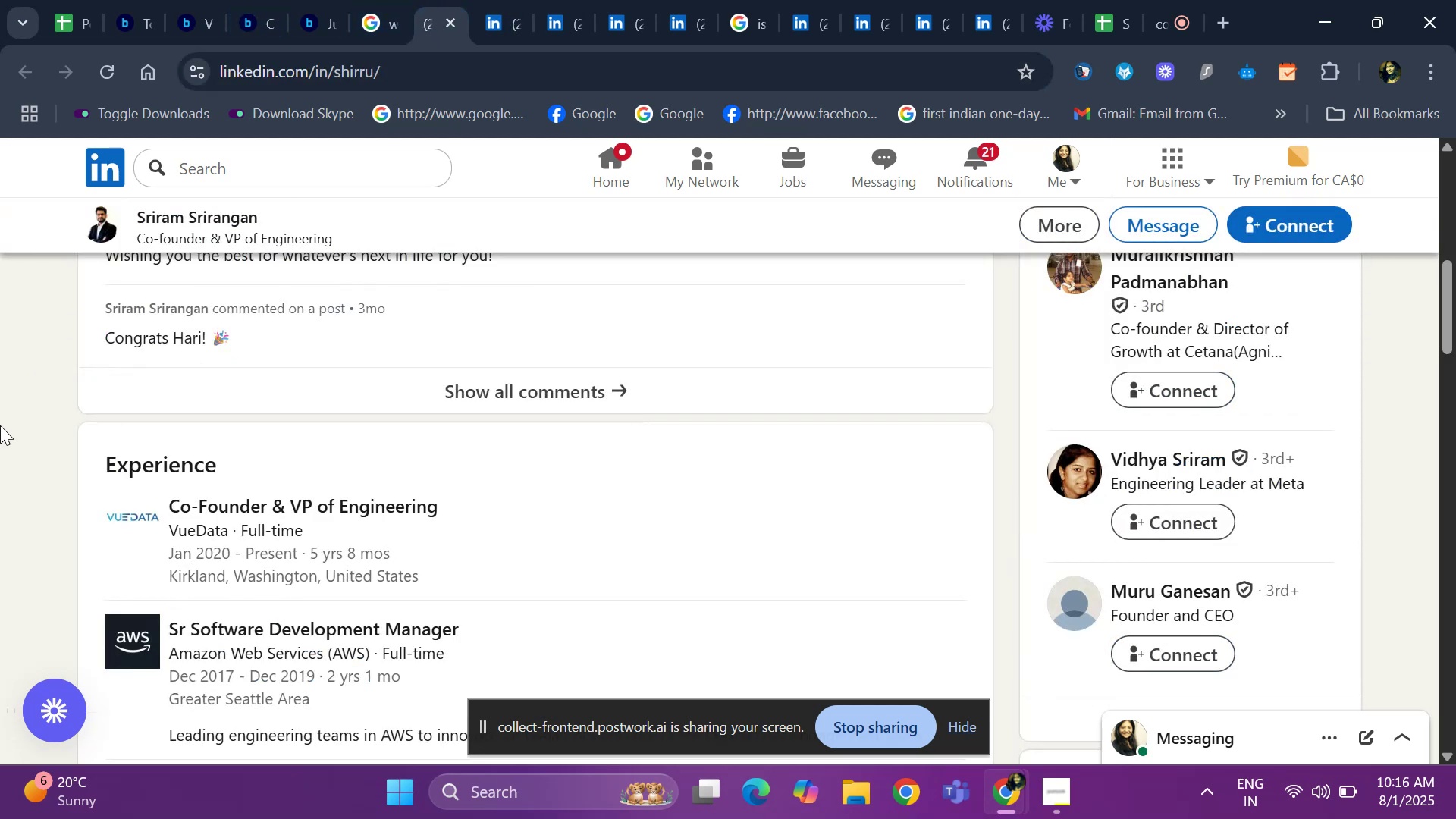 
hold_key(key=ArrowUp, duration=1.13)
 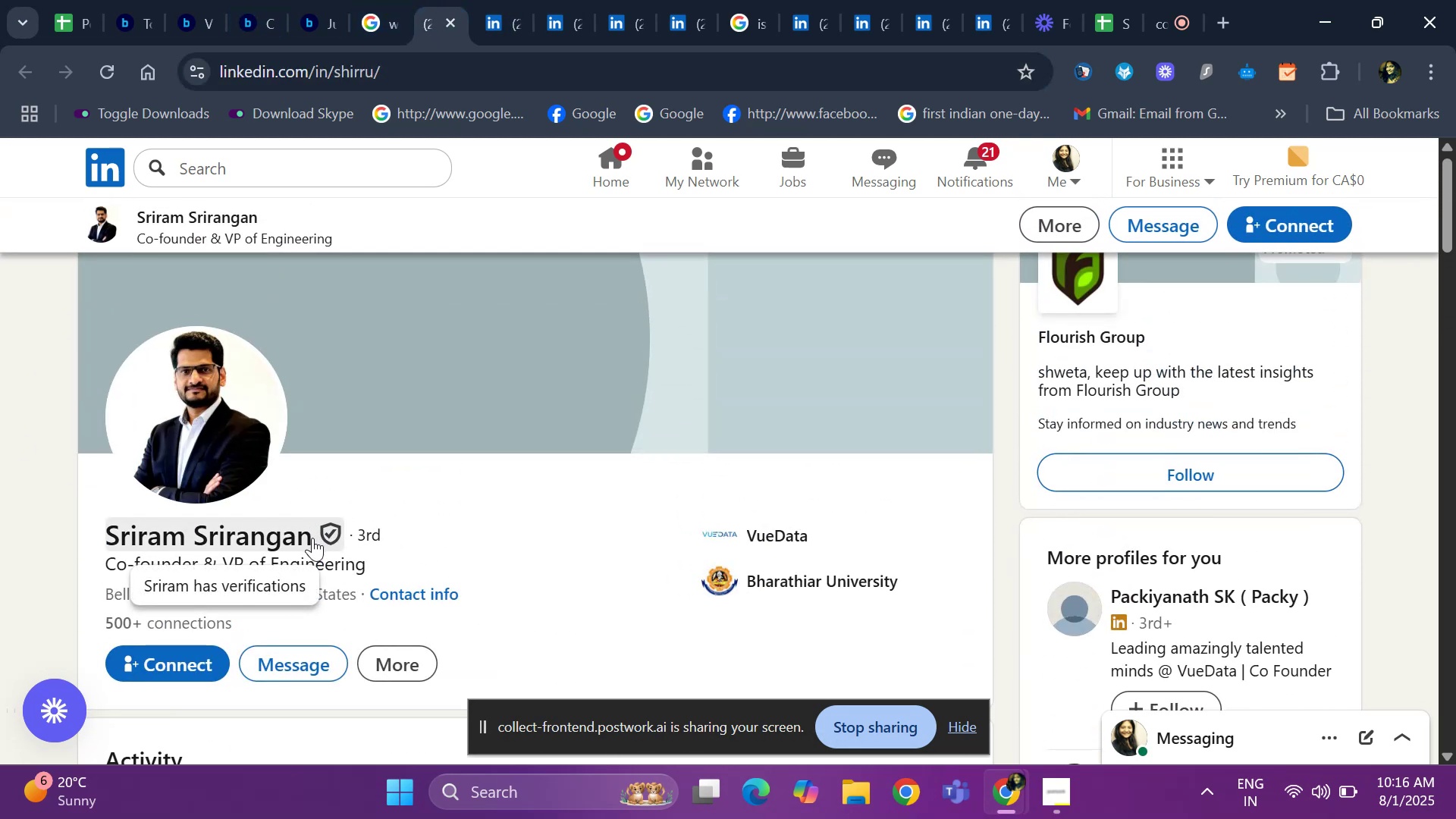 
left_click([79, 520])
 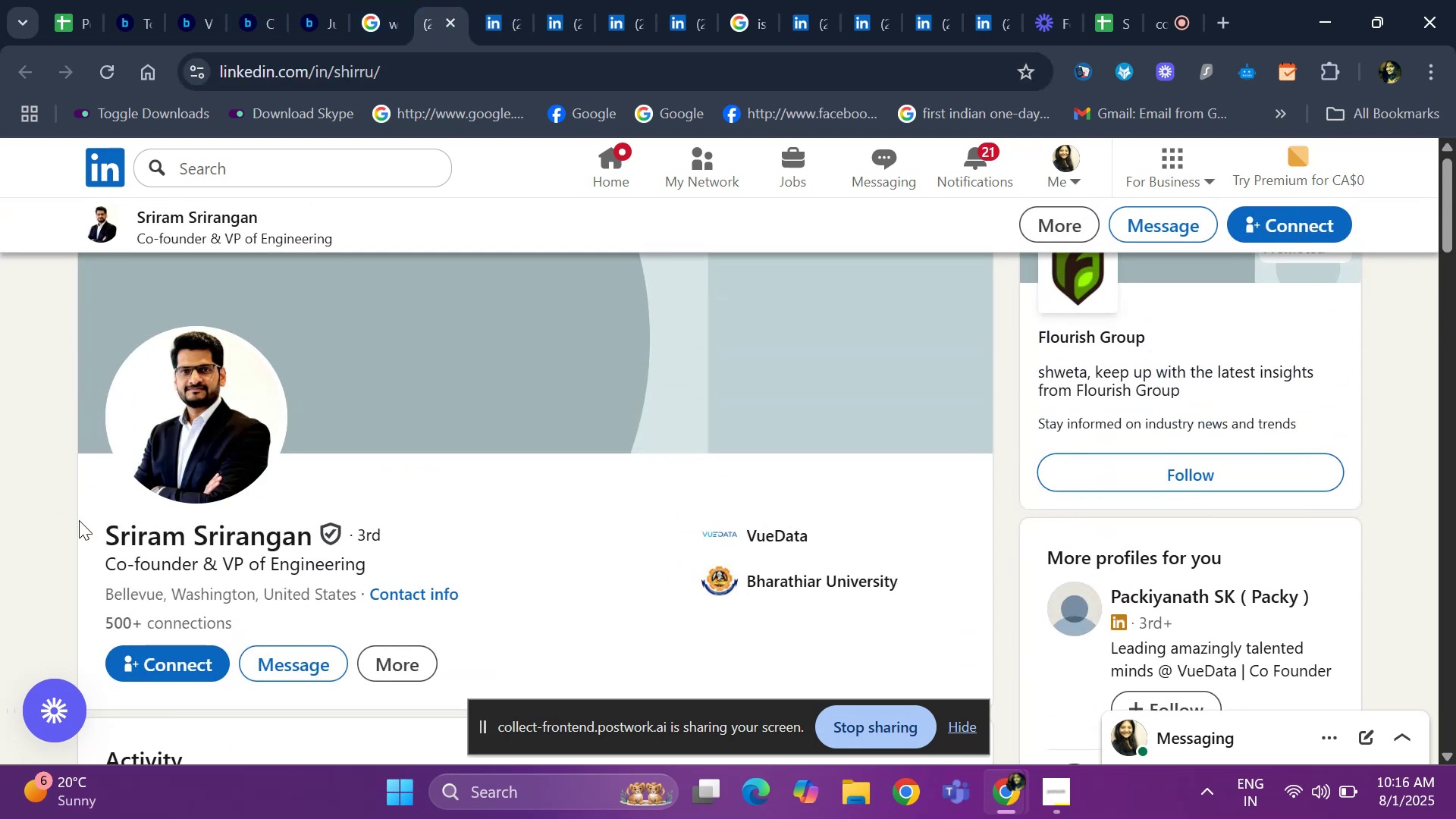 
left_click_drag(start_coordinate=[89, 546], to_coordinate=[300, 523])
 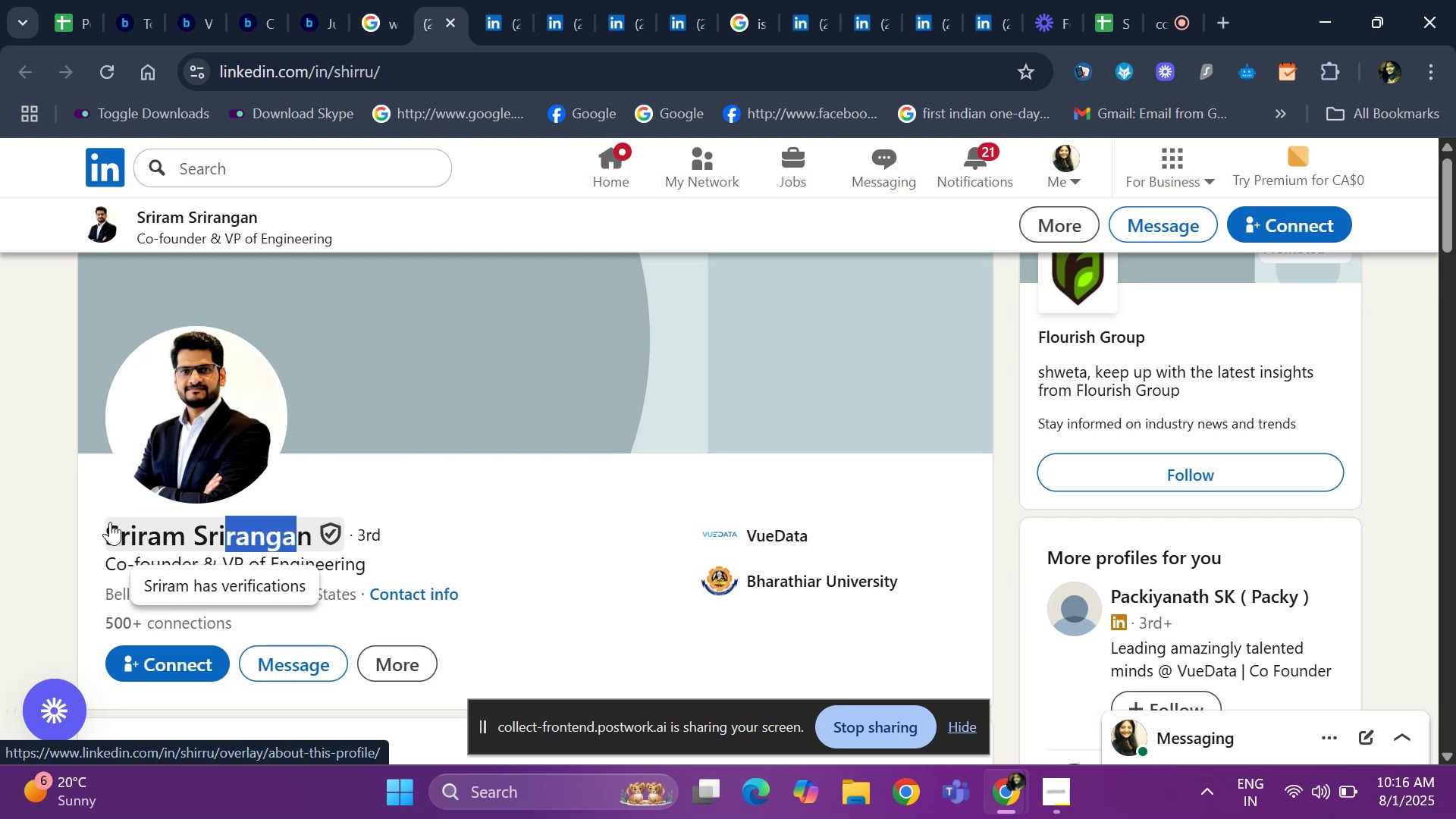 
left_click([95, 525])
 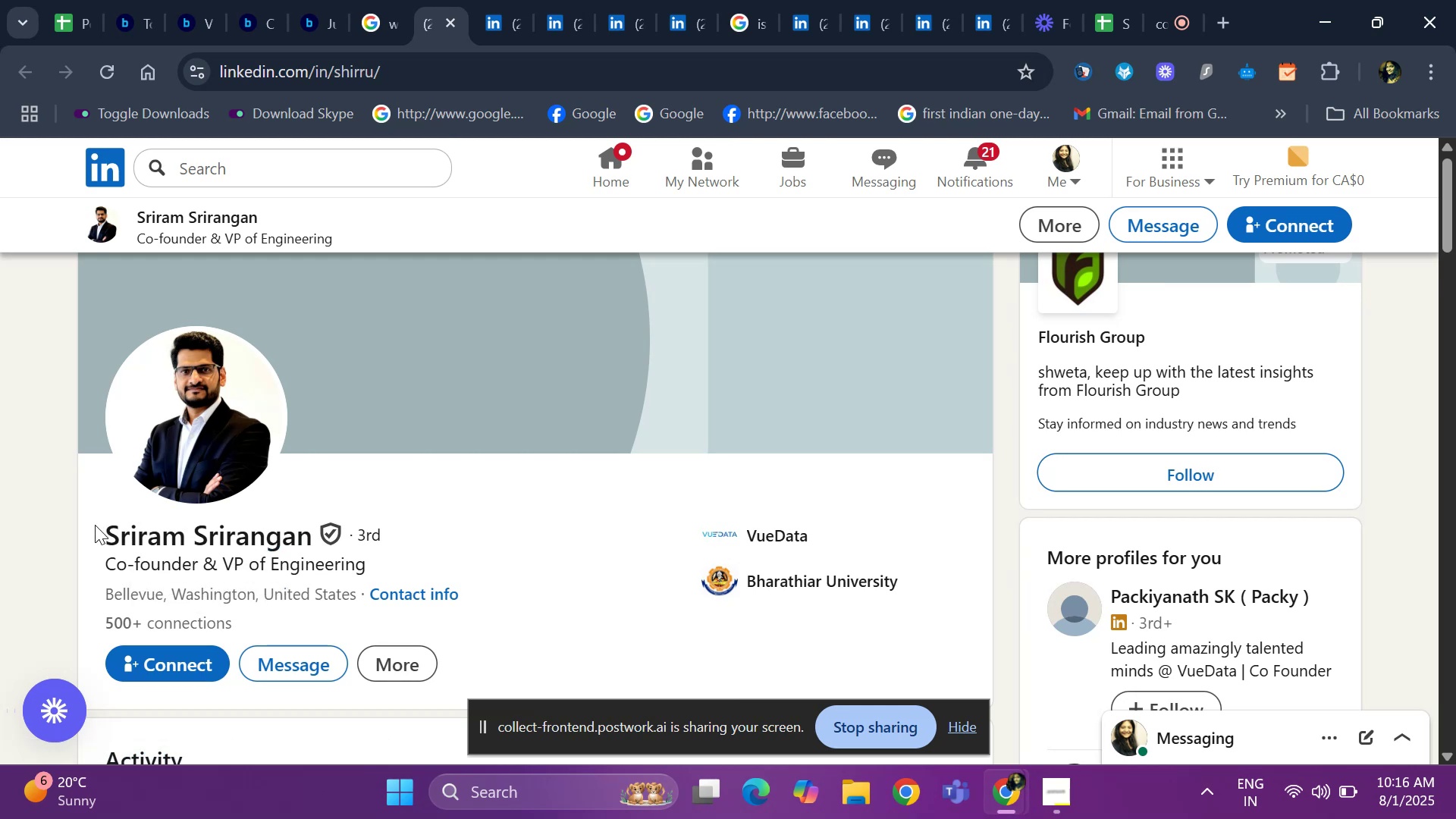 
left_click_drag(start_coordinate=[95, 525], to_coordinate=[312, 537])
 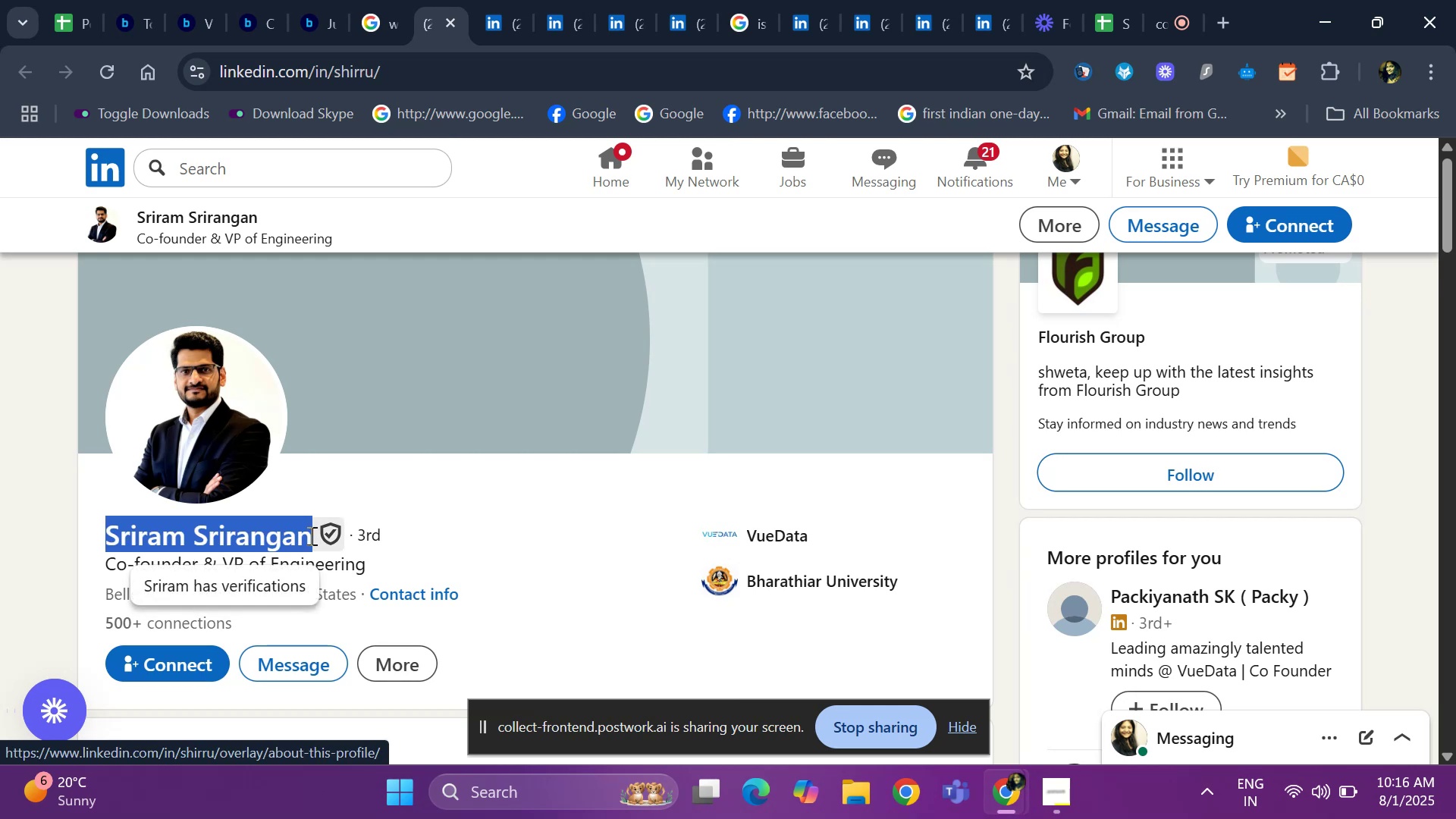 
key(Control+ControlLeft)
 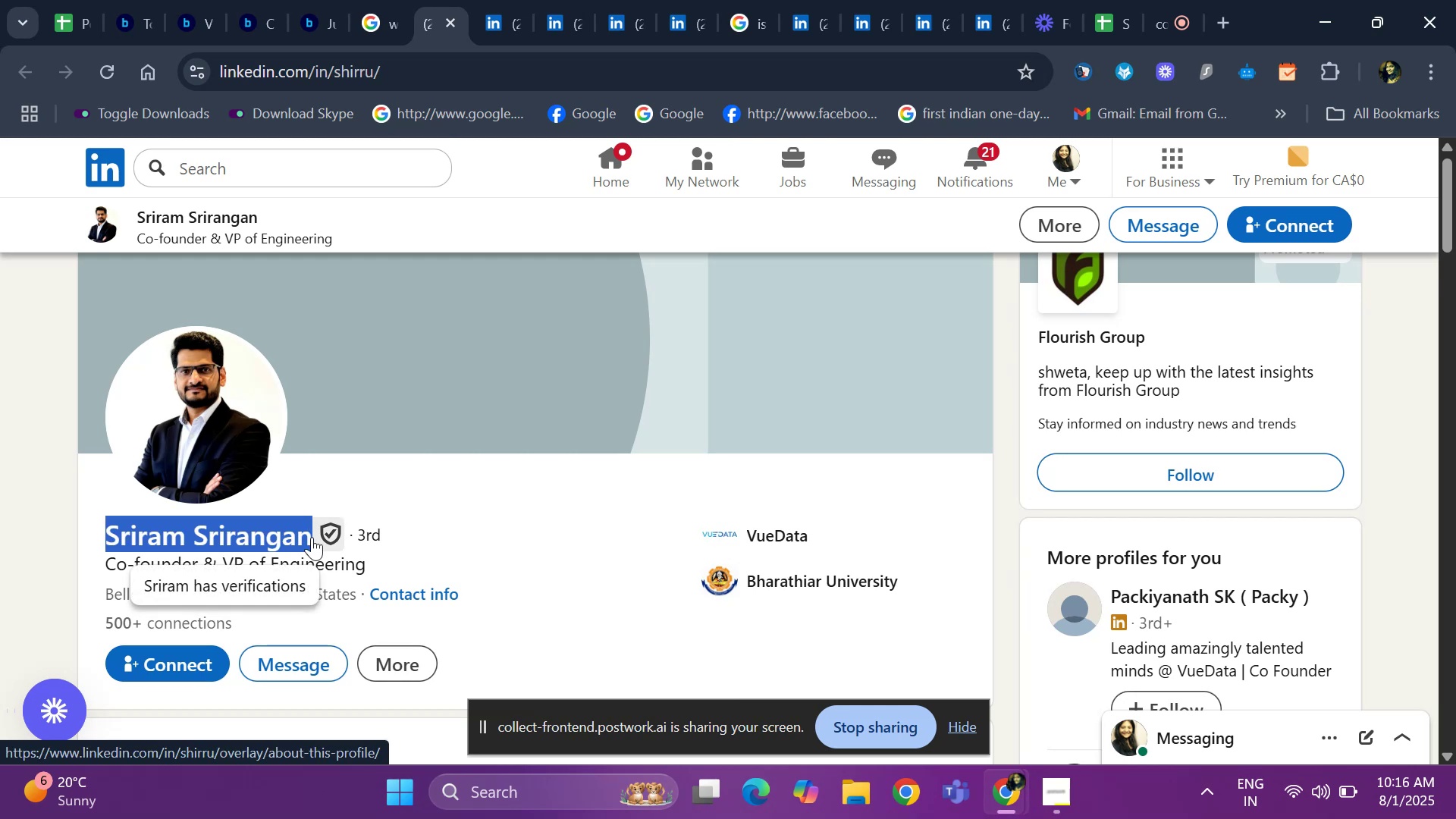 
key(Control+C)
 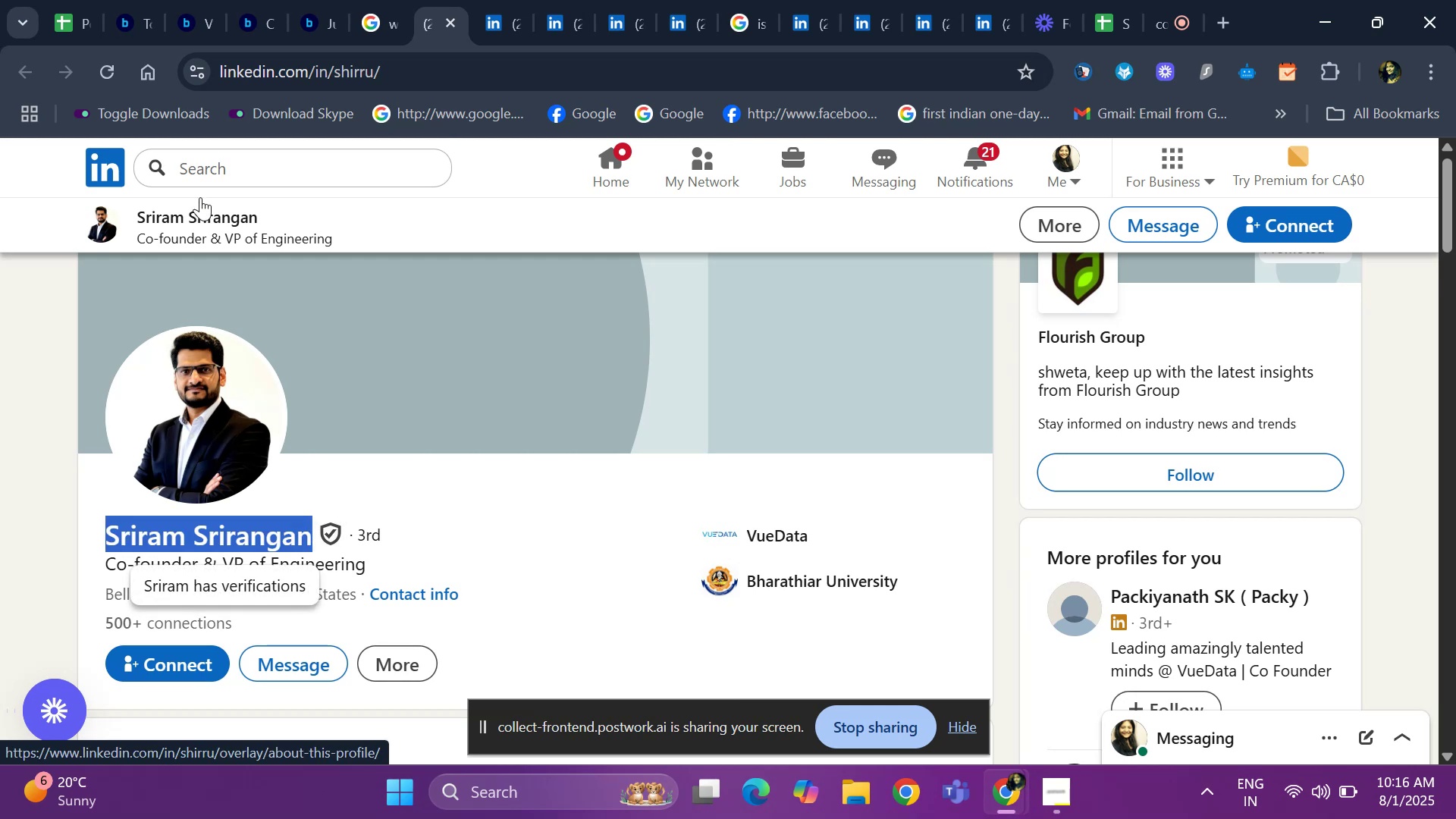 
left_click([72, 0])
 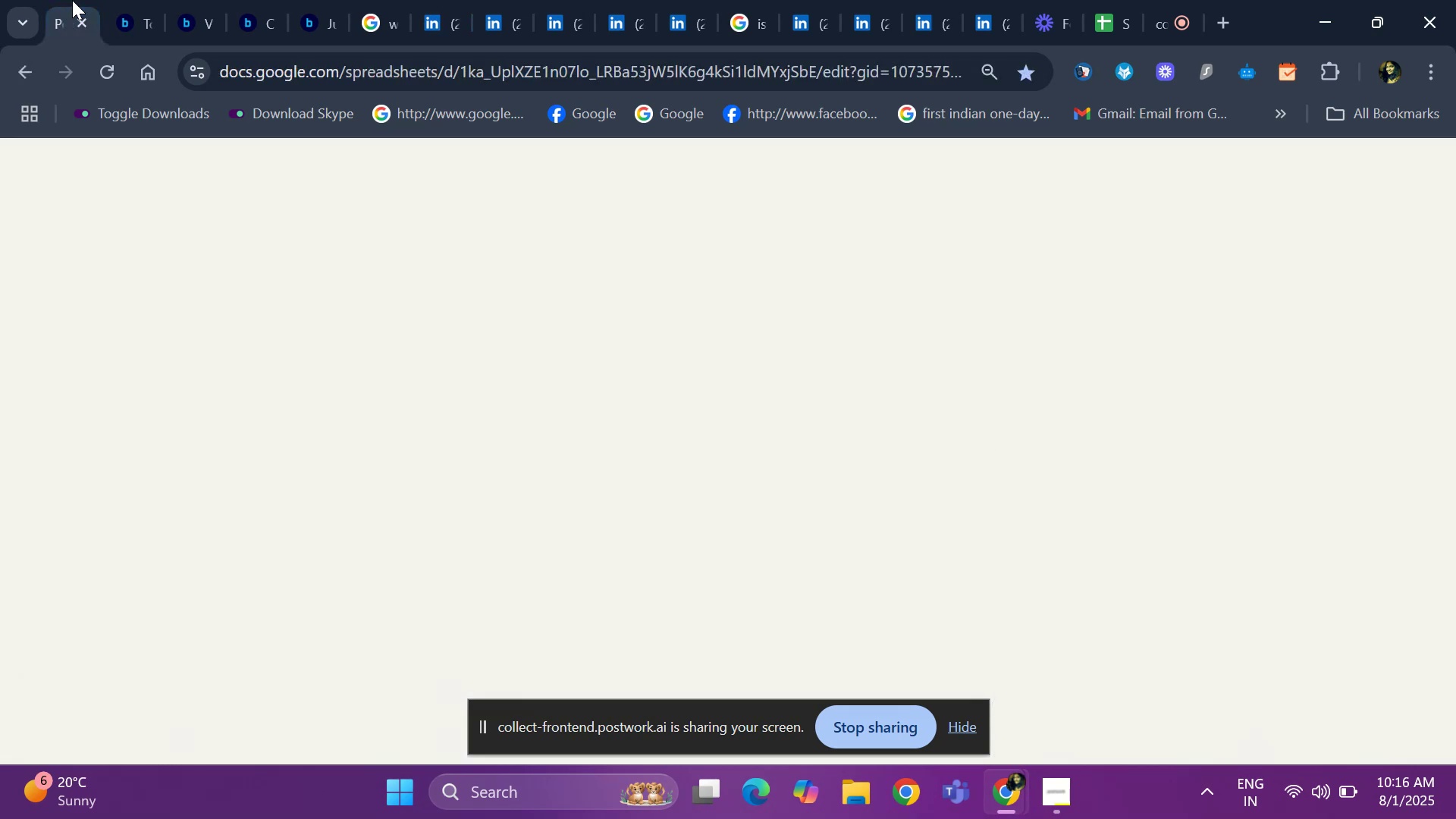 
key(Control+V)
 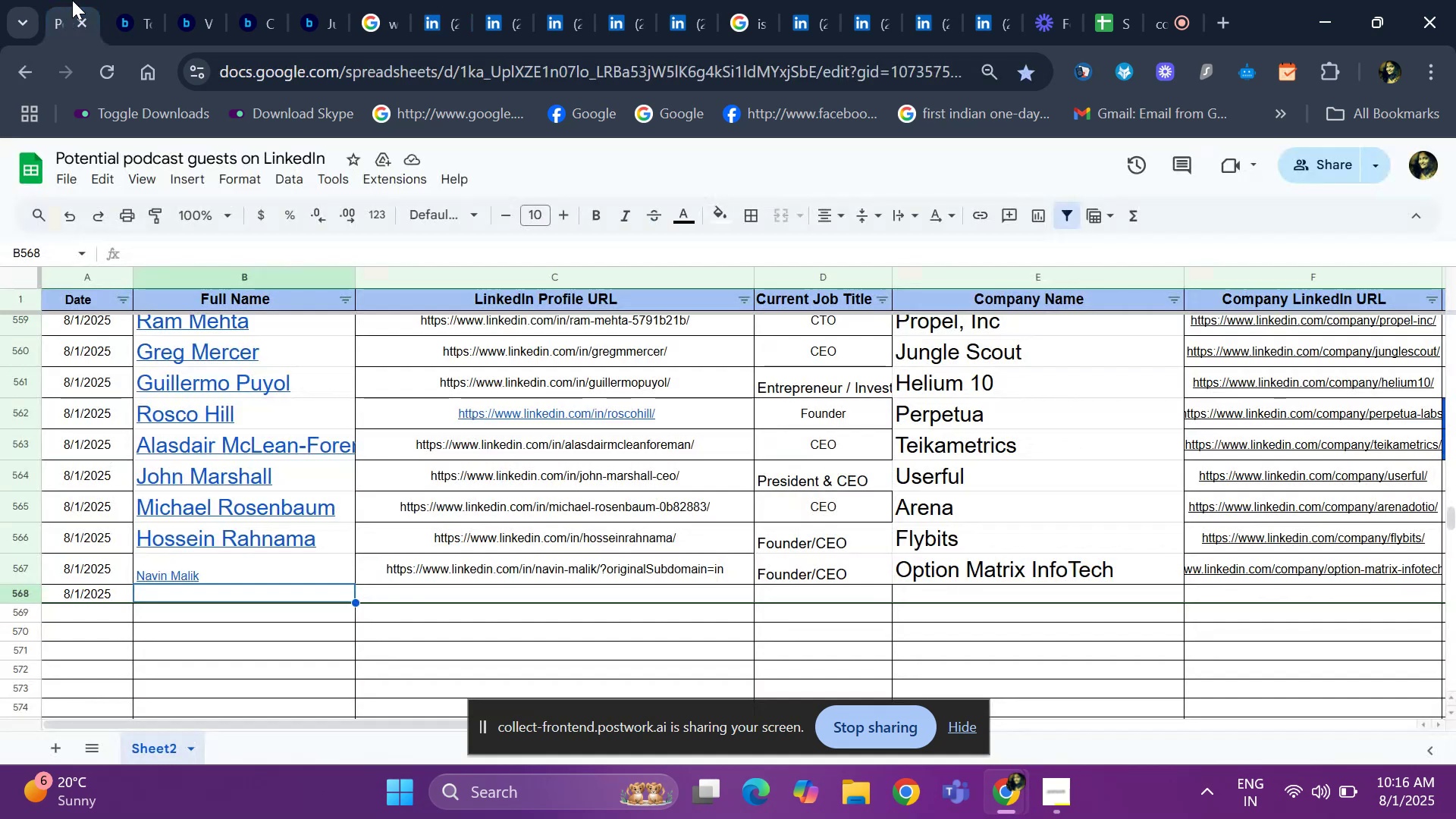 
key(ArrowRight)
 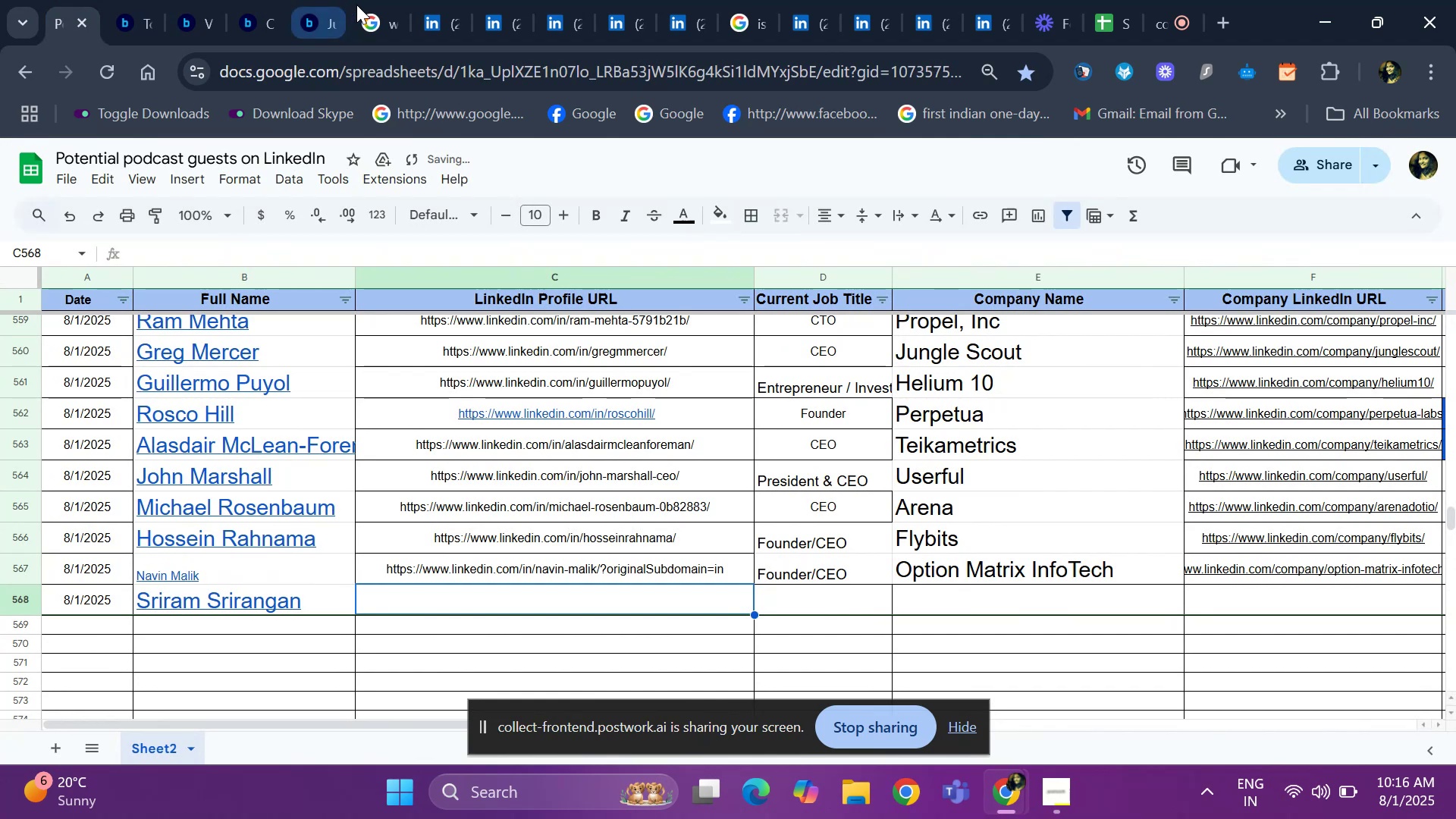 
left_click([441, 29])
 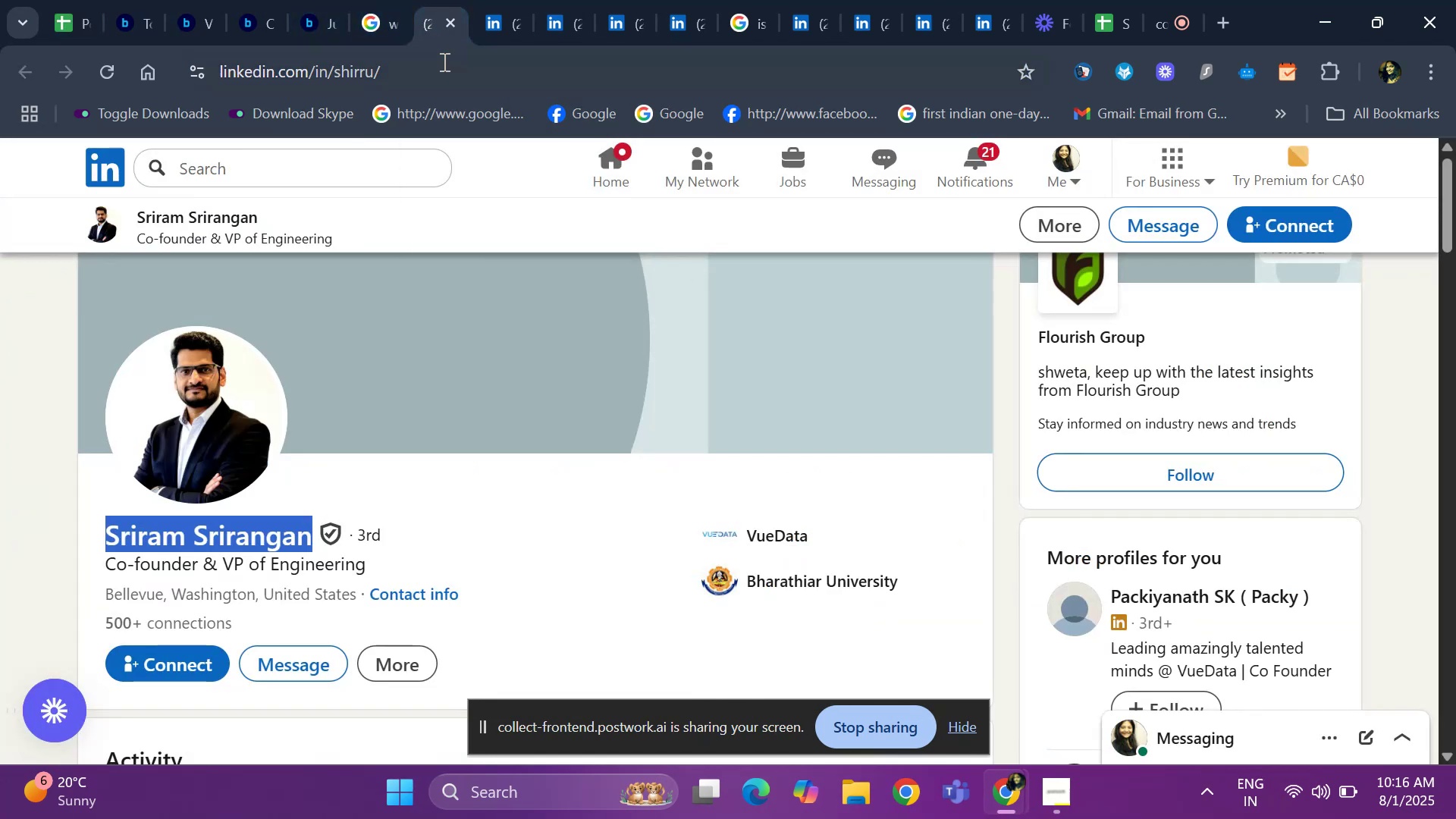 
left_click([460, 70])
 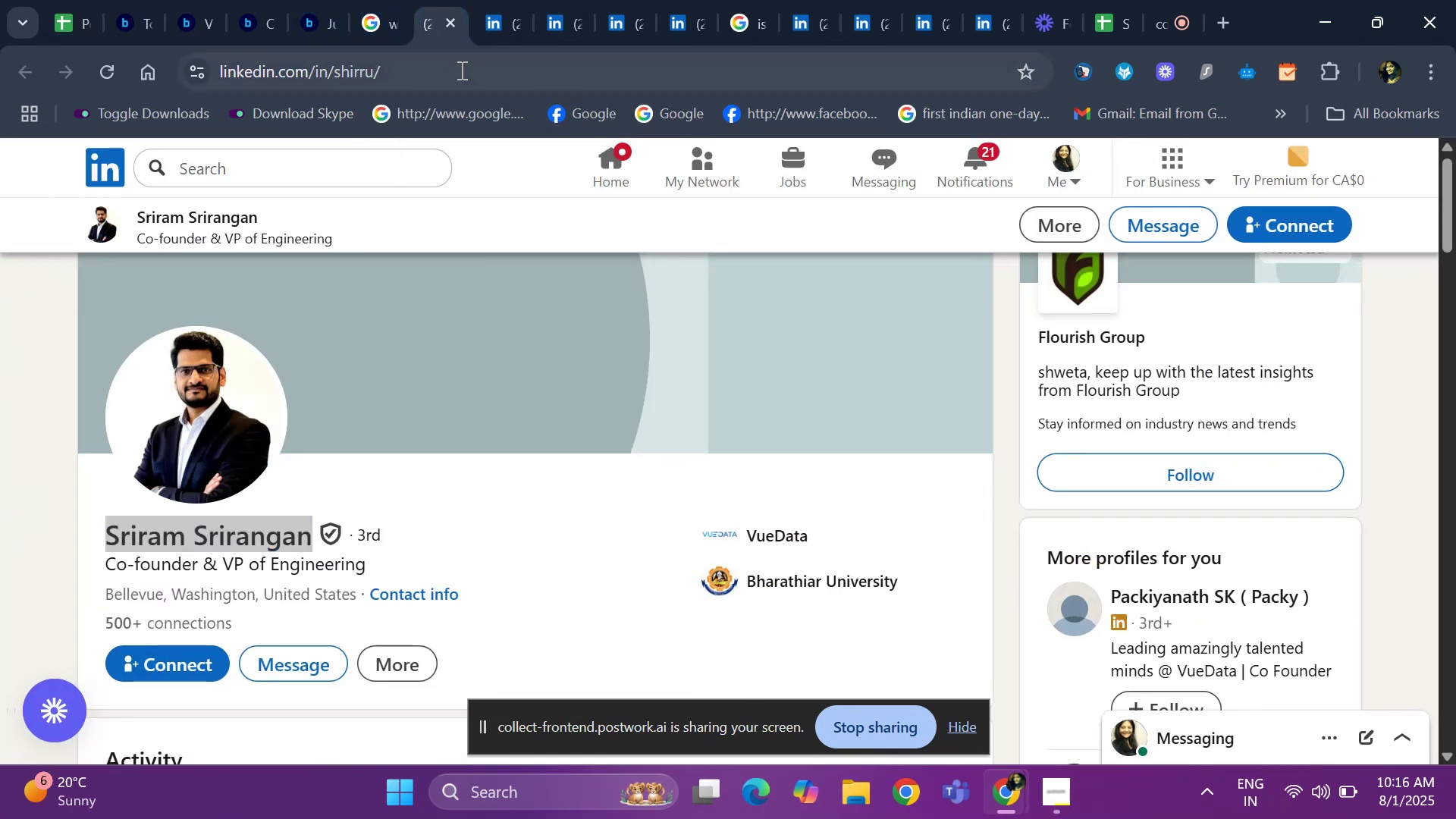 
key(Control+C)
 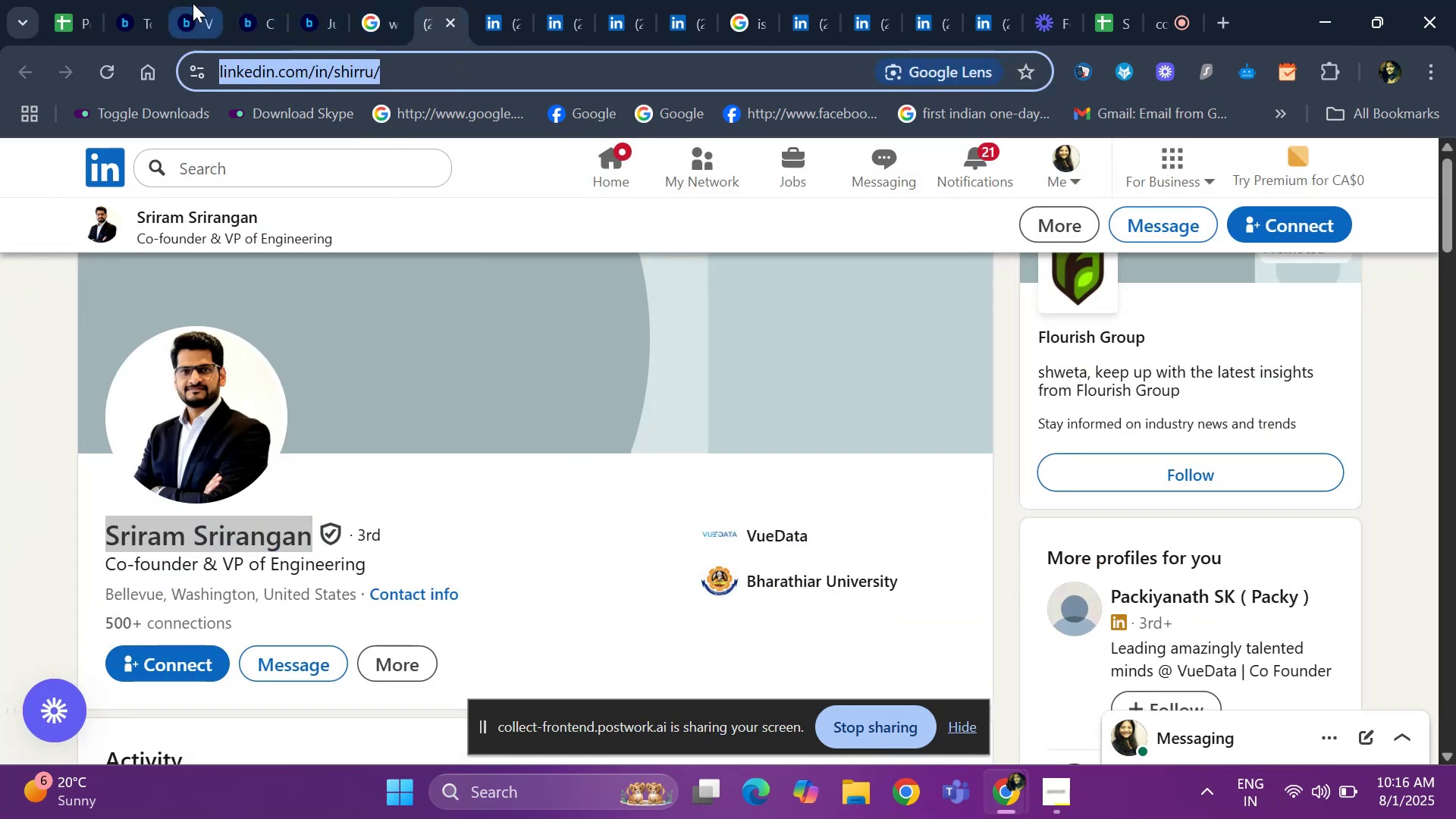 
left_click([73, 24])
 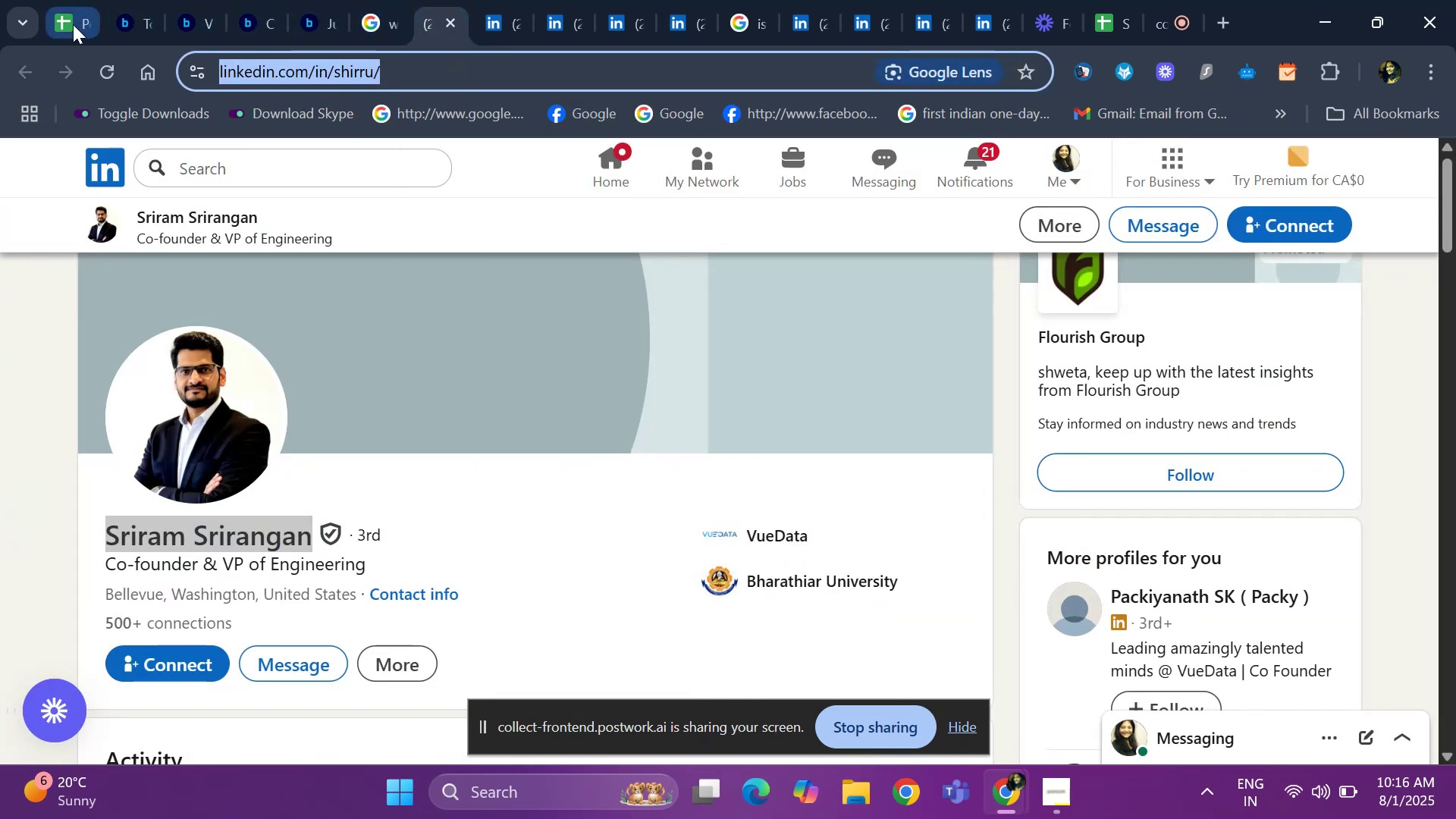 
key(Control+V)
 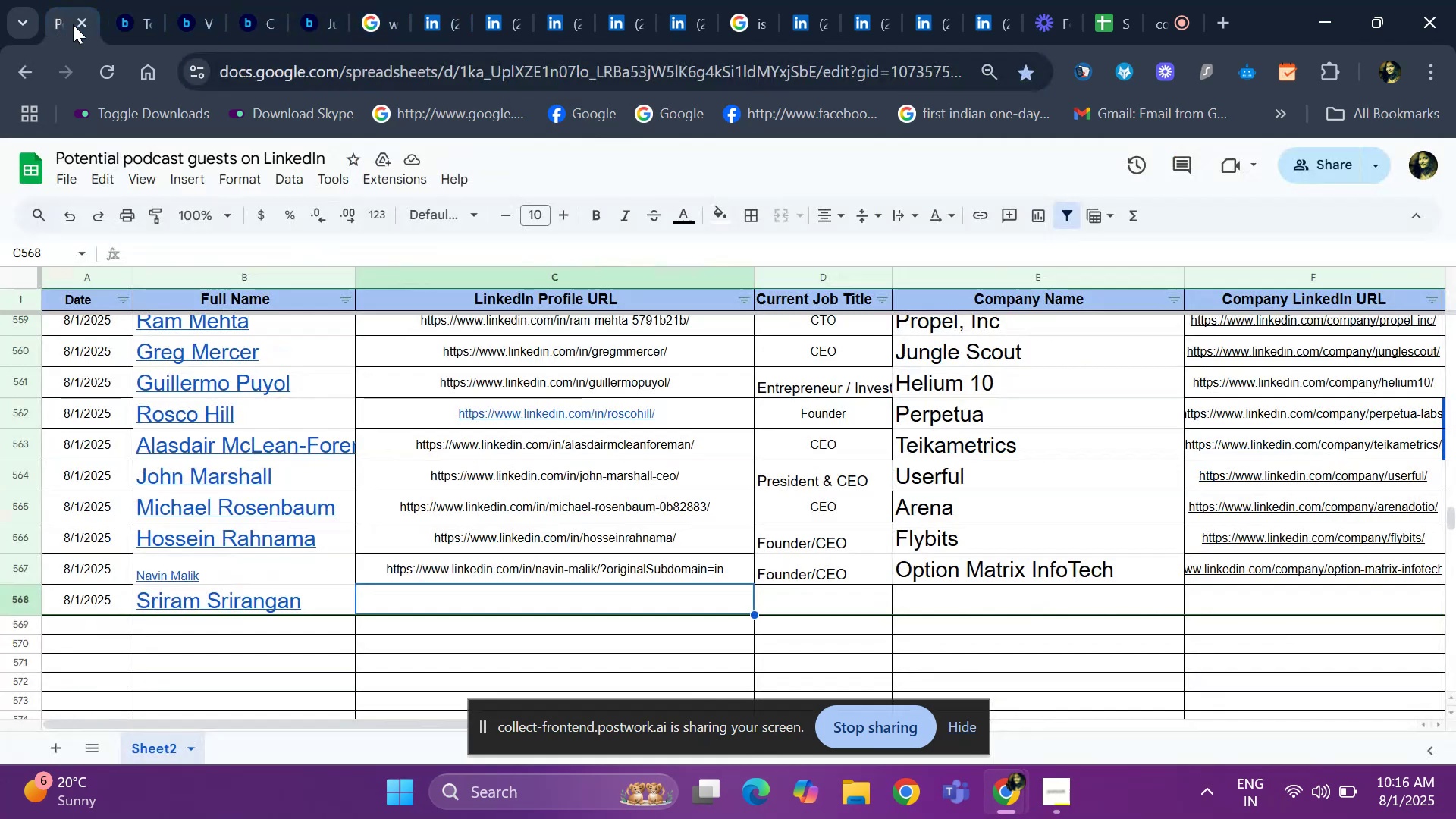 
key(ArrowRight)
 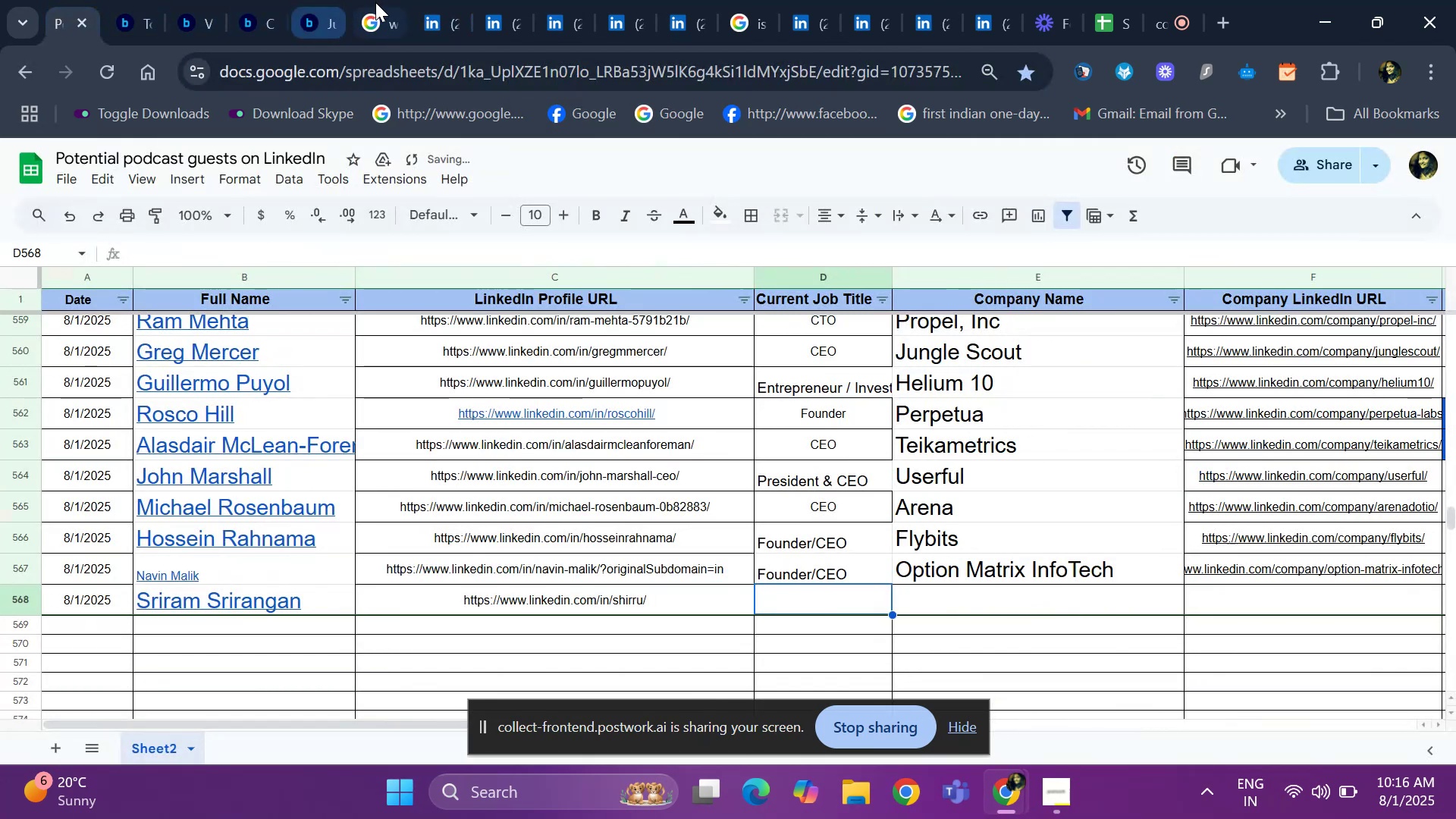 
left_click([430, 13])
 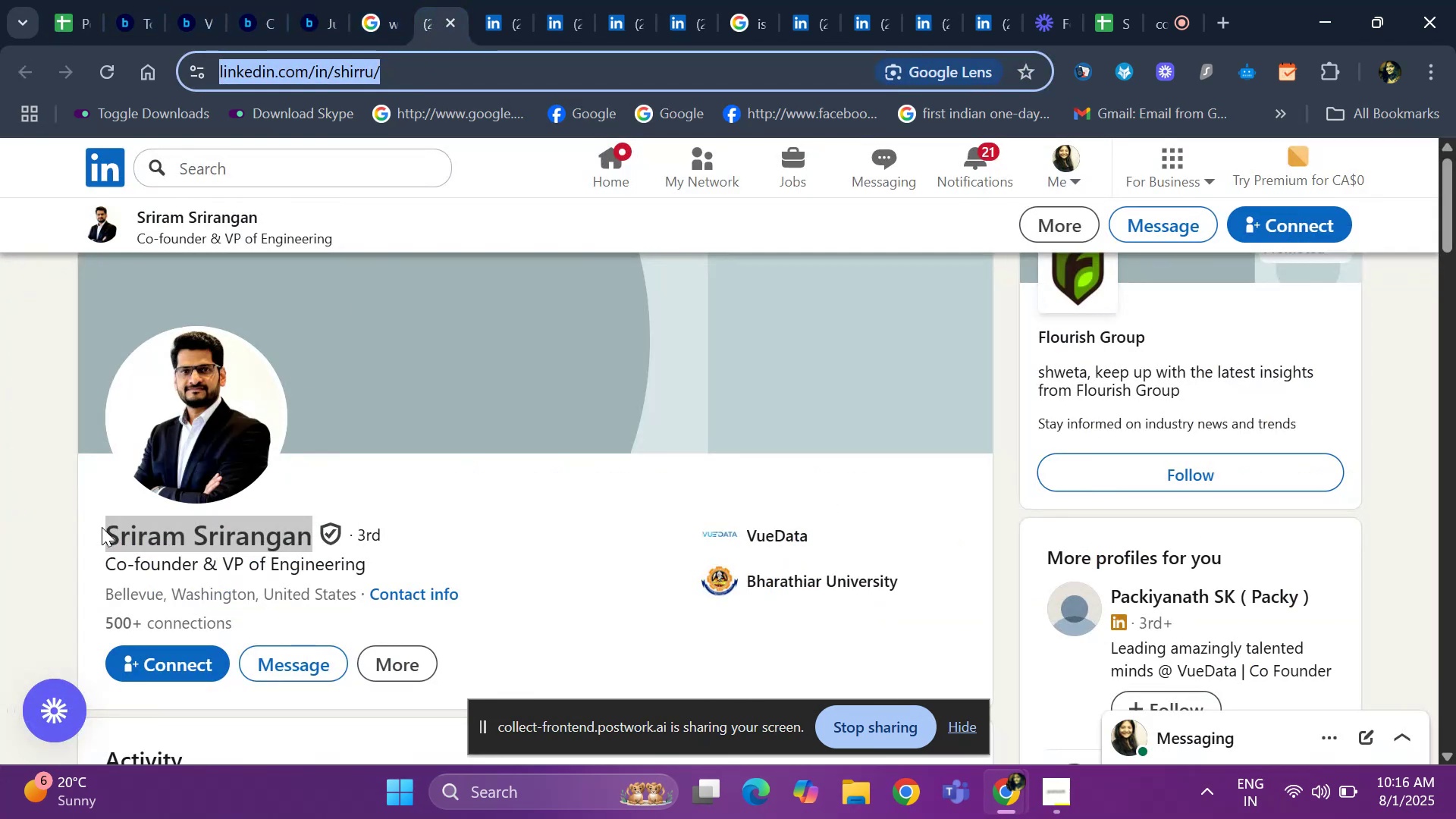 
left_click_drag(start_coordinate=[93, 563], to_coordinate=[187, 559])
 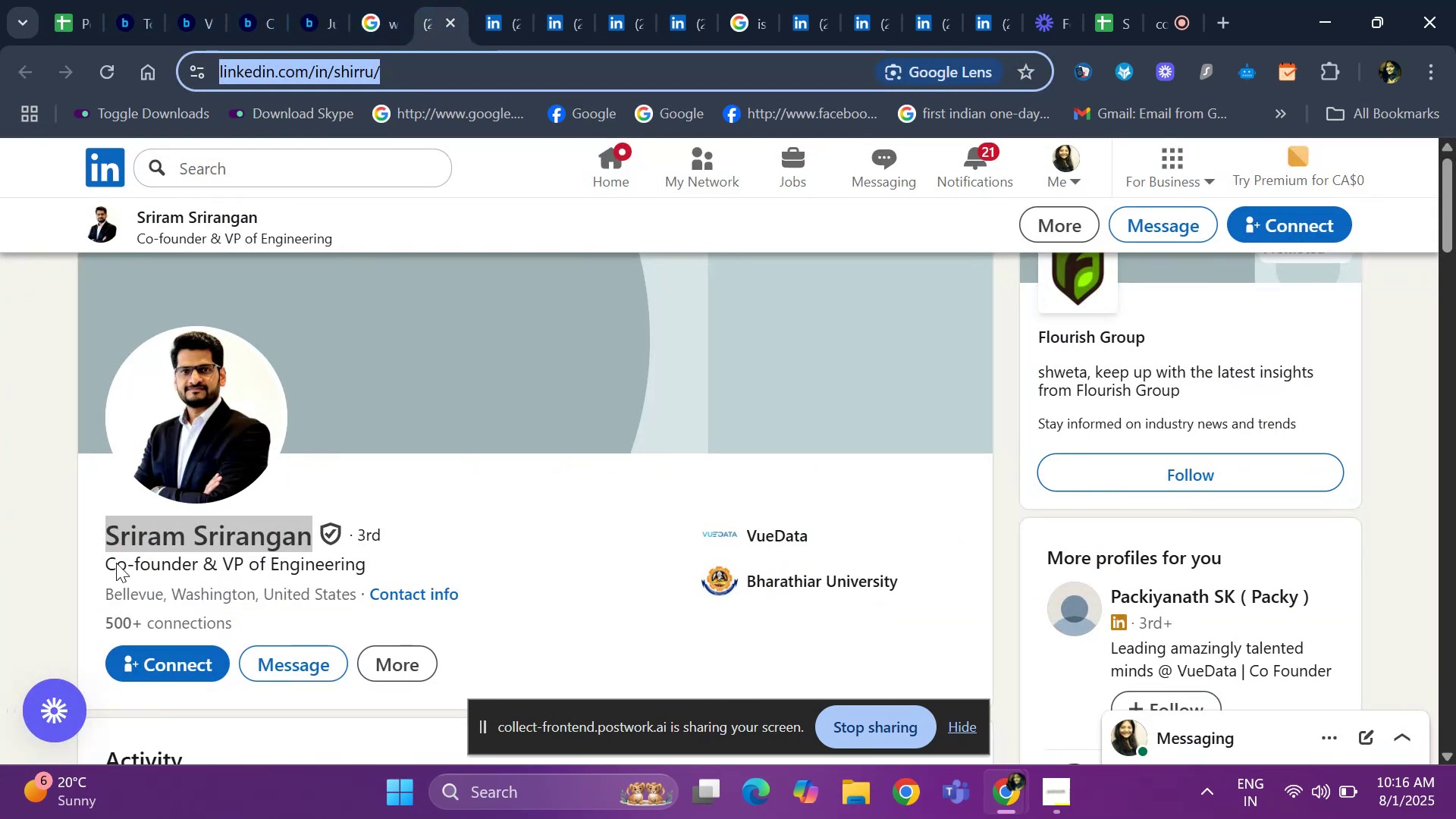 
left_click_drag(start_coordinate=[273, 577], to_coordinate=[243, 563])
 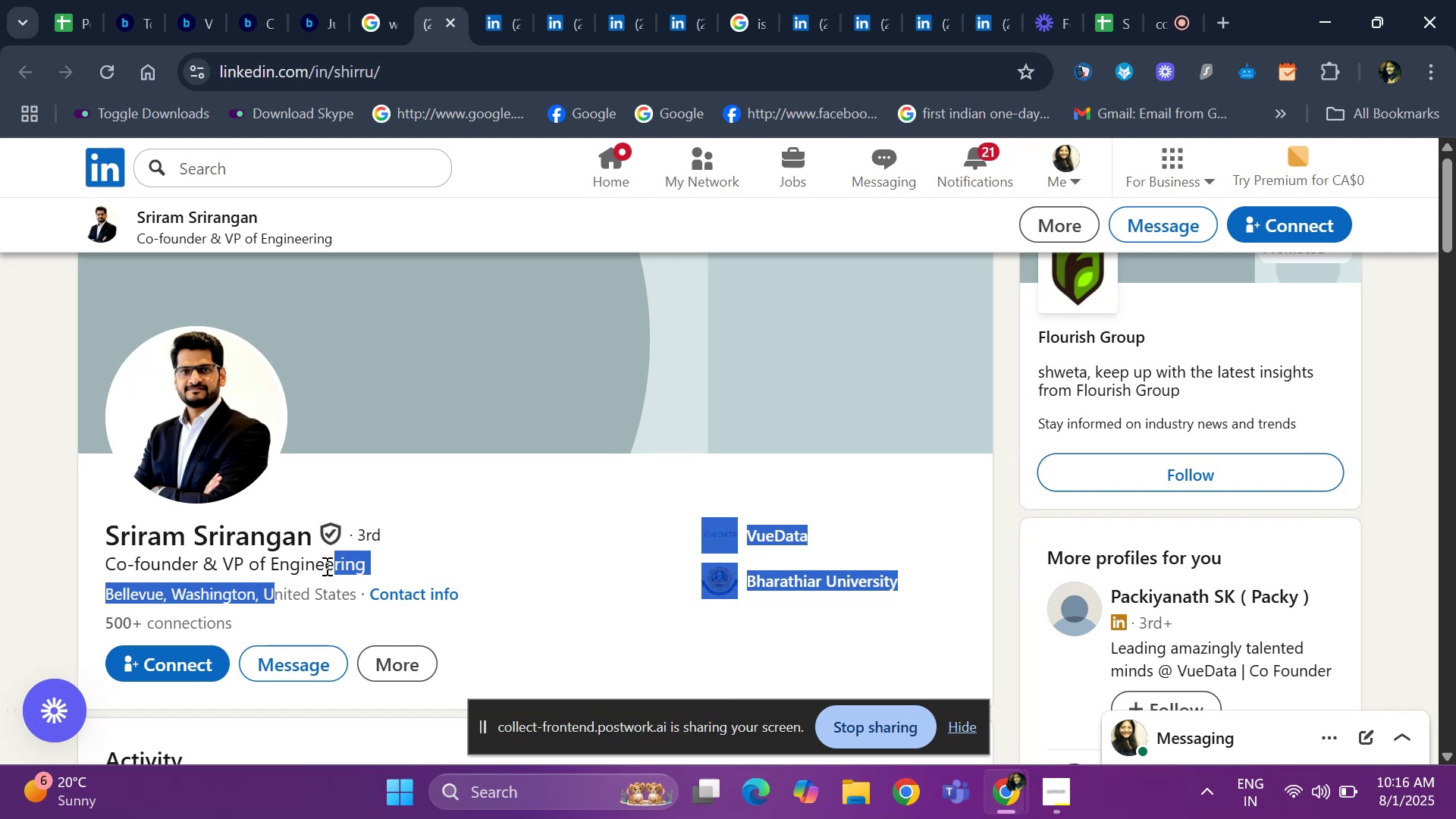 
left_click_drag(start_coordinate=[188, 559], to_coordinate=[117, 551])
 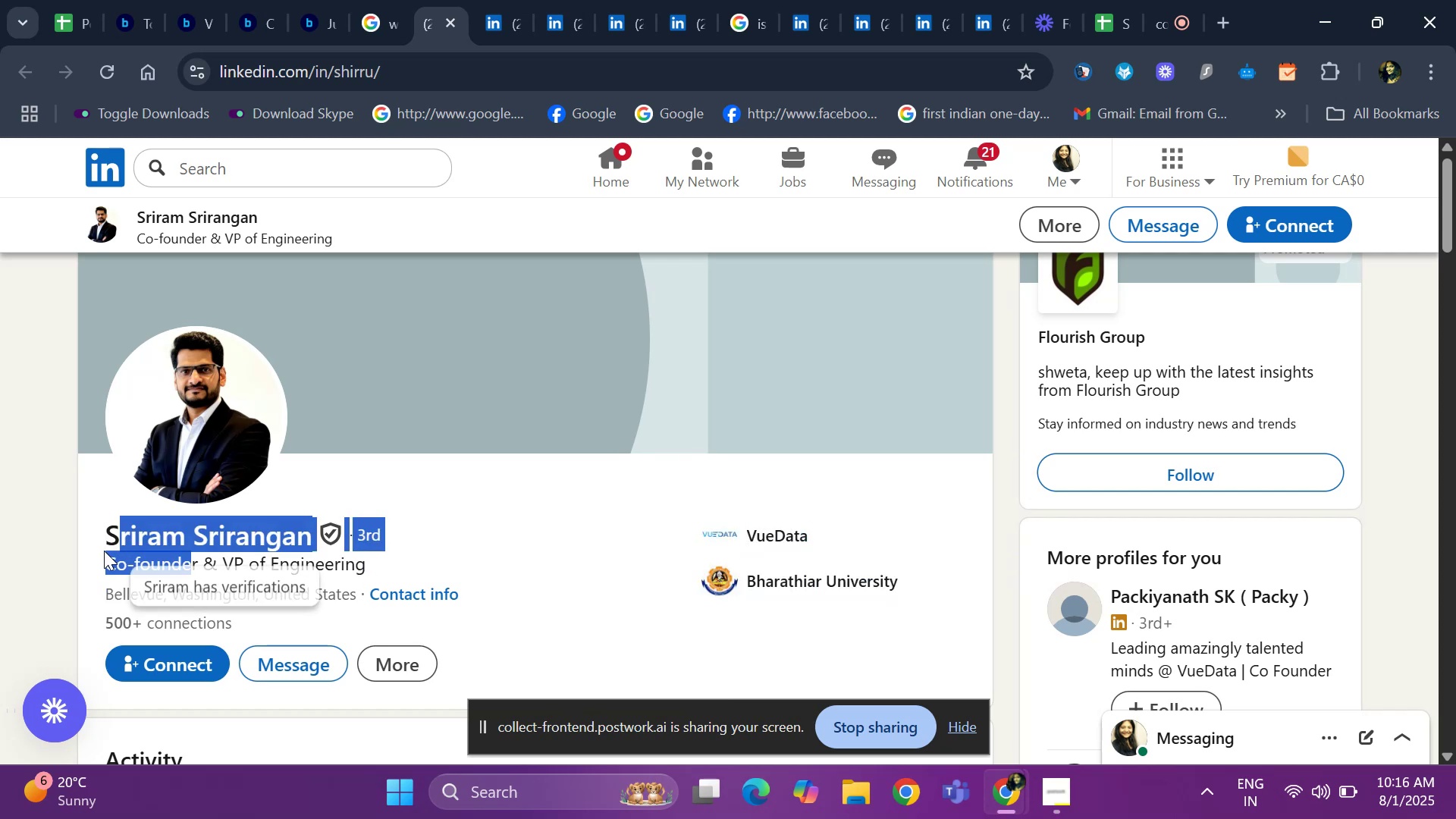 
left_click([104, 551])
 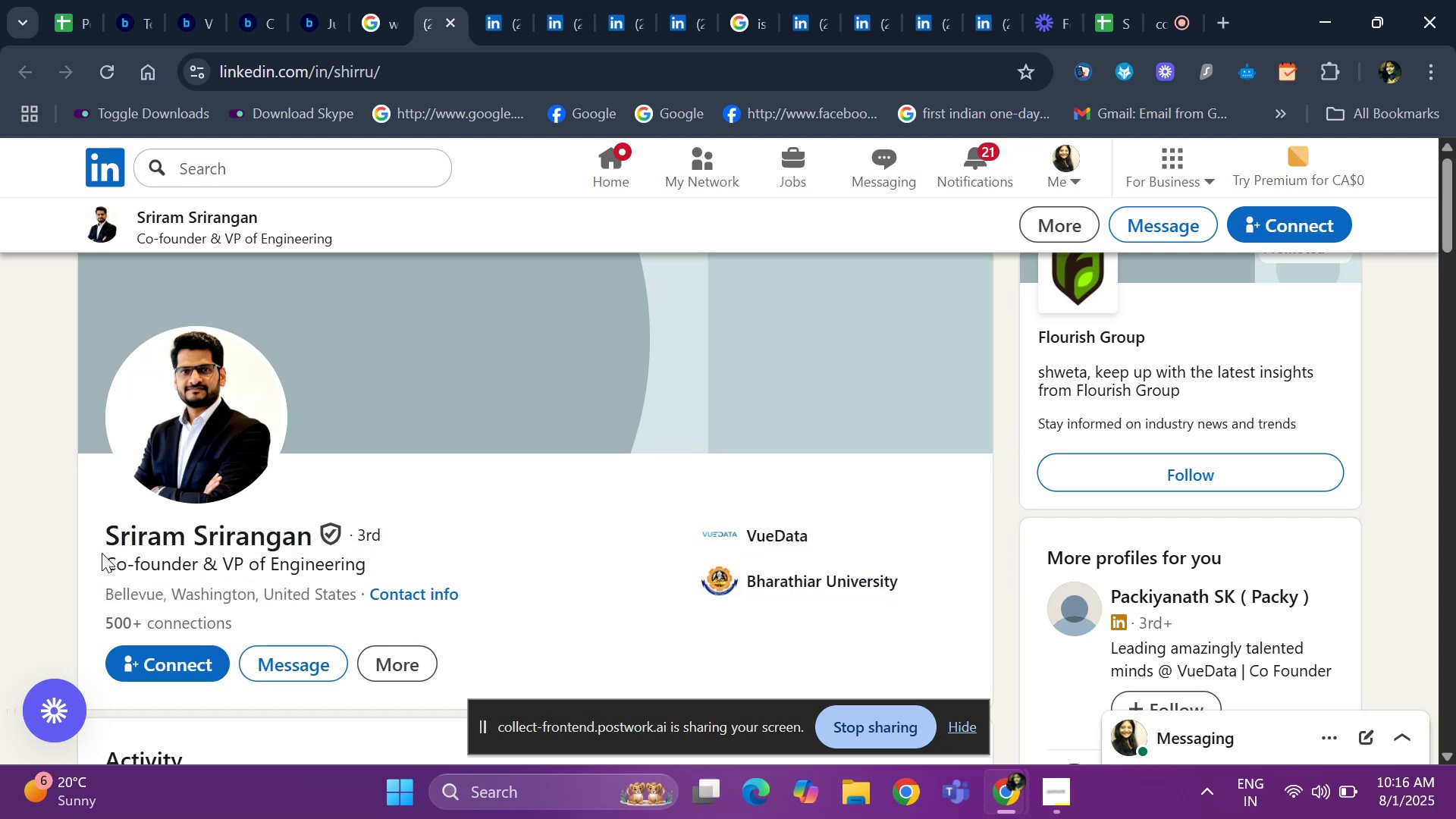 
left_click_drag(start_coordinate=[99, 560], to_coordinate=[232, 579])
 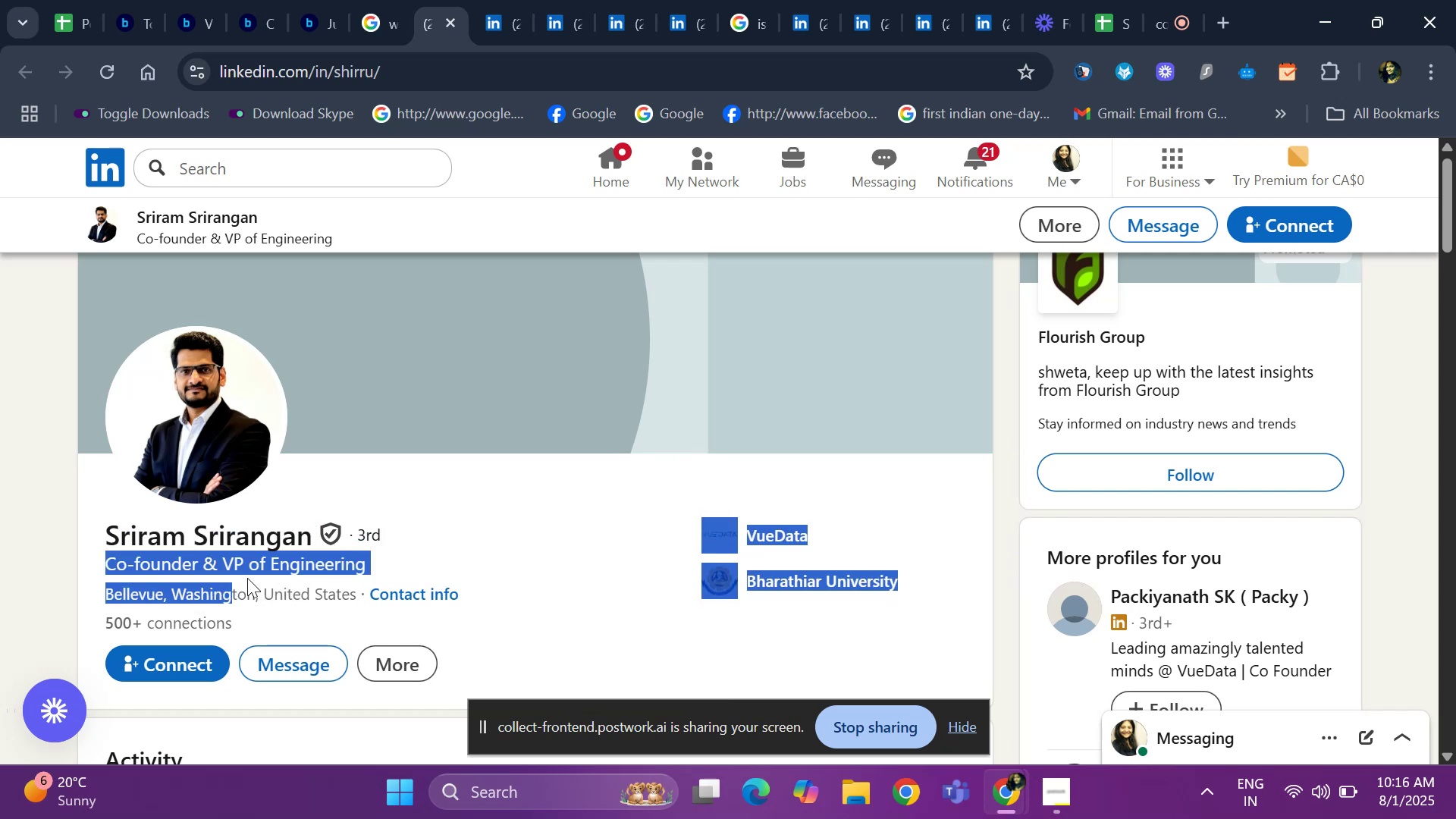 
left_click_drag(start_coordinate=[312, 559], to_coordinate=[348, 554])
 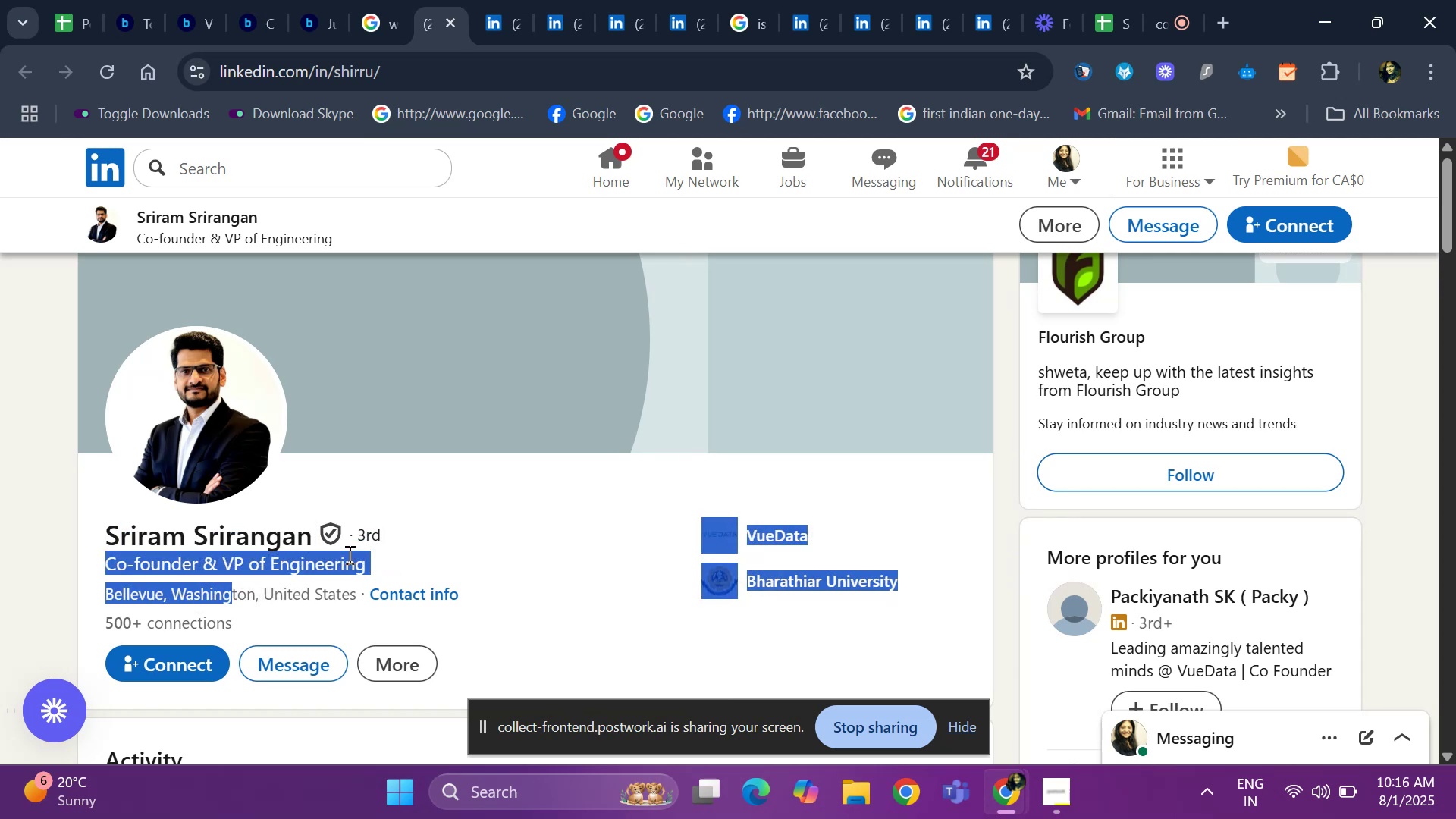 
left_click_drag(start_coordinate=[393, 561], to_coordinate=[382, 566])
 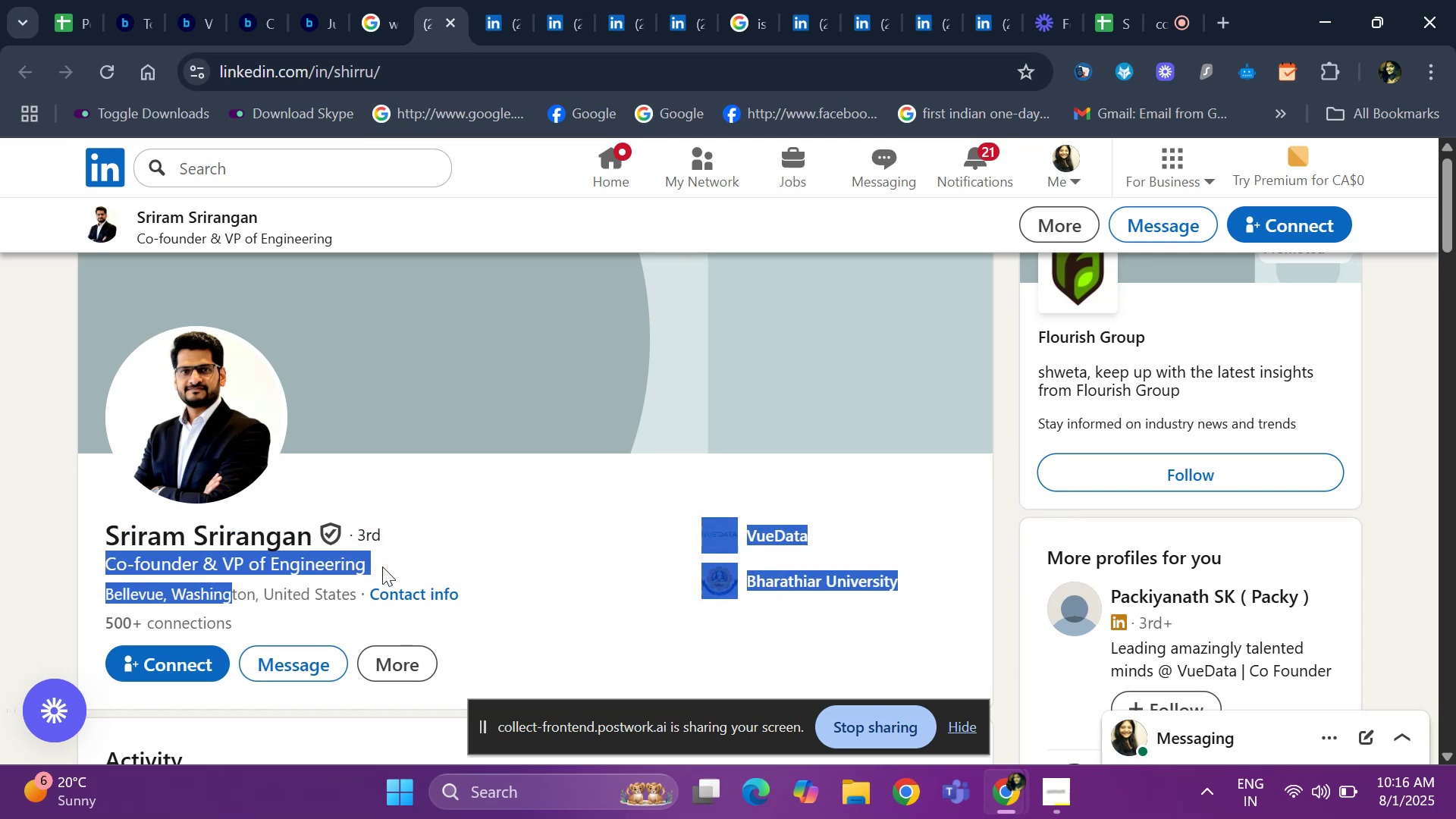 
left_click([382, 566])
 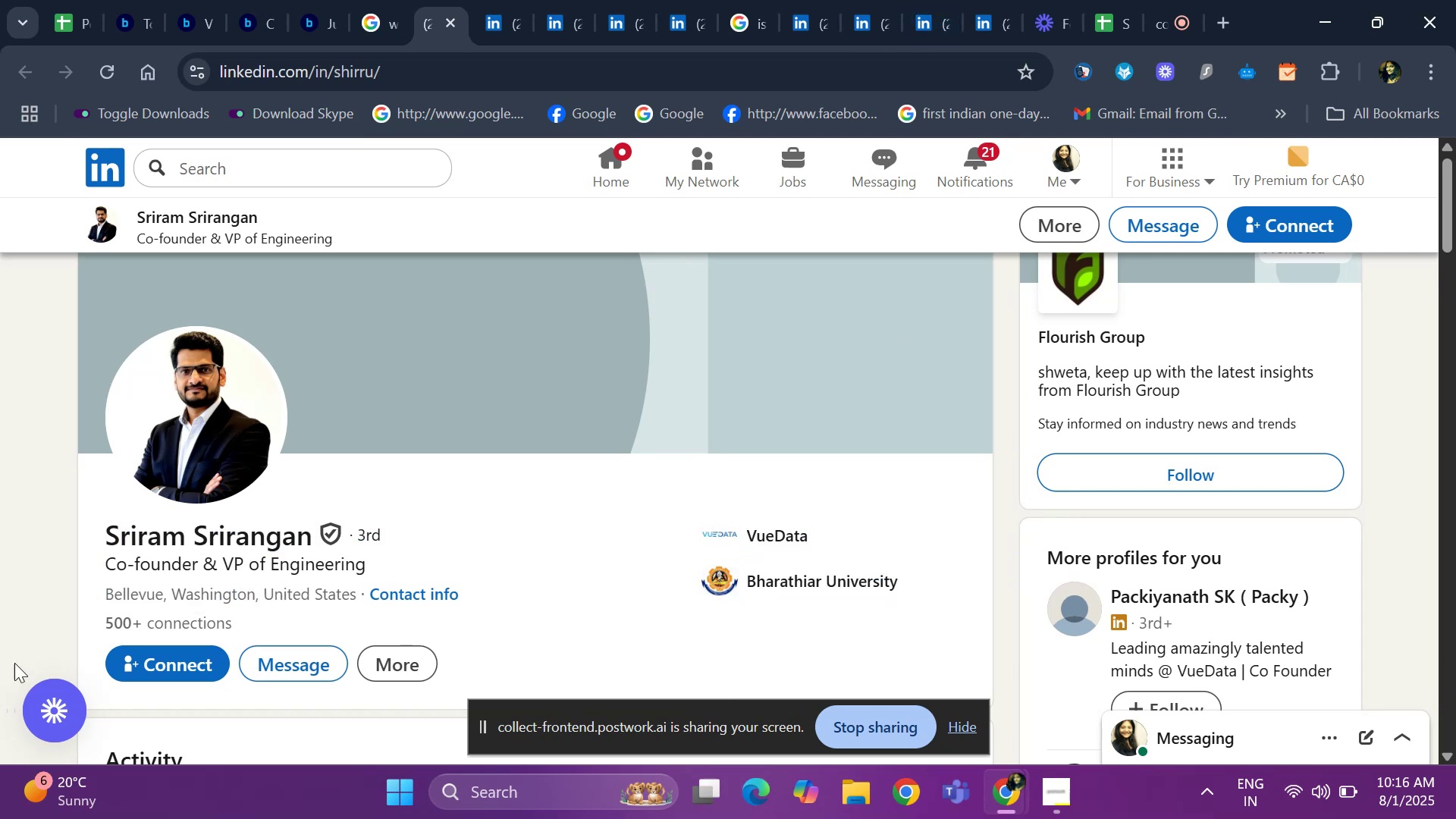 
left_click_drag(start_coordinate=[91, 561], to_coordinate=[384, 570])
 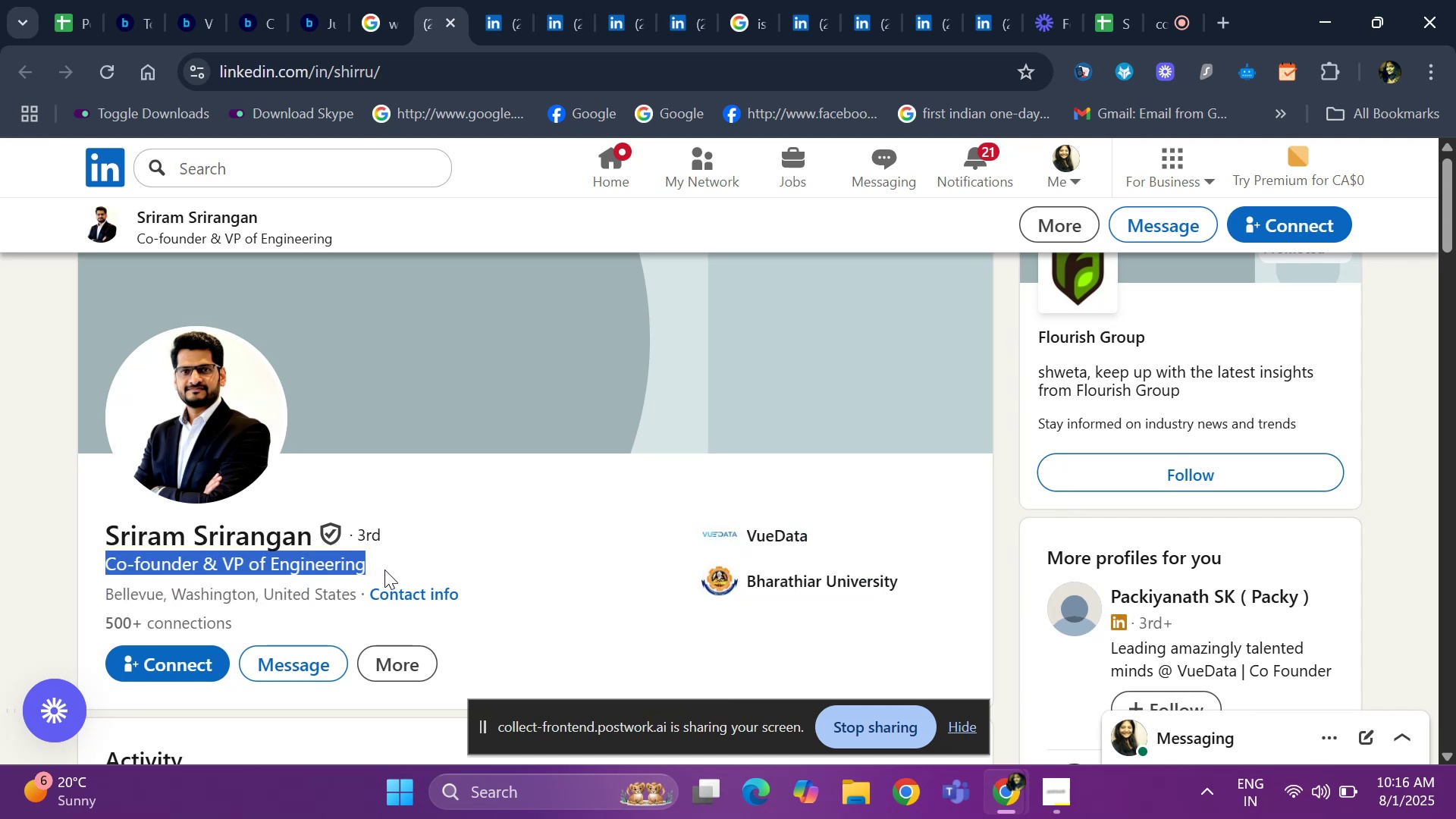 
key(Control+ControlLeft)
 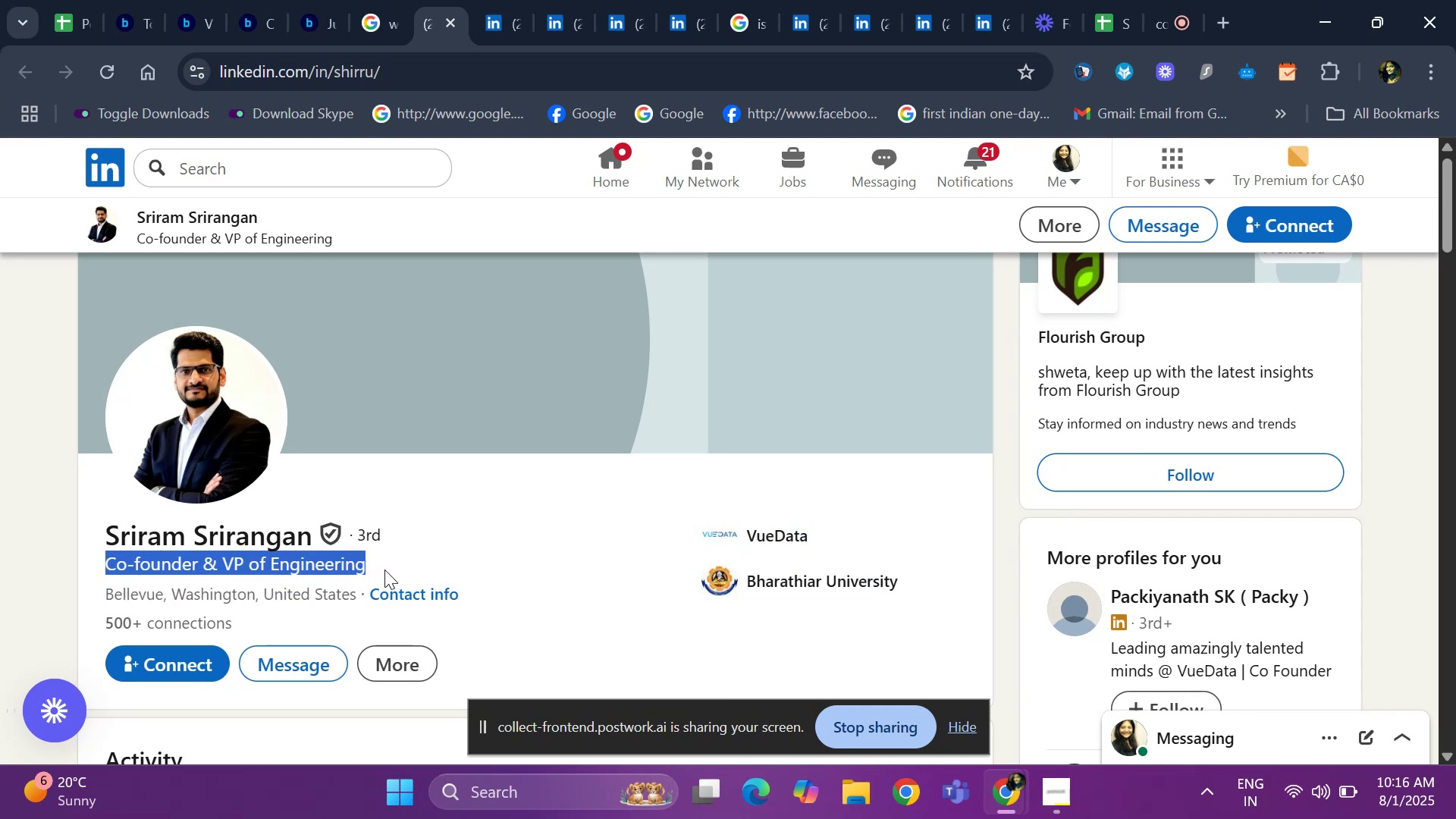 
key(Control+C)
 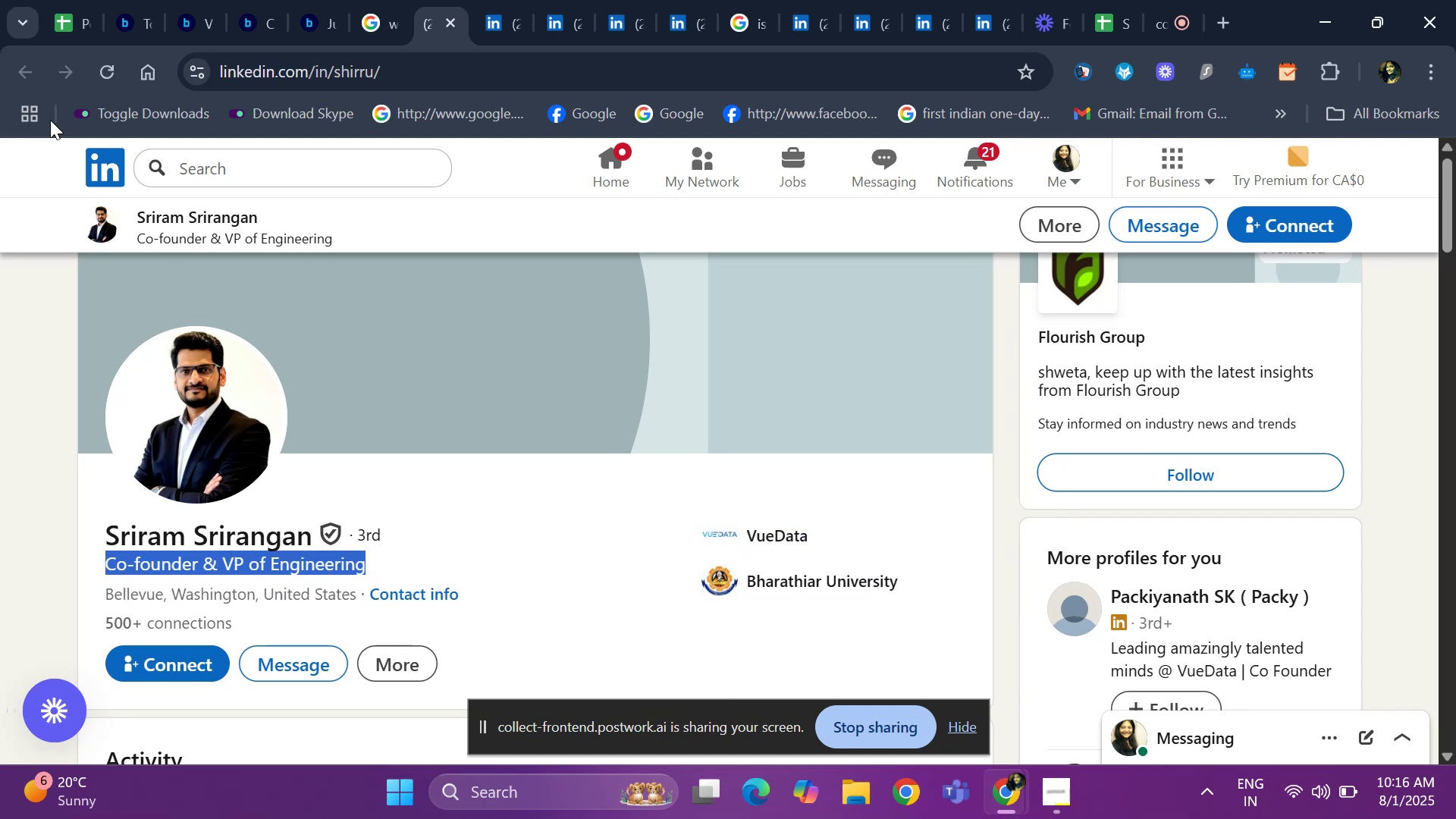 
left_click([79, 28])
 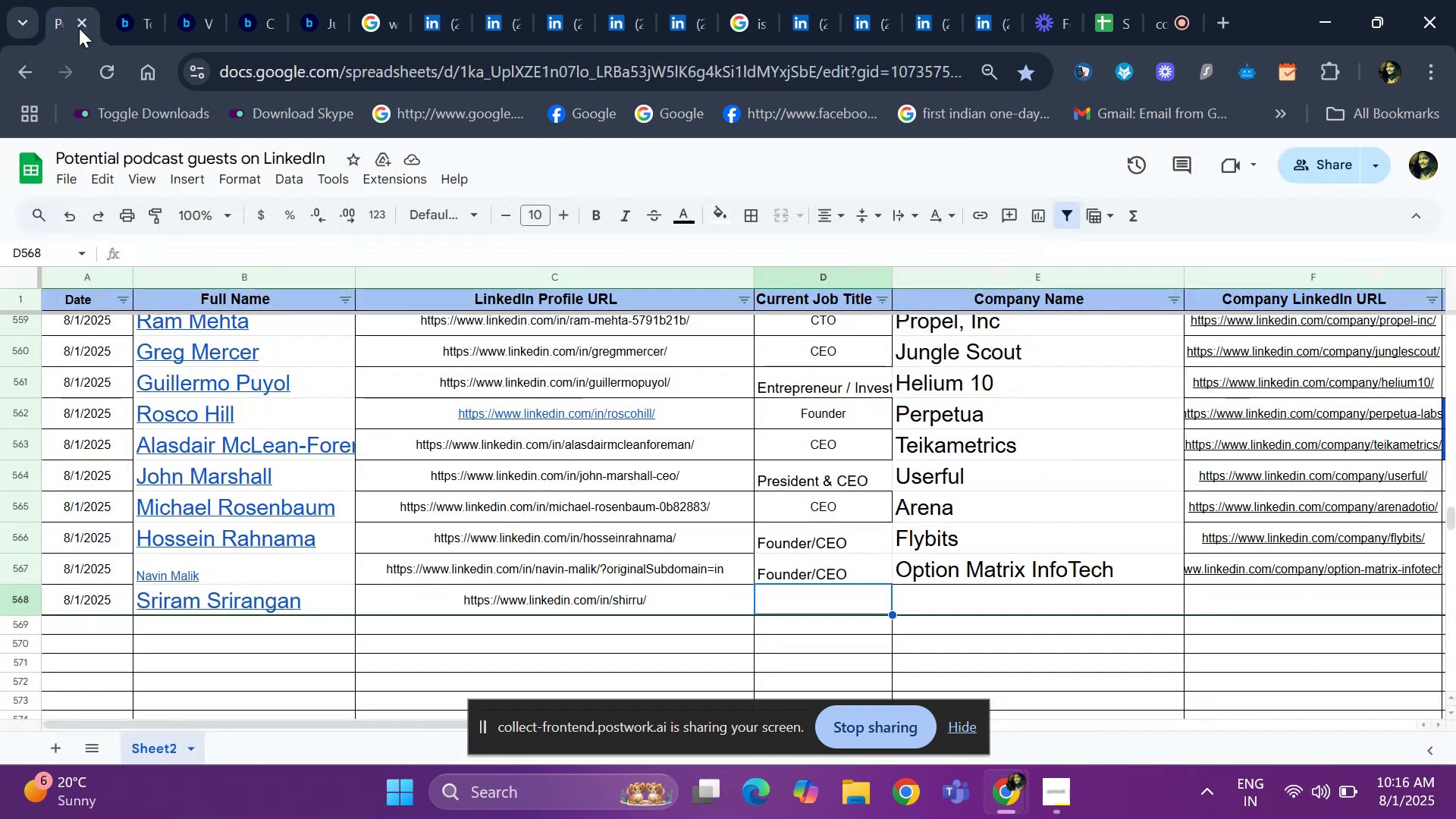 
key(Control+ControlLeft)
 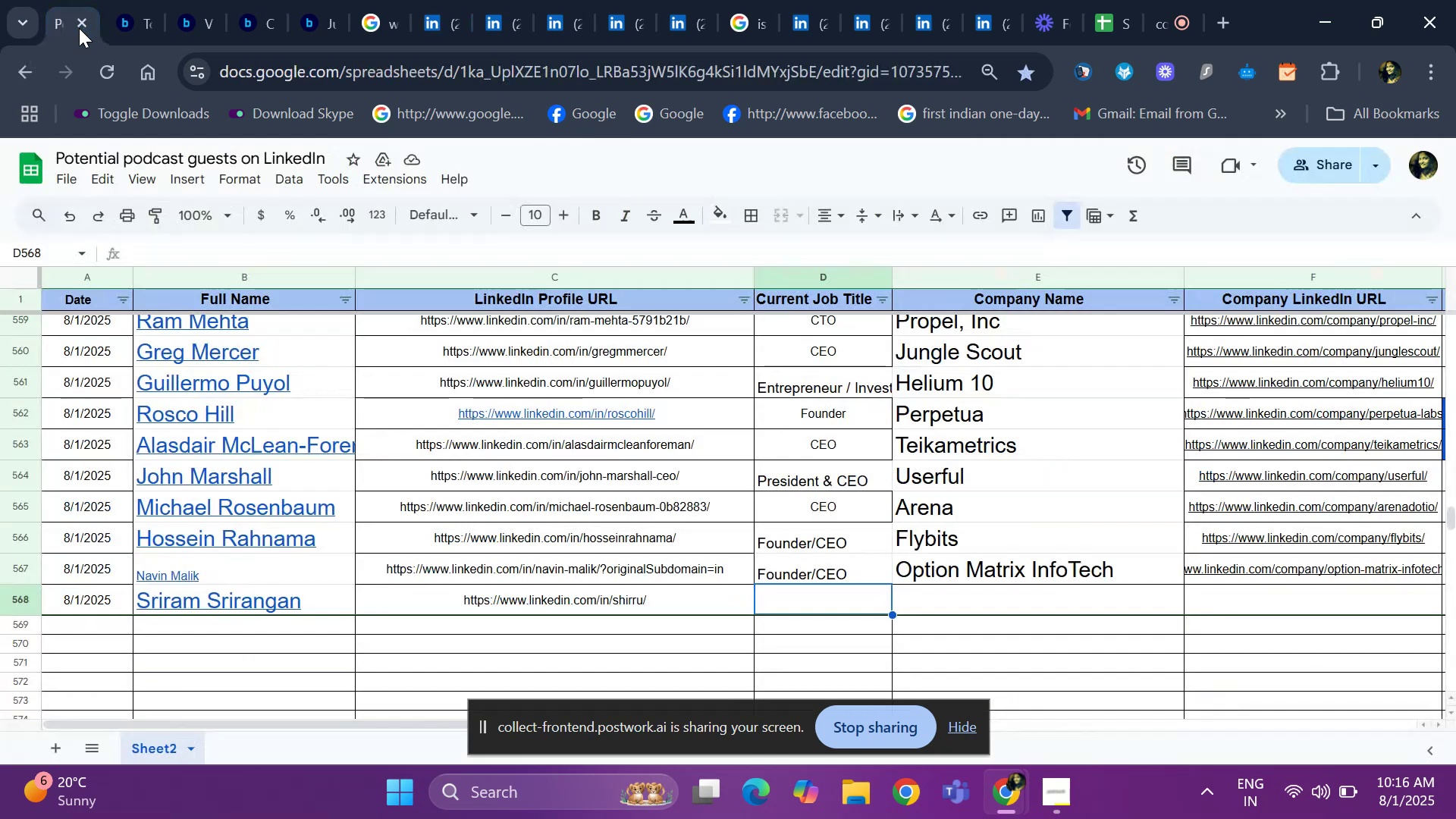 
key(Control+V)
 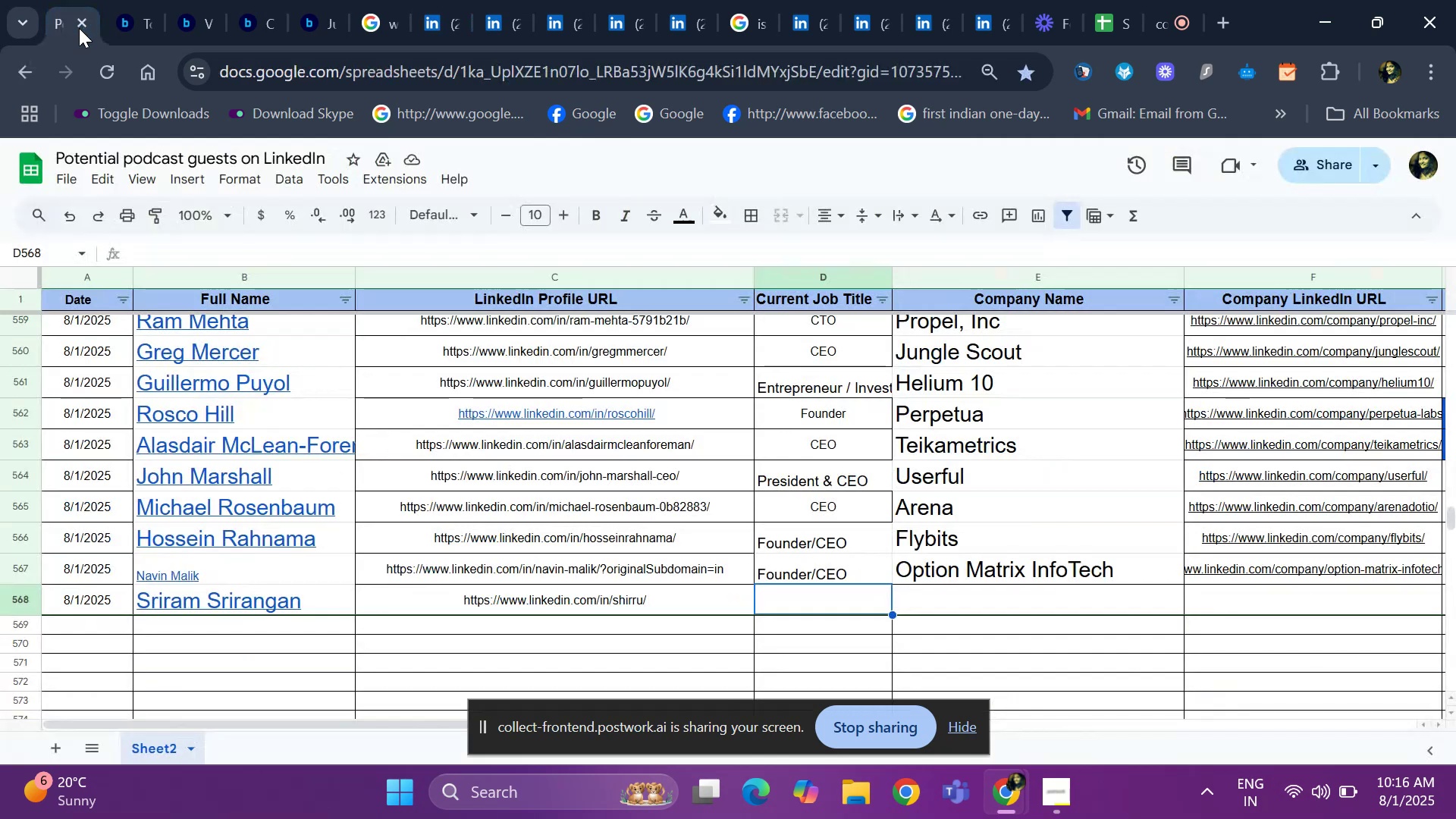 
key(ArrowRight)
 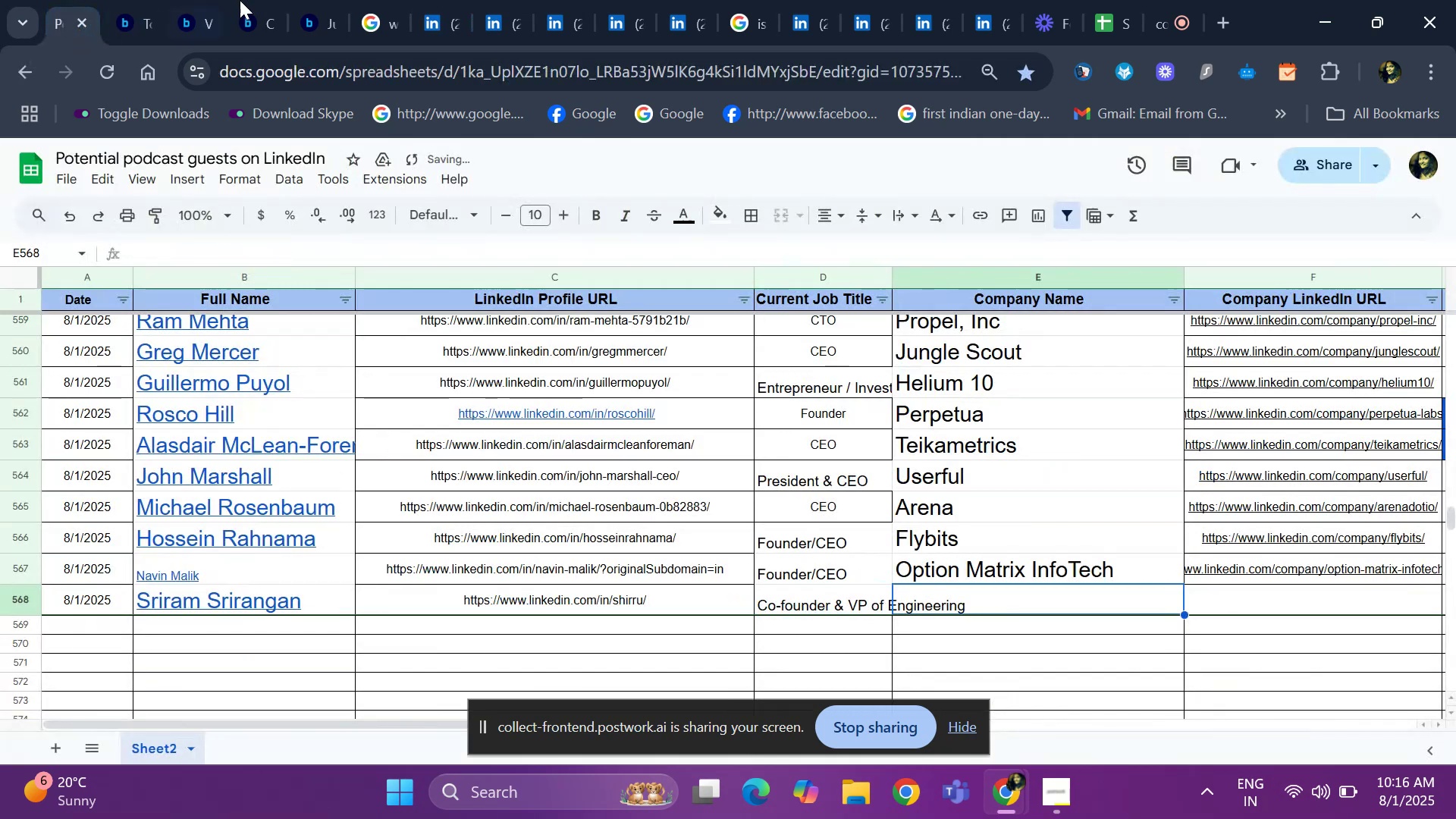 
left_click([503, 16])
 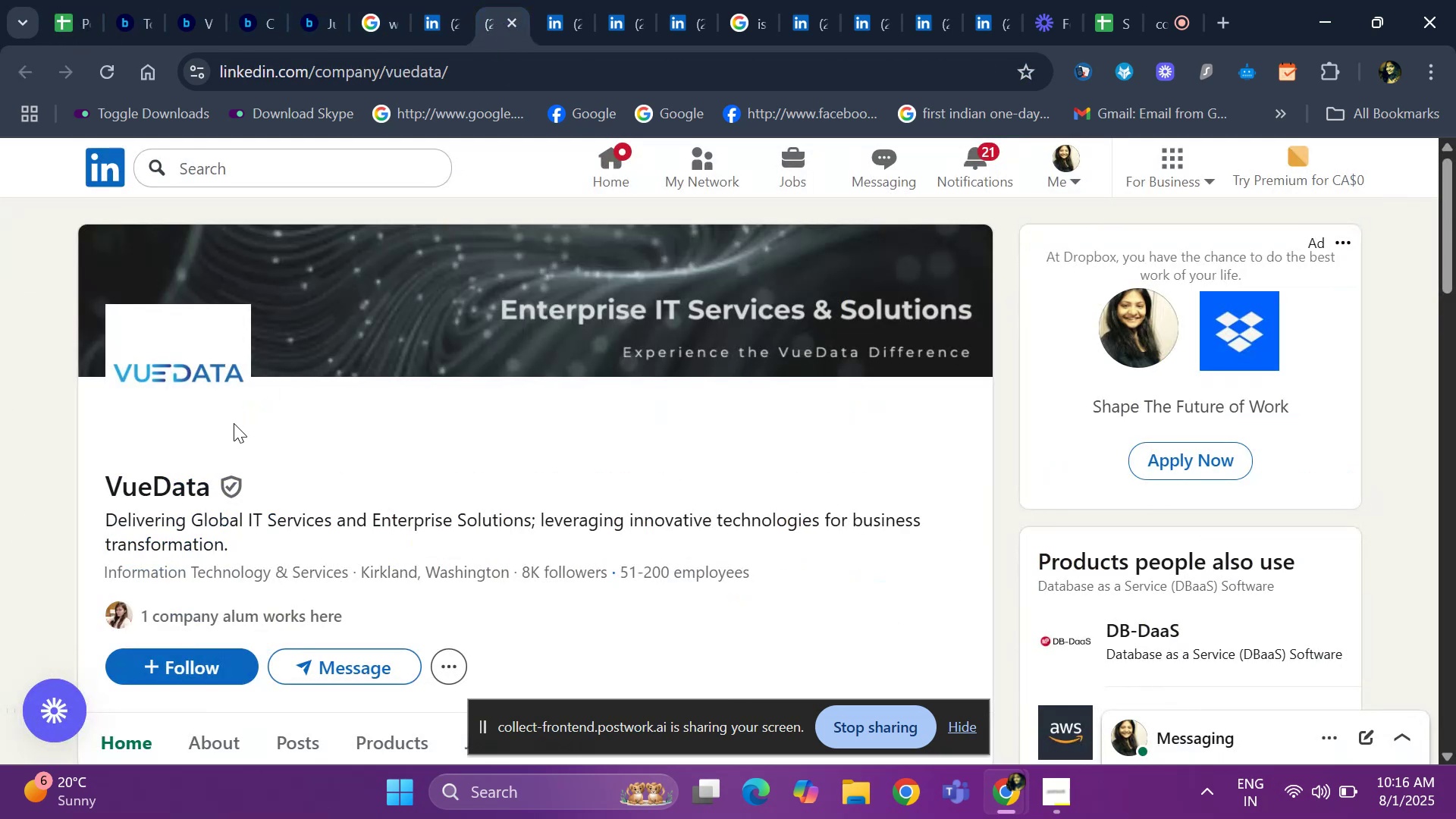 
left_click_drag(start_coordinate=[96, 487], to_coordinate=[212, 485])
 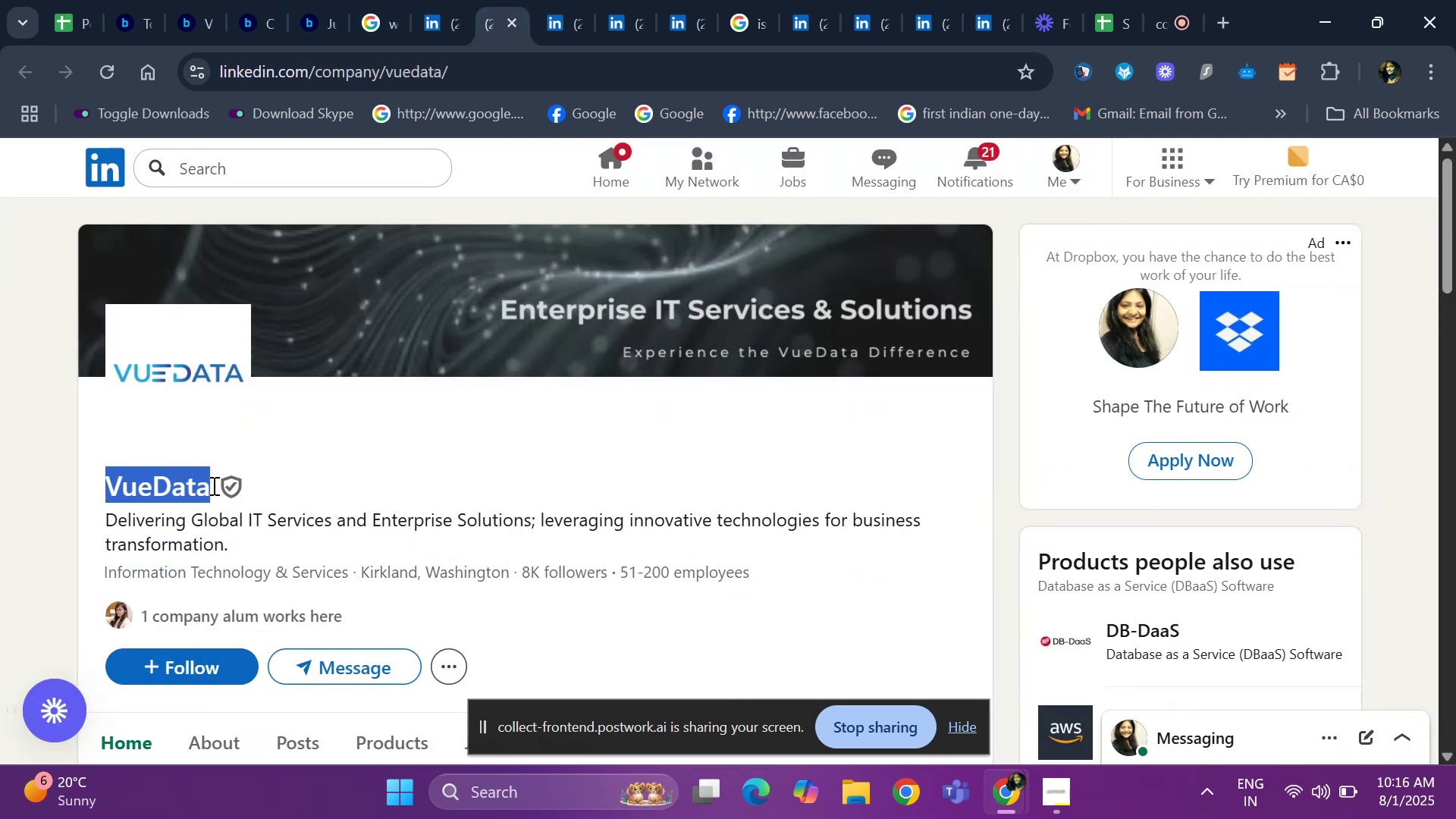 
key(Control+ControlLeft)
 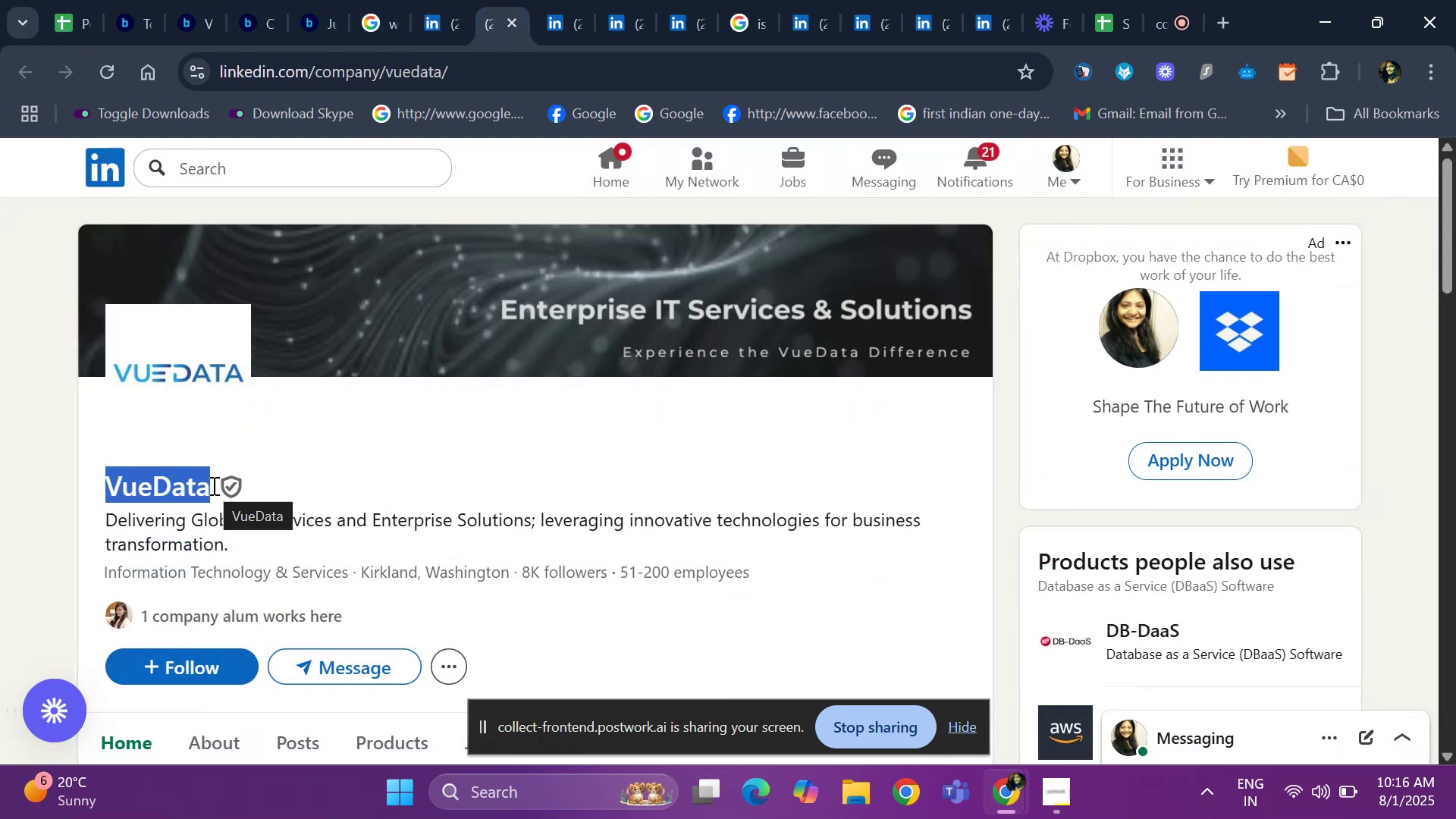 
key(Control+C)
 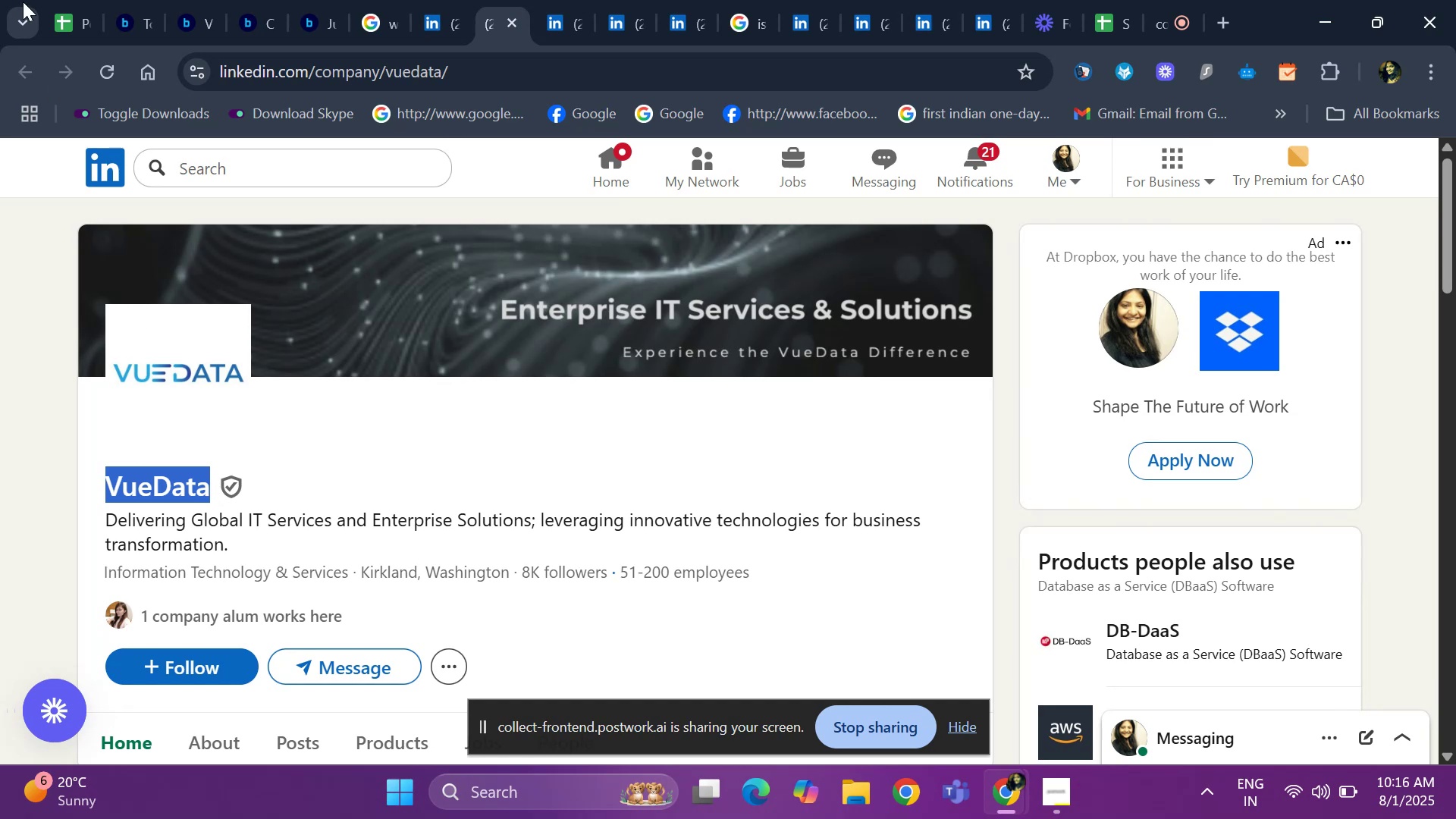 
left_click([68, 11])
 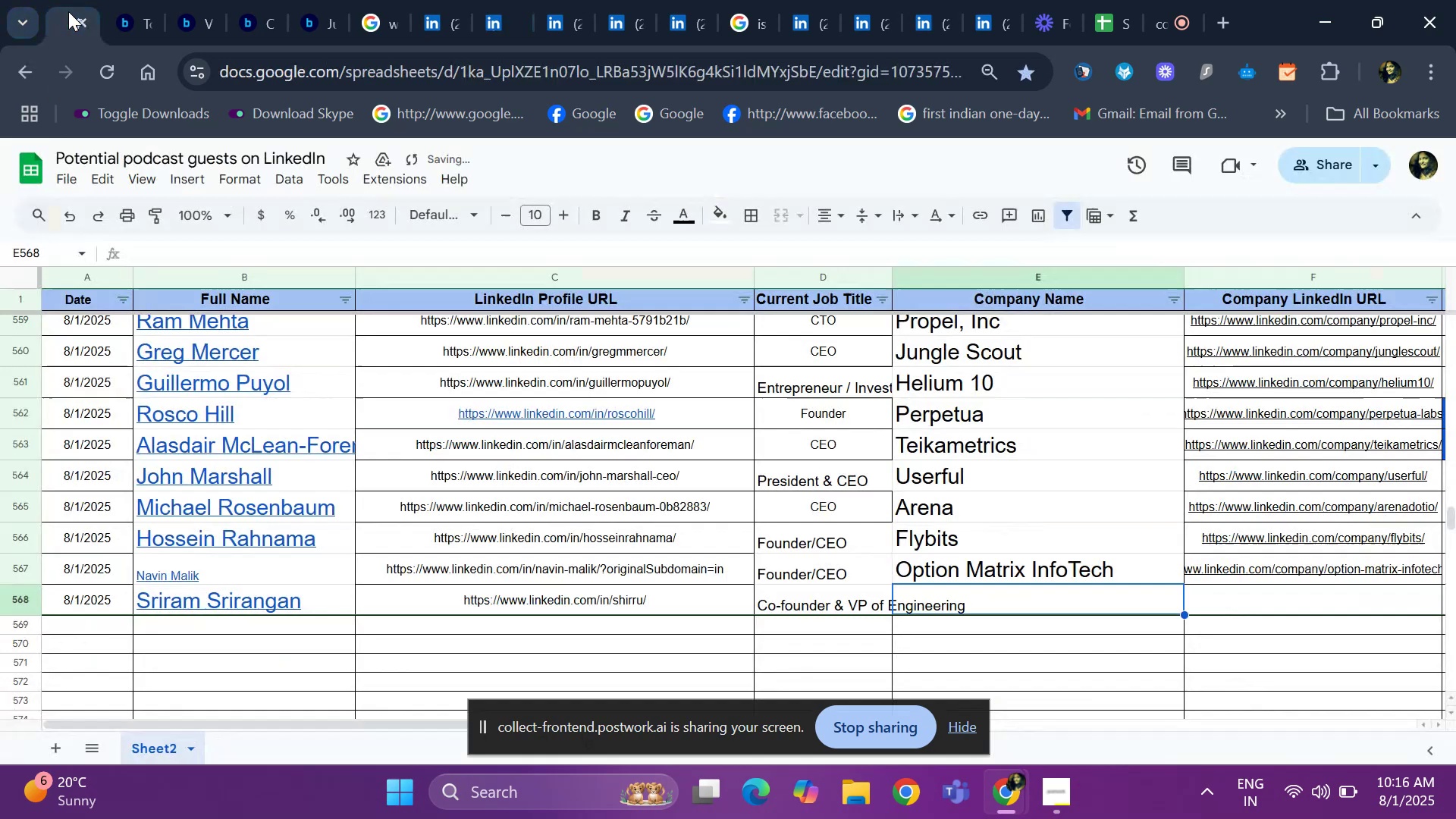 
key(Control+ControlLeft)
 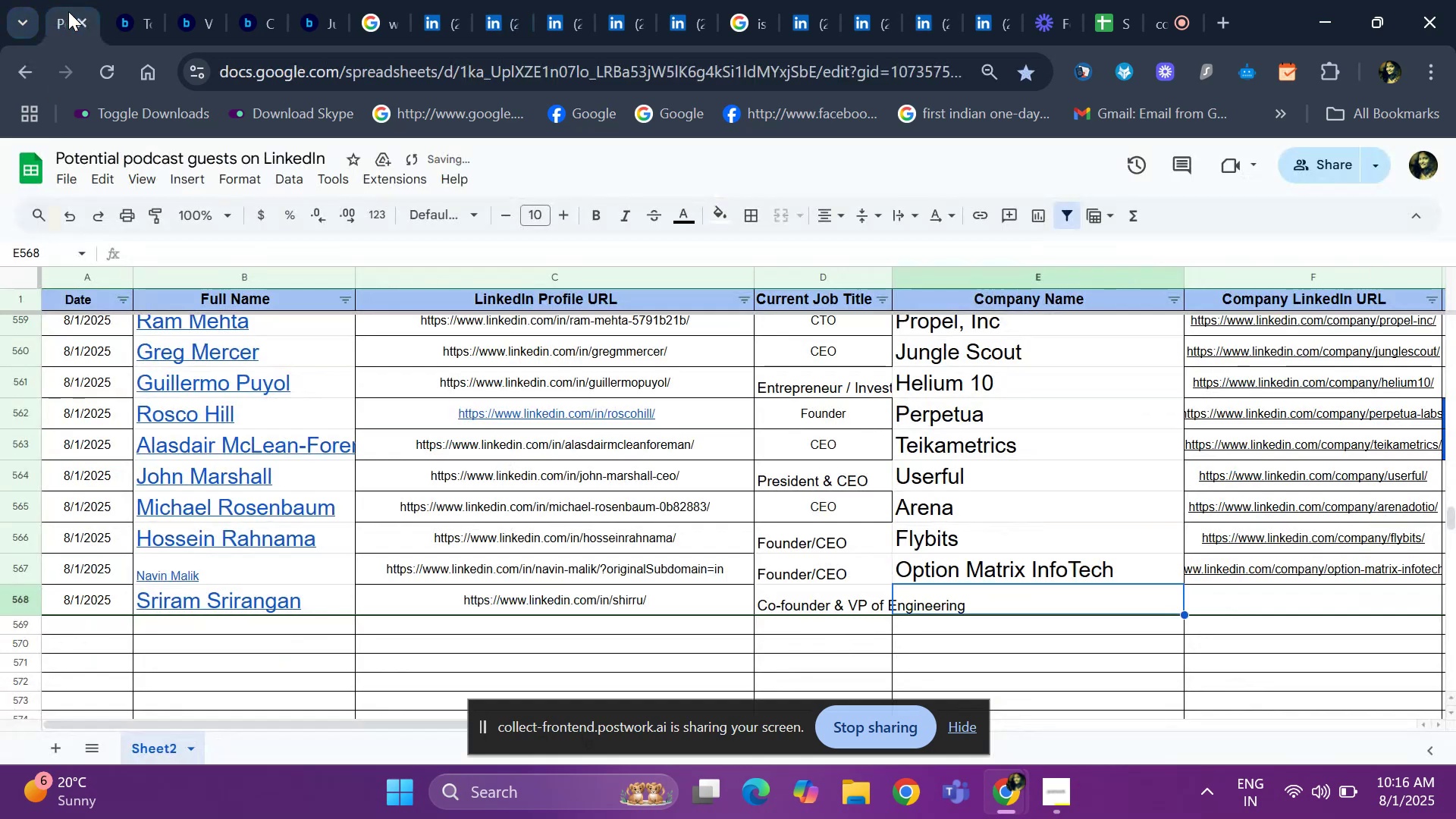 
key(Control+V)
 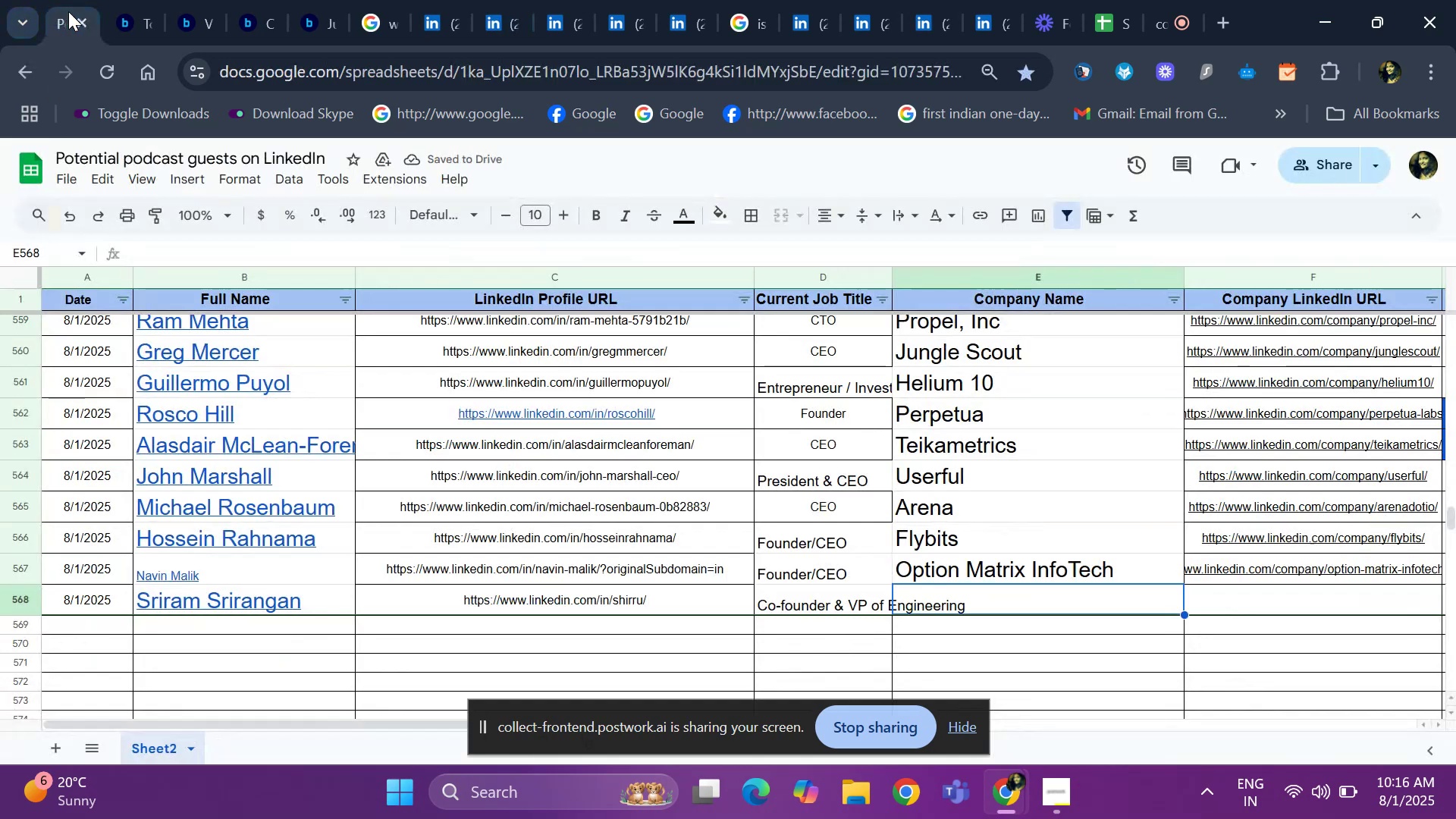 
key(ArrowRight)
 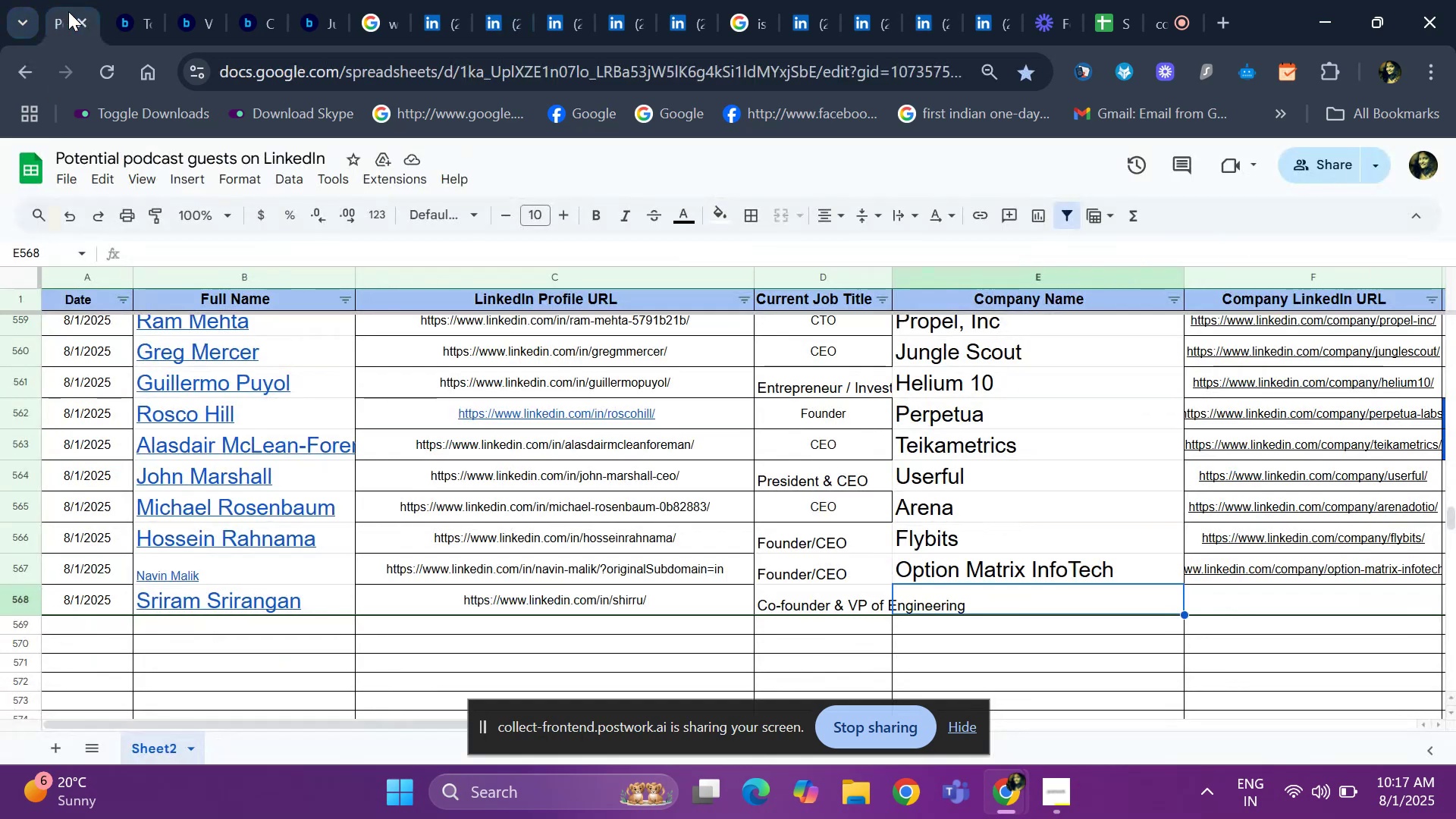 
key(ArrowRight)
 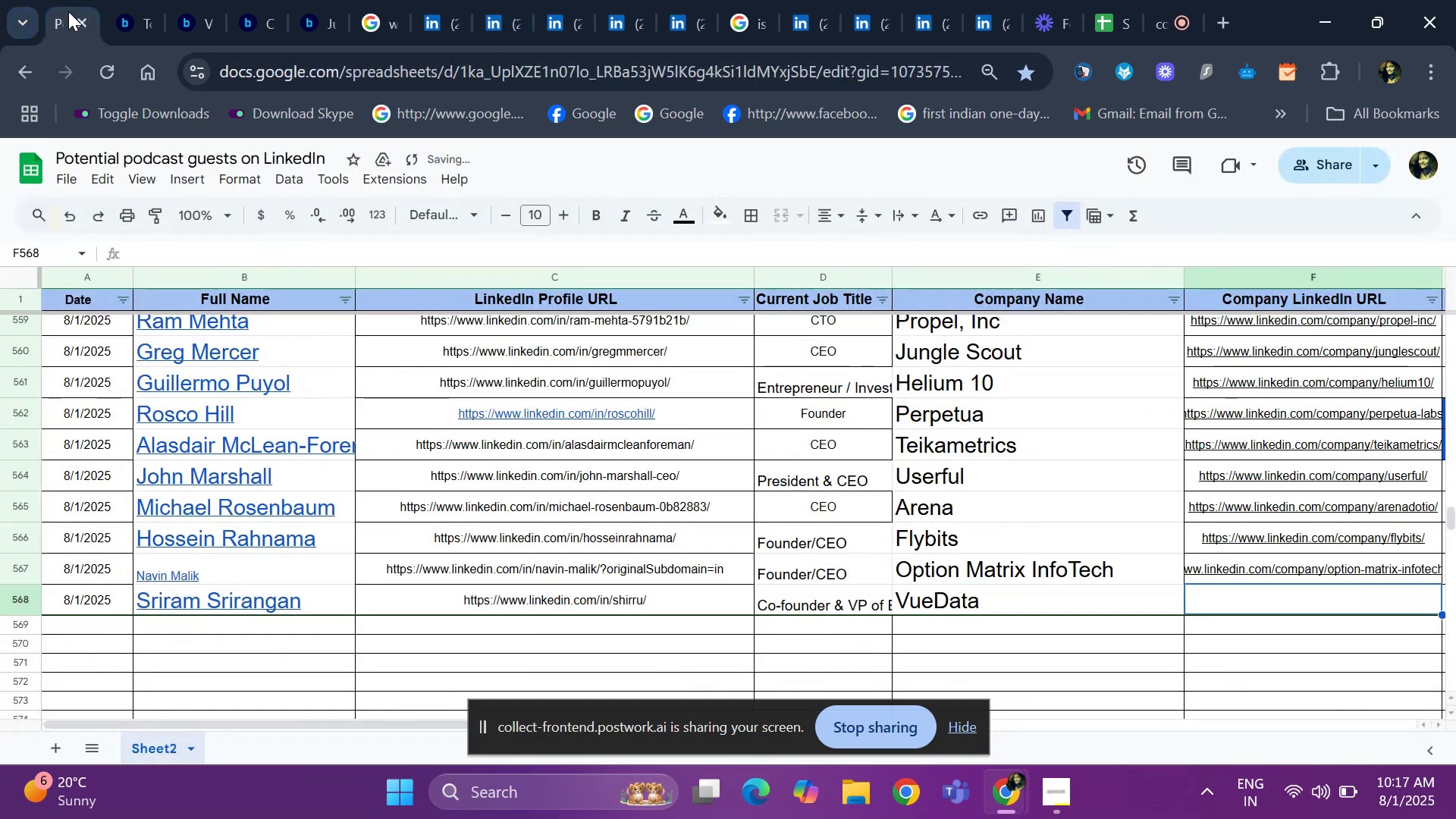 
key(ArrowRight)
 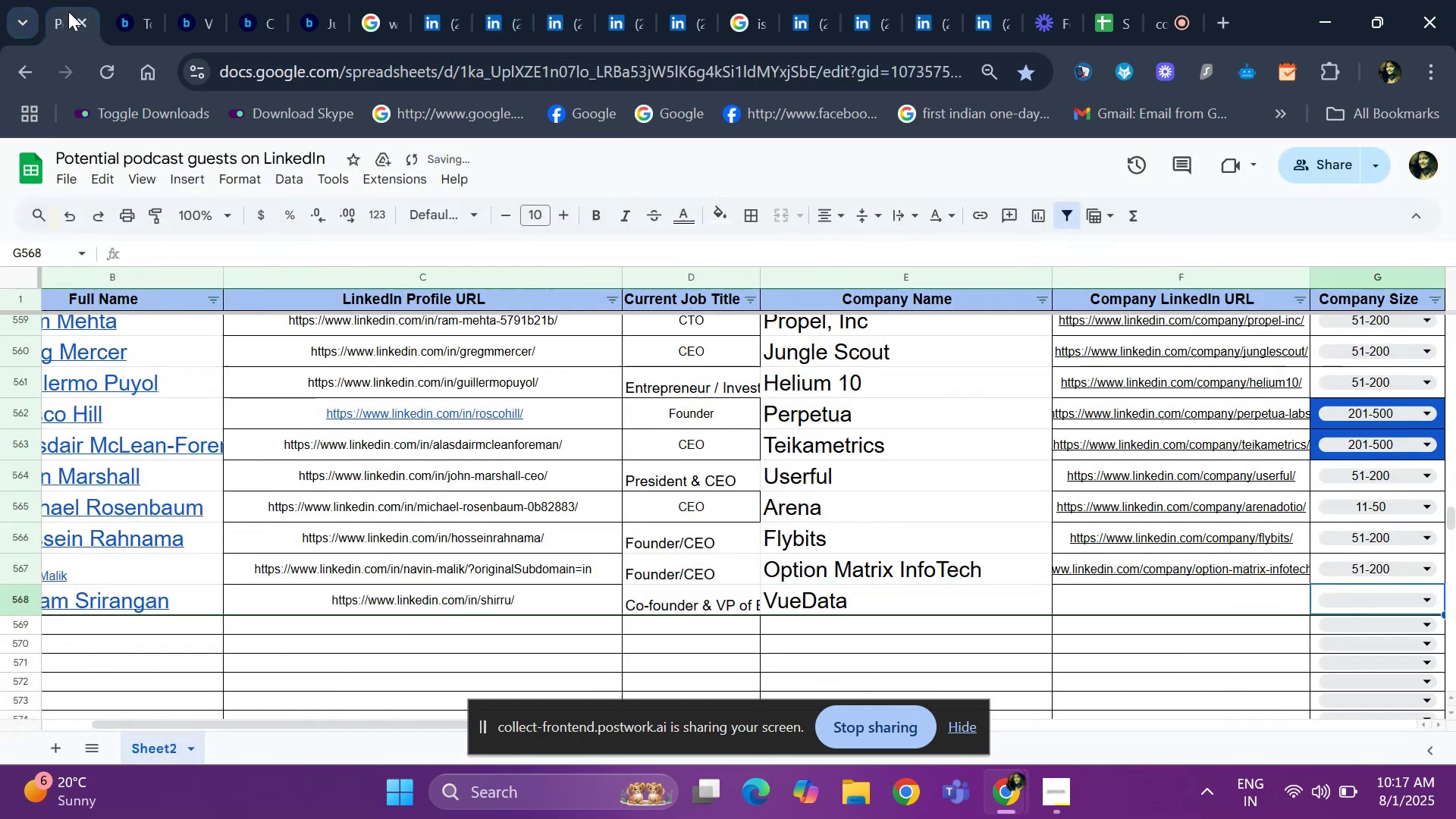 
key(ArrowLeft)
 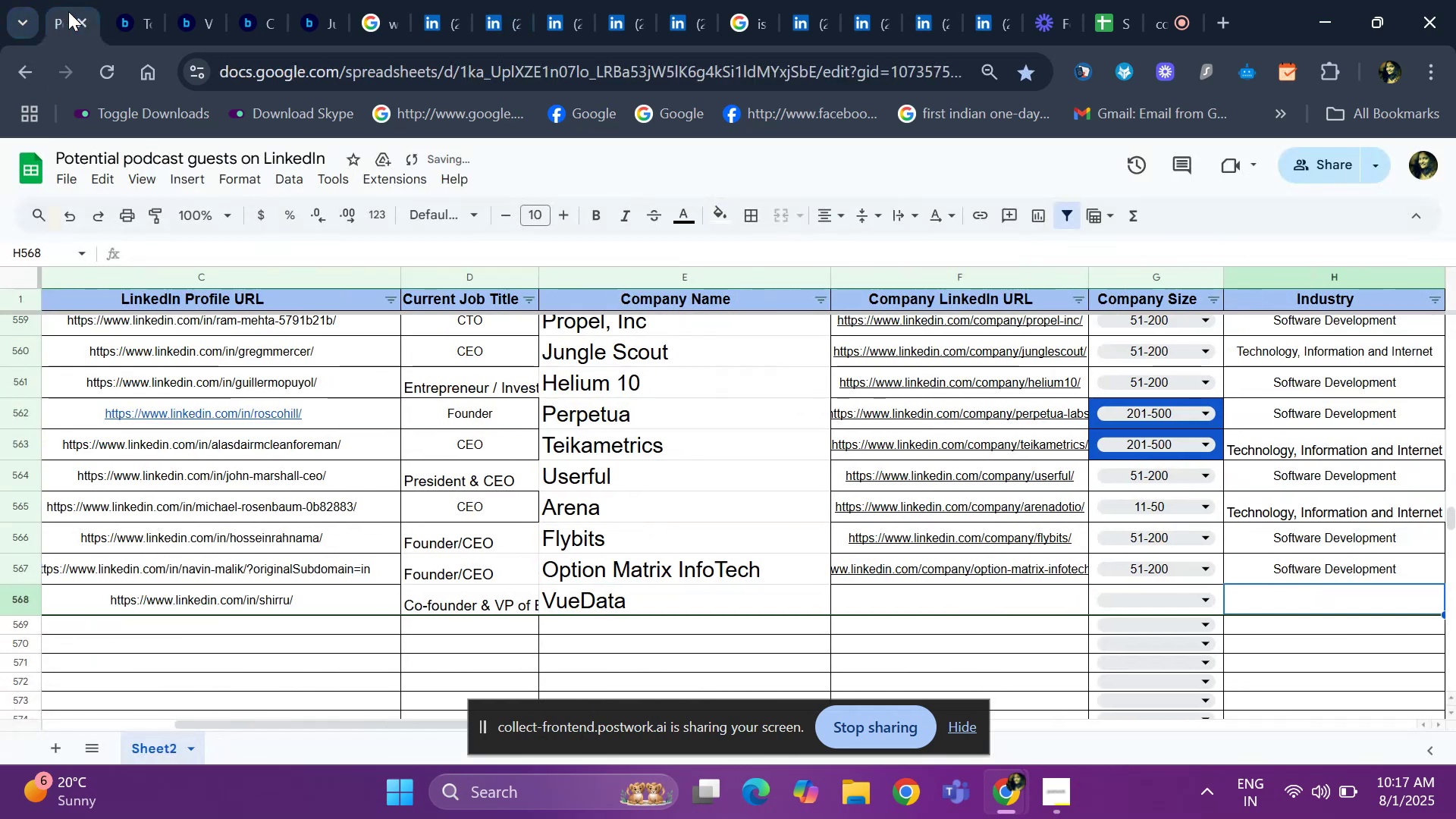 
key(ArrowLeft)
 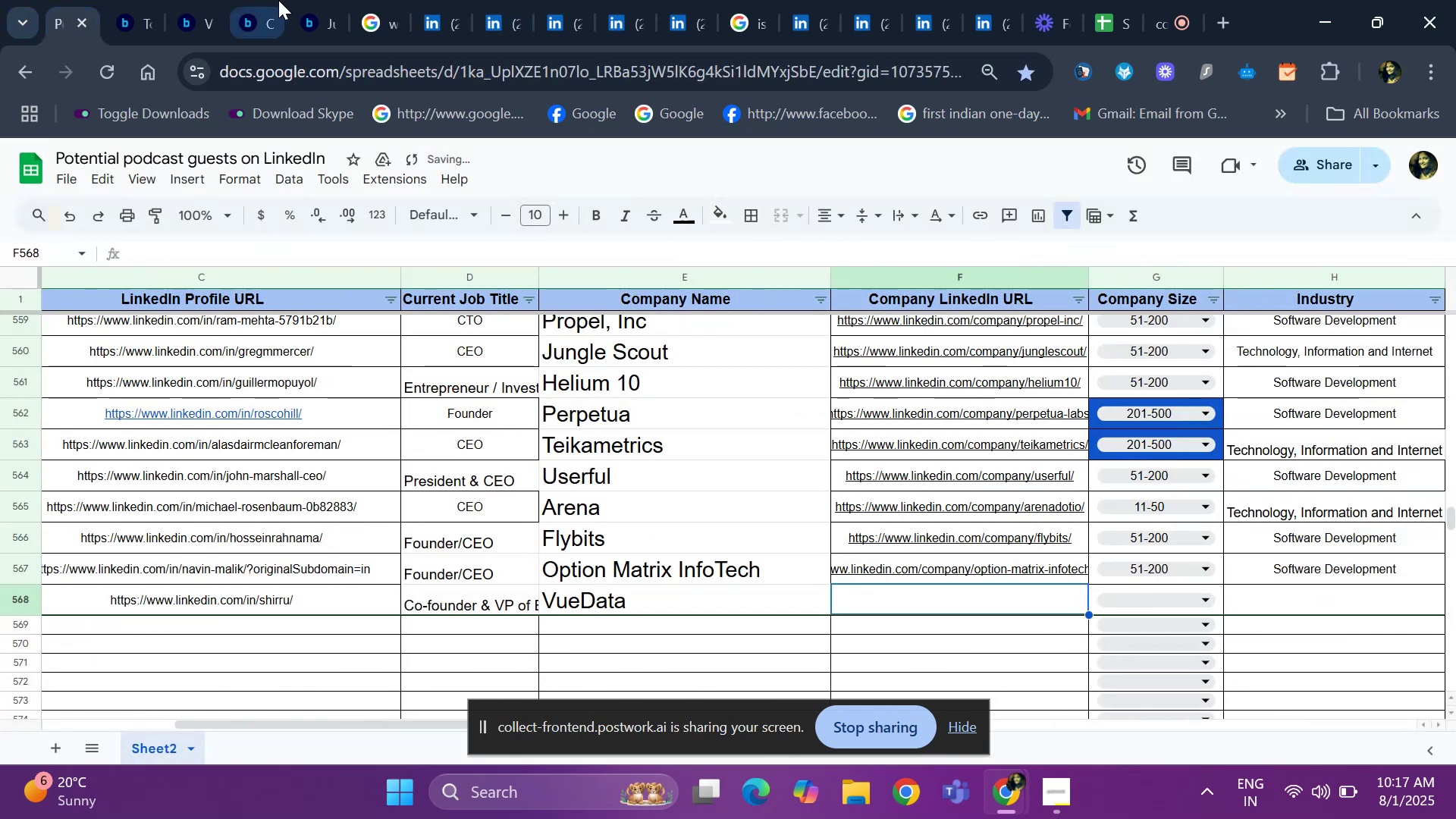 
left_click([421, 15])
 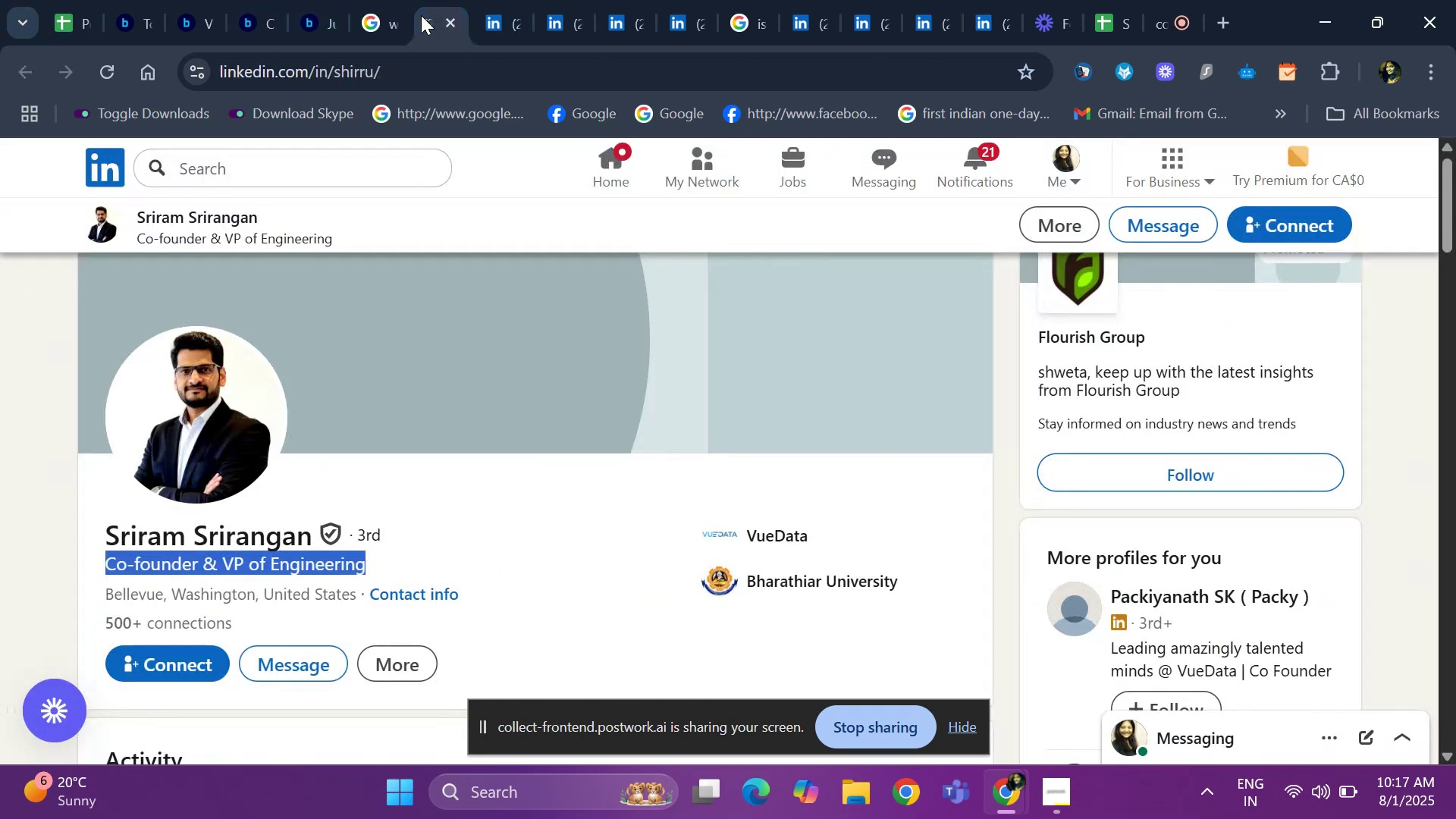 
left_click([491, 25])
 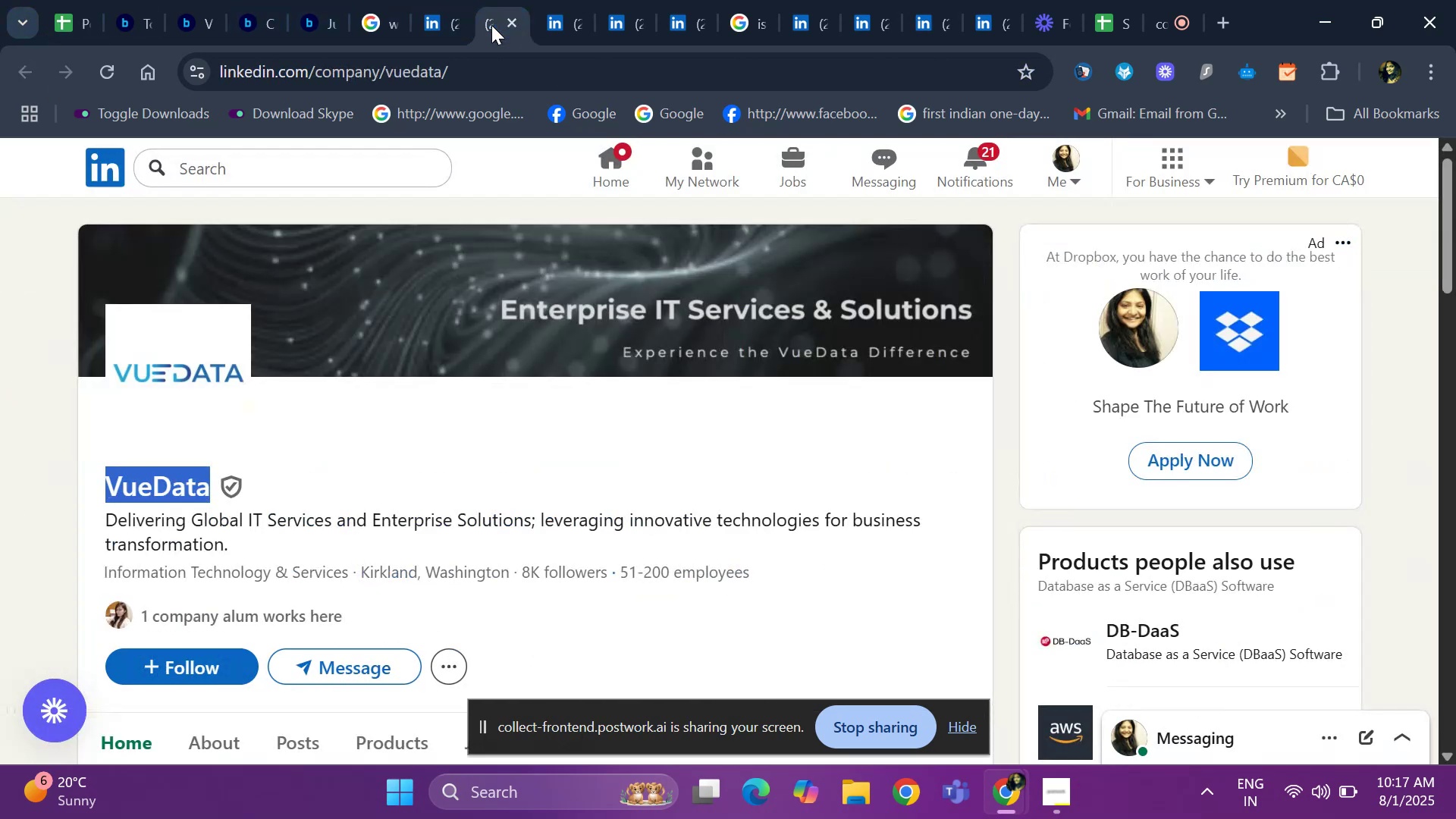 
left_click([487, 69])
 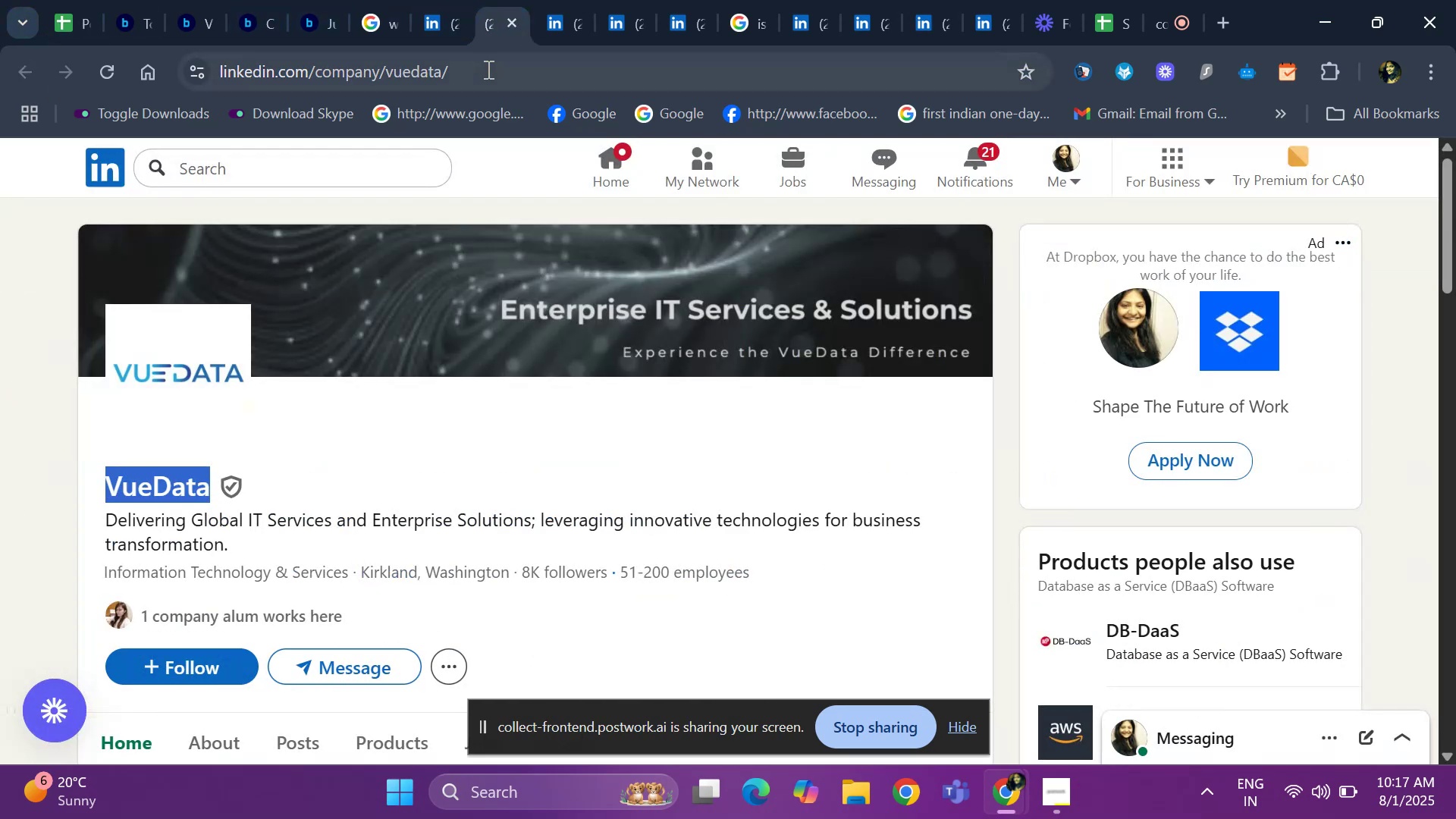 
key(Control+C)
 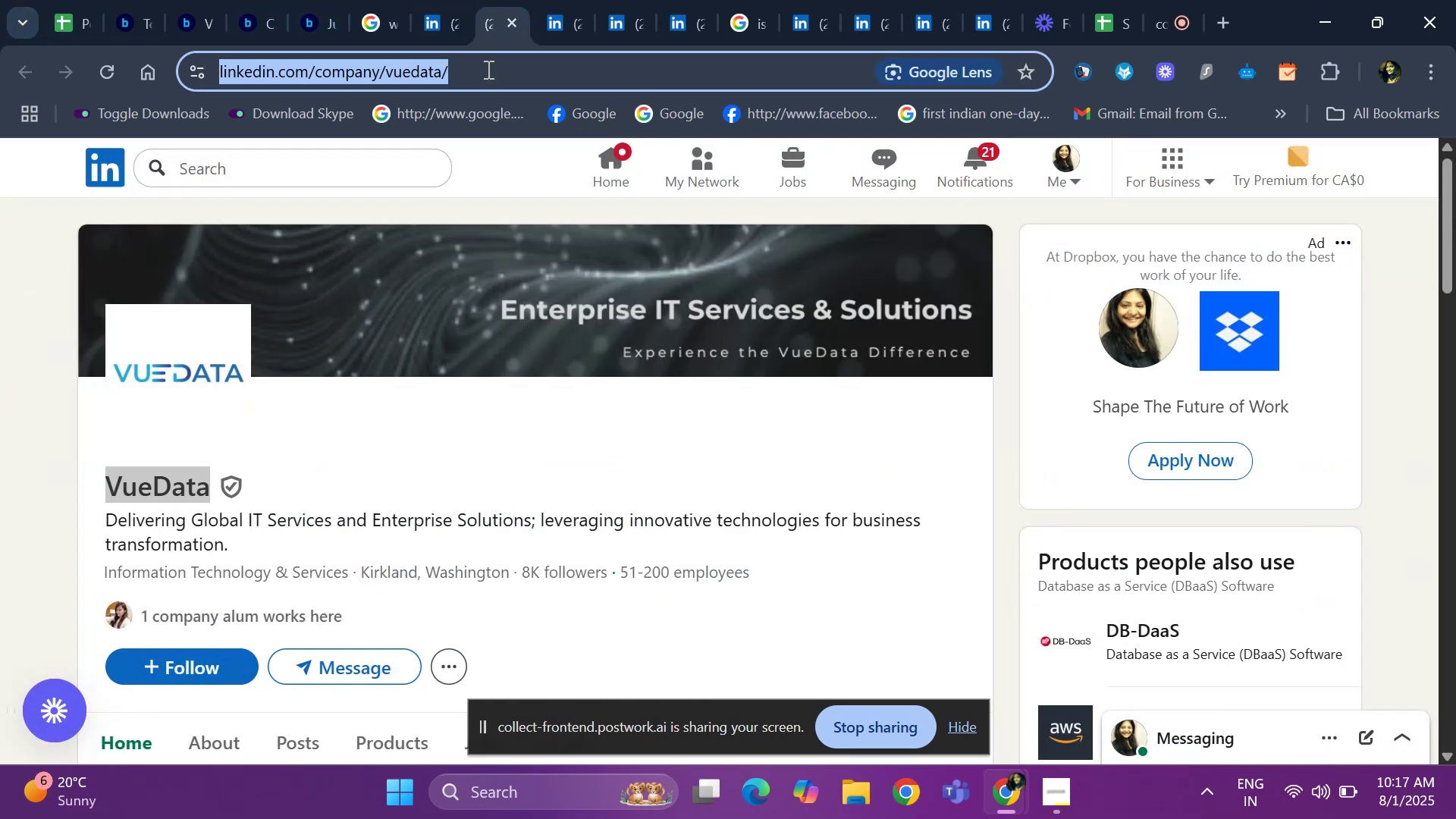 
left_click([71, 12])
 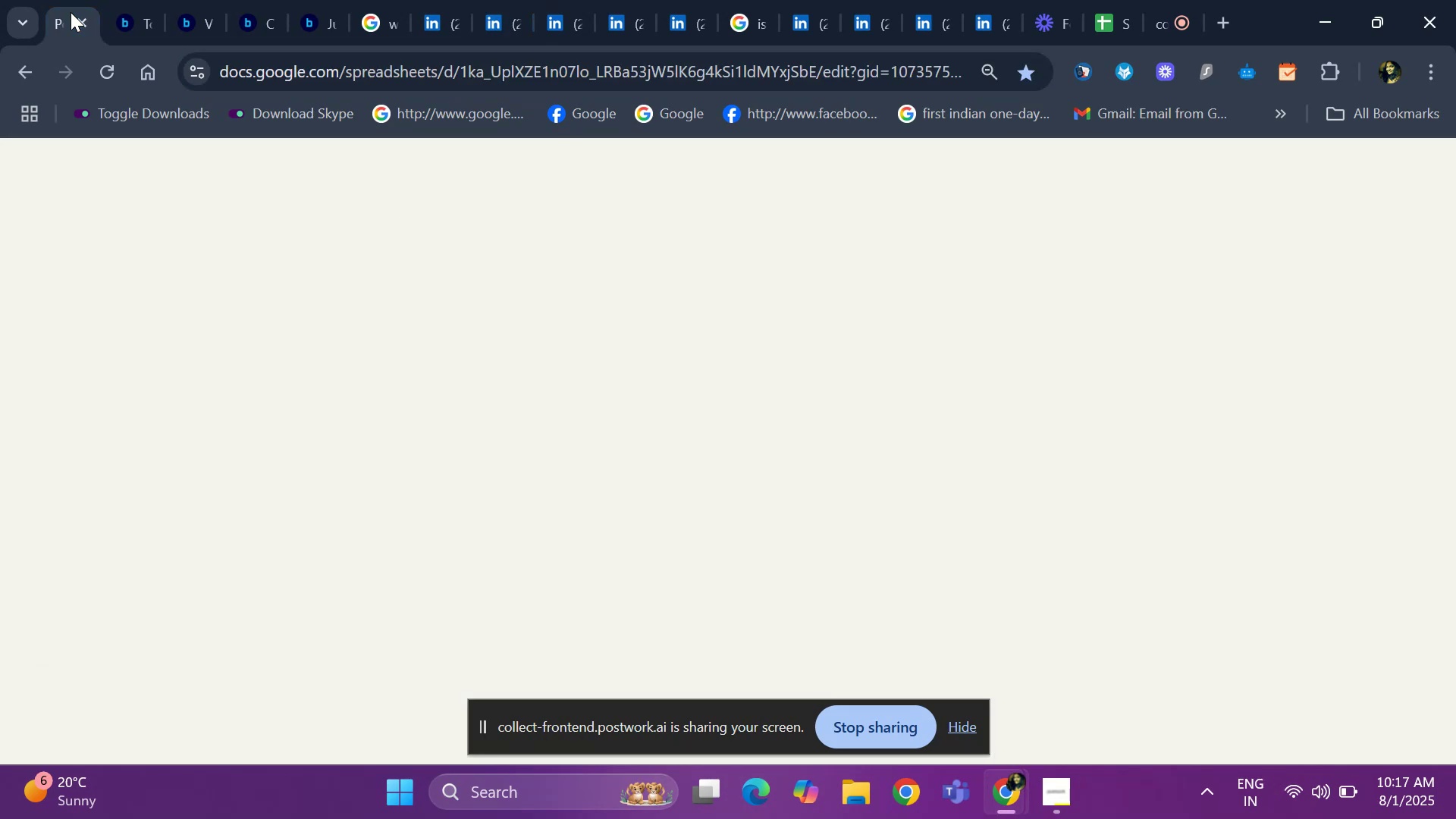 
key(Control+ControlLeft)
 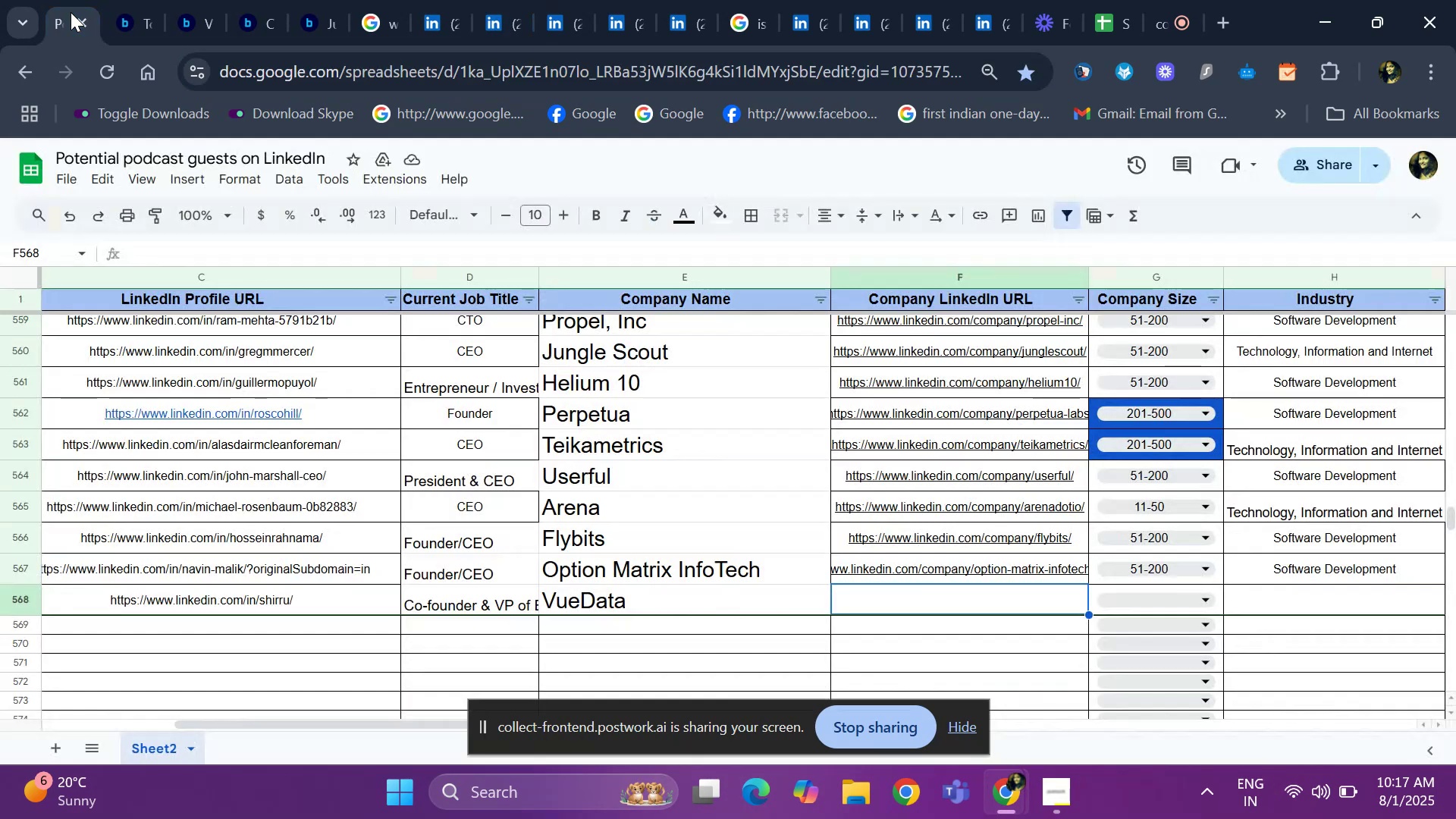 
key(Control+V)
 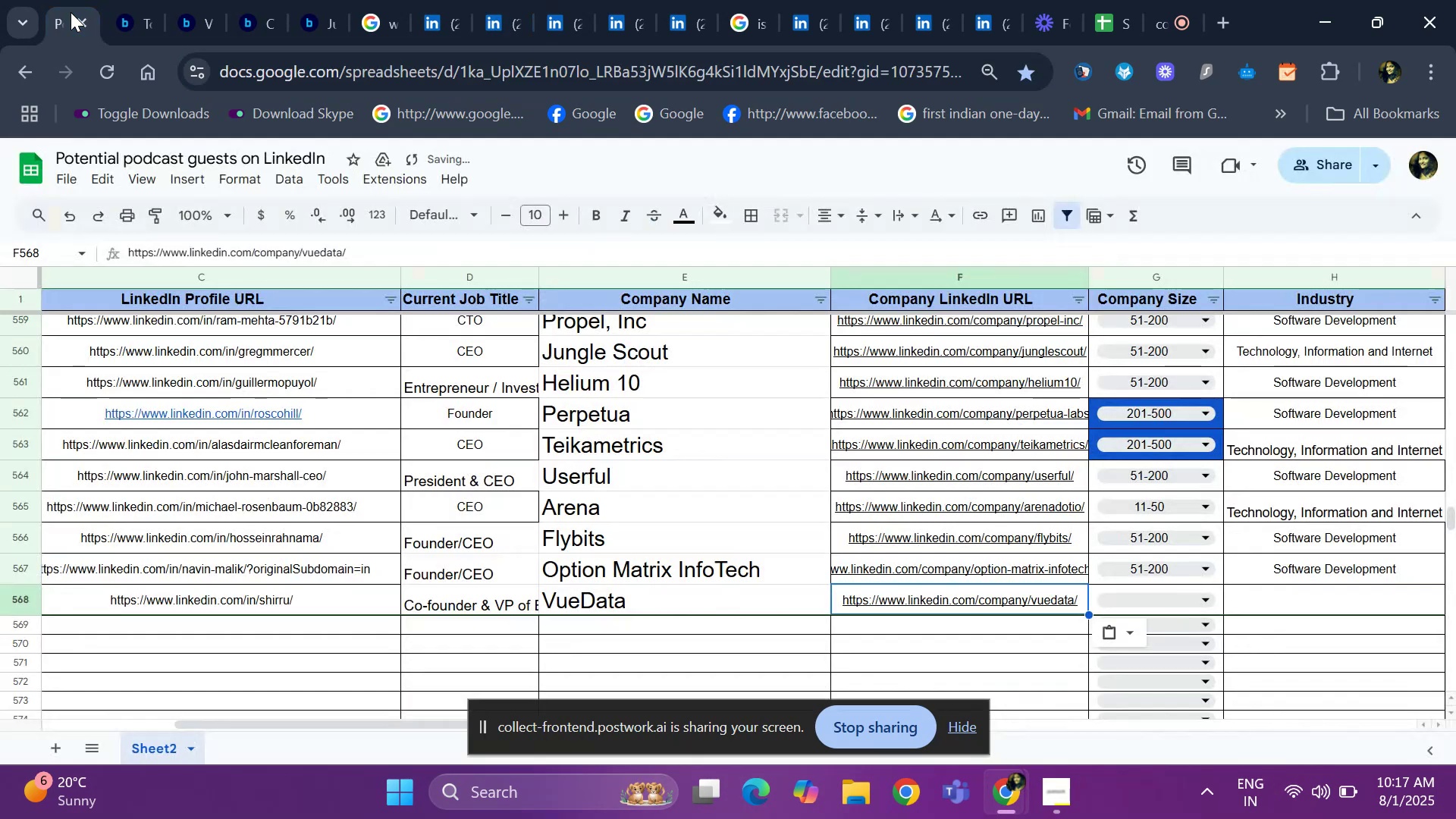 
key(ArrowRight)
 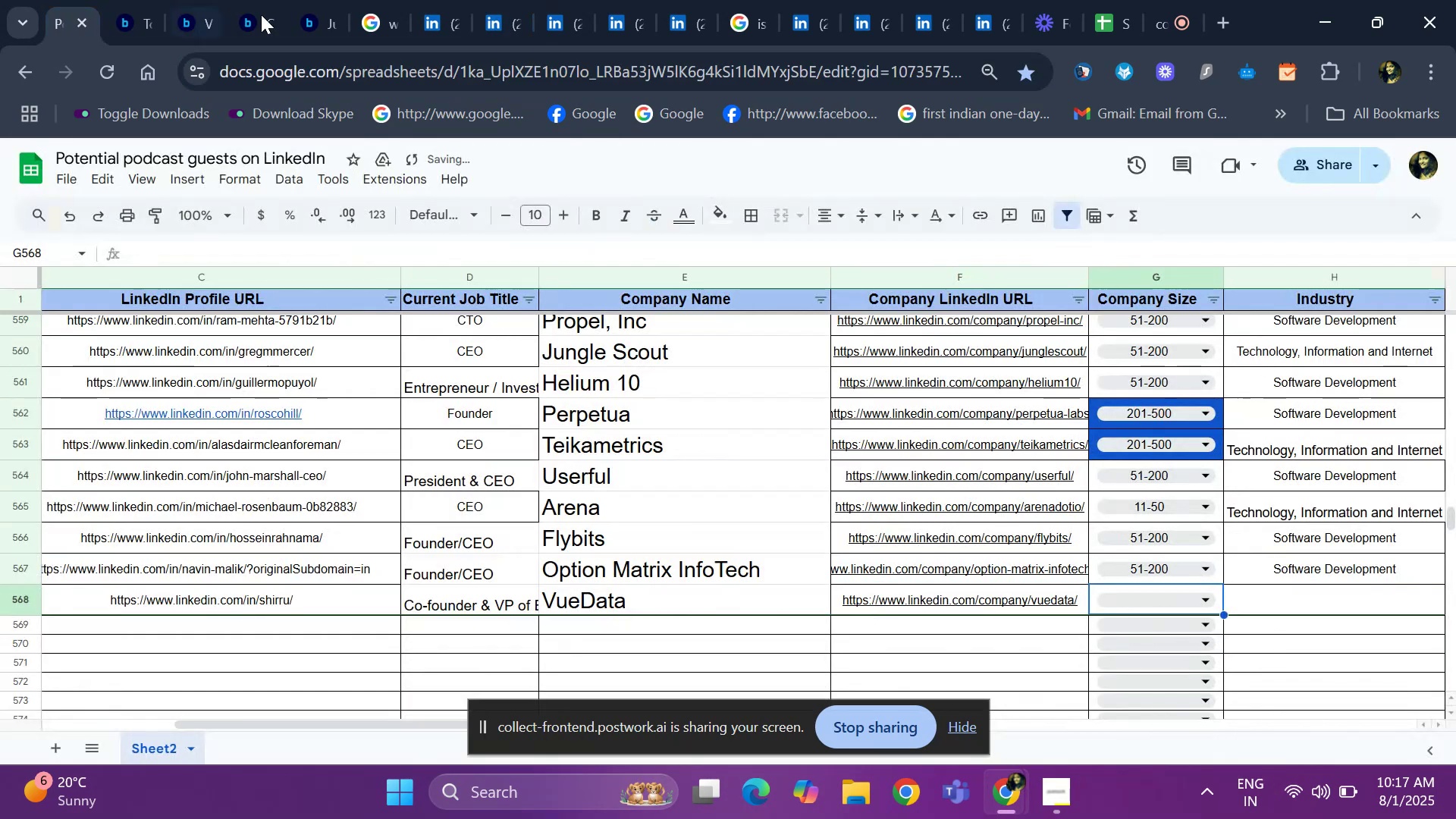 
left_click([482, 10])
 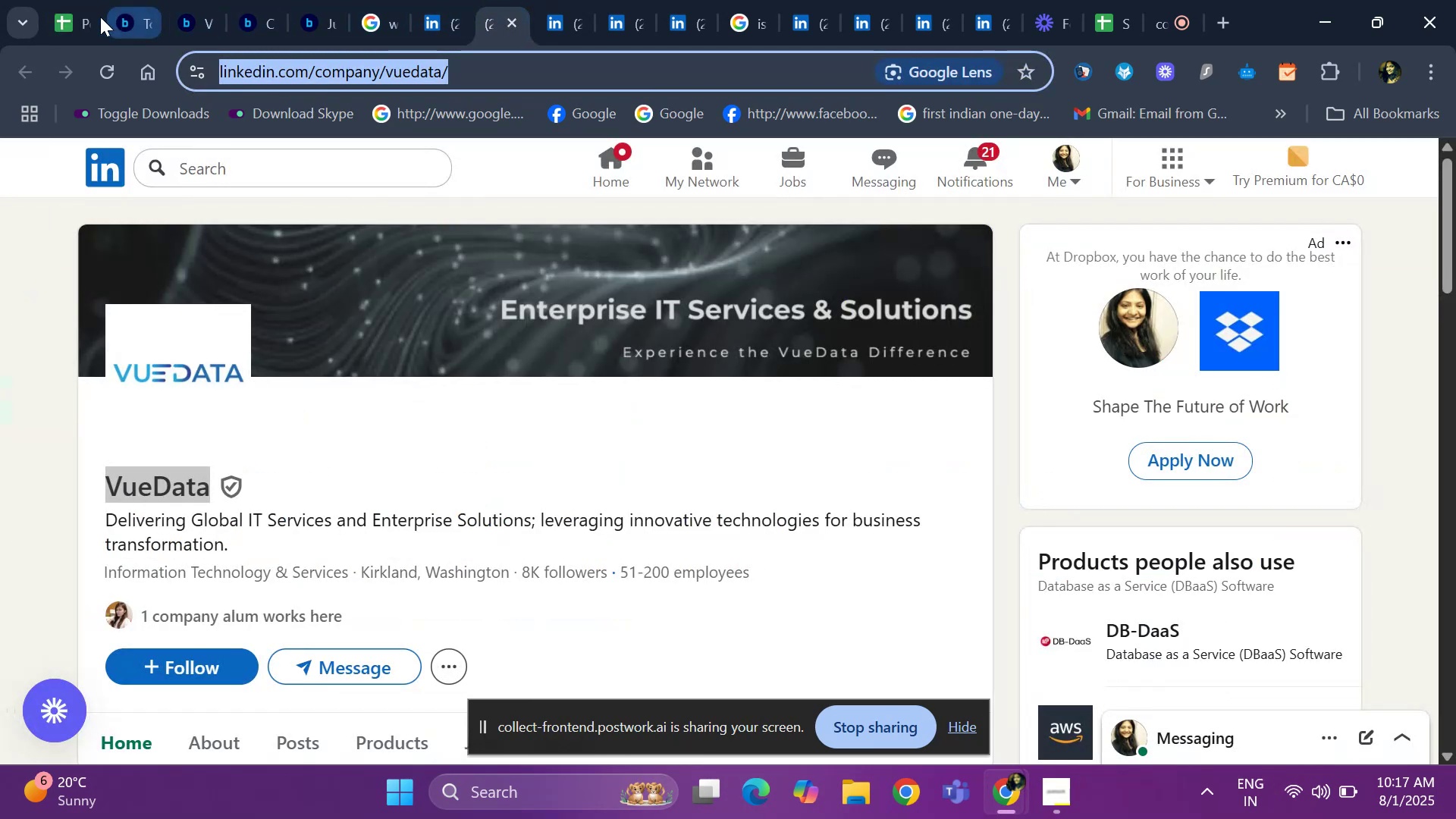 
left_click([58, 20])
 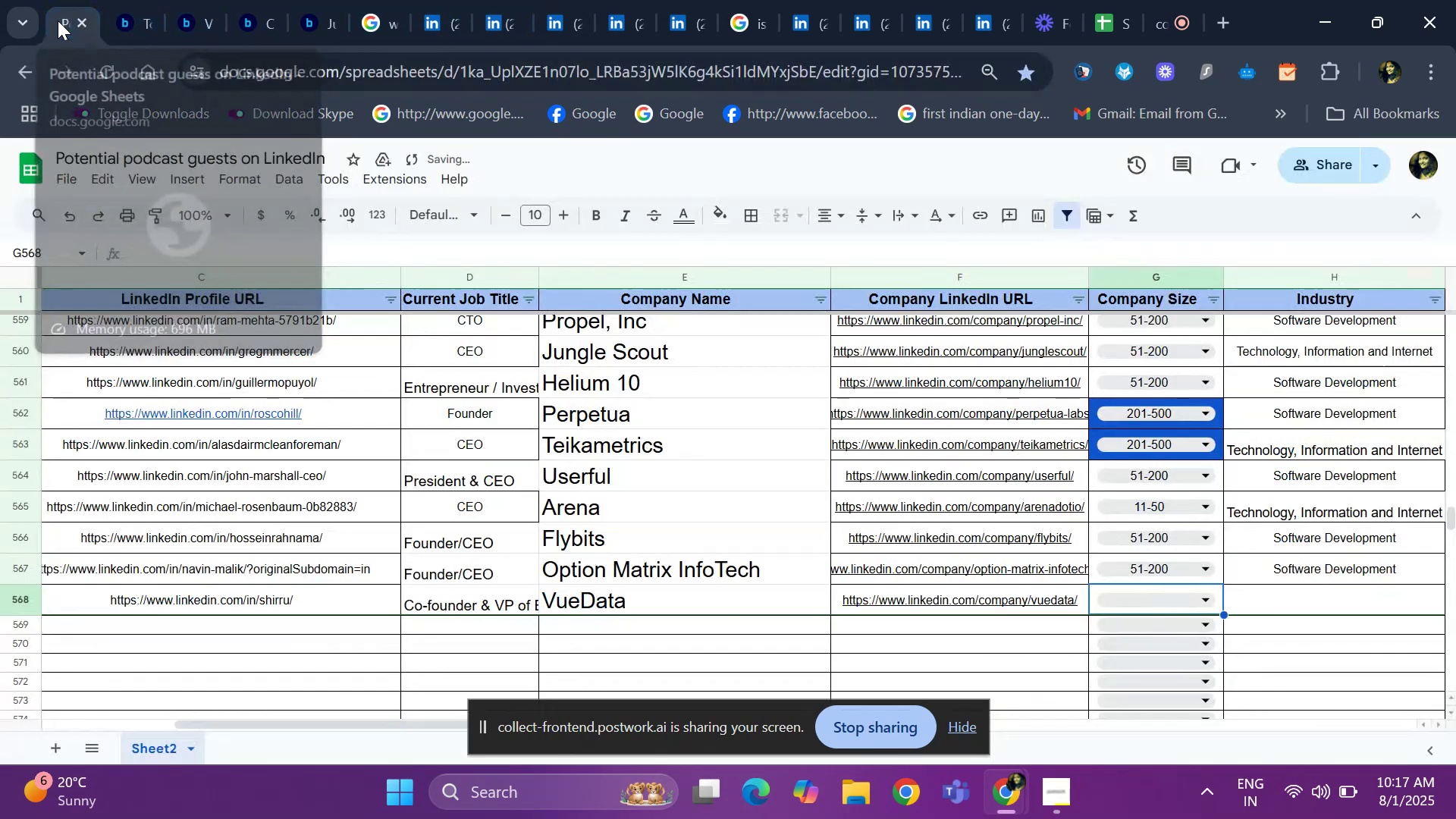 
key(Enter)
 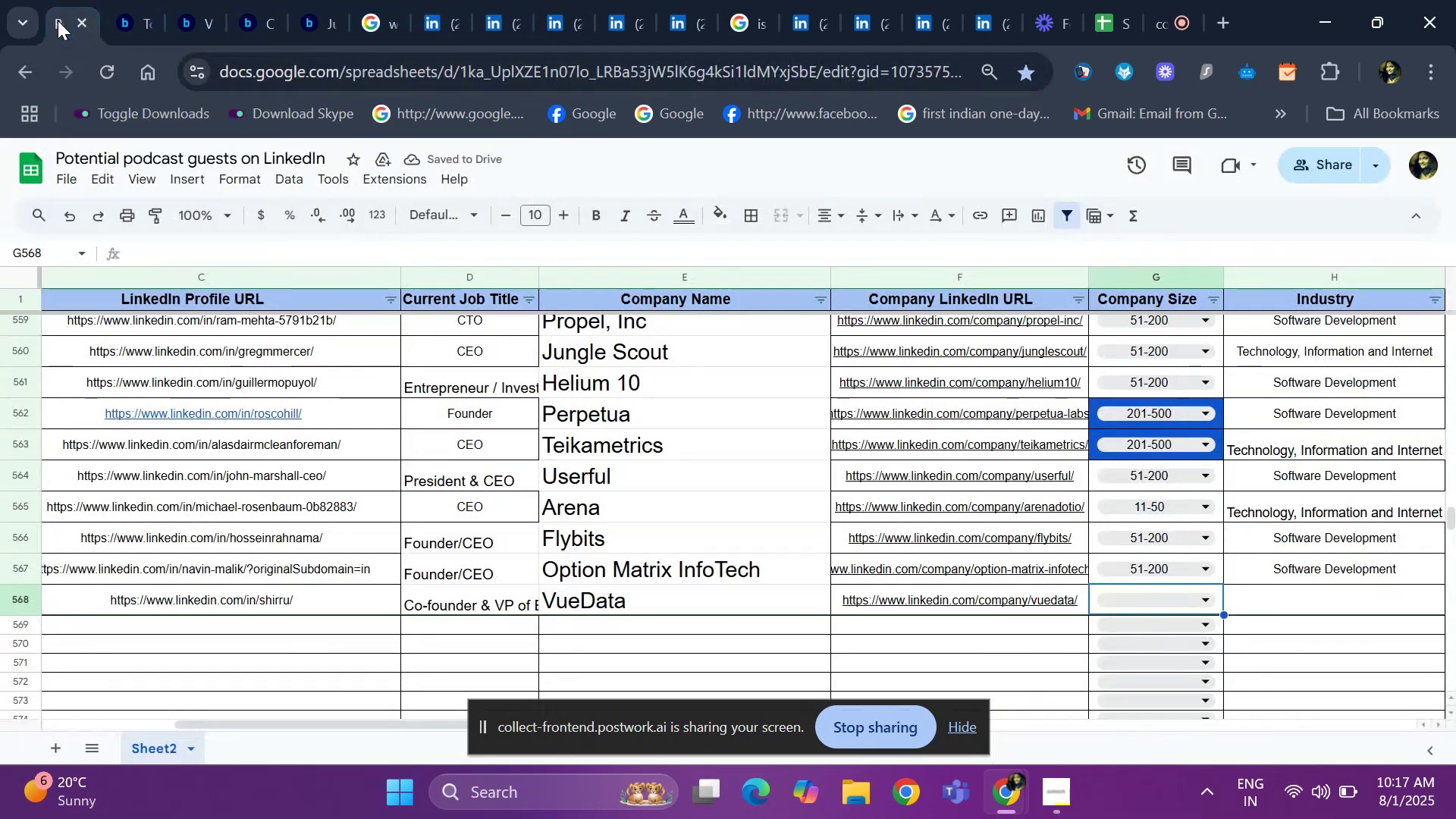 
key(ArrowDown)
 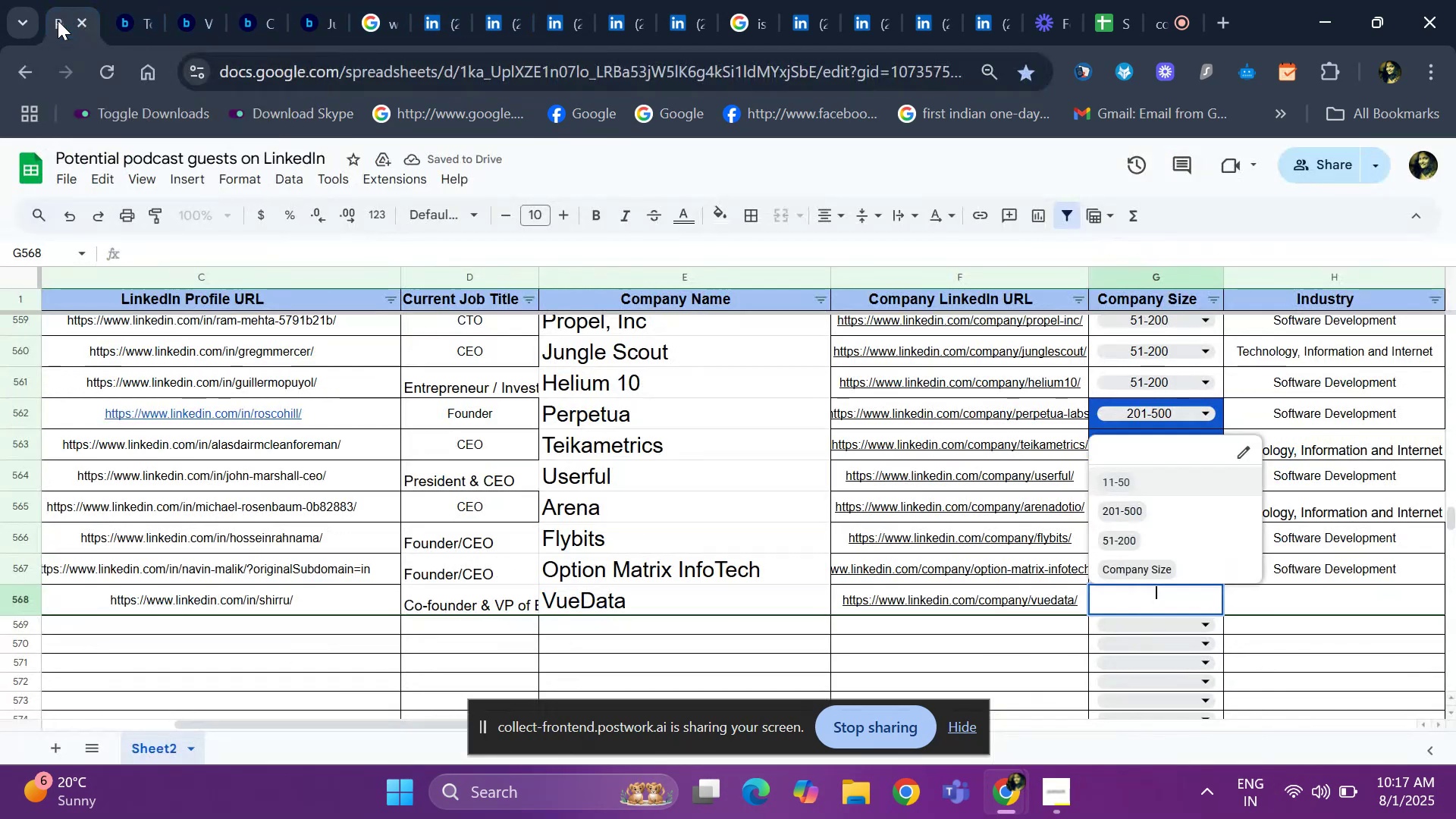 
key(ArrowDown)
 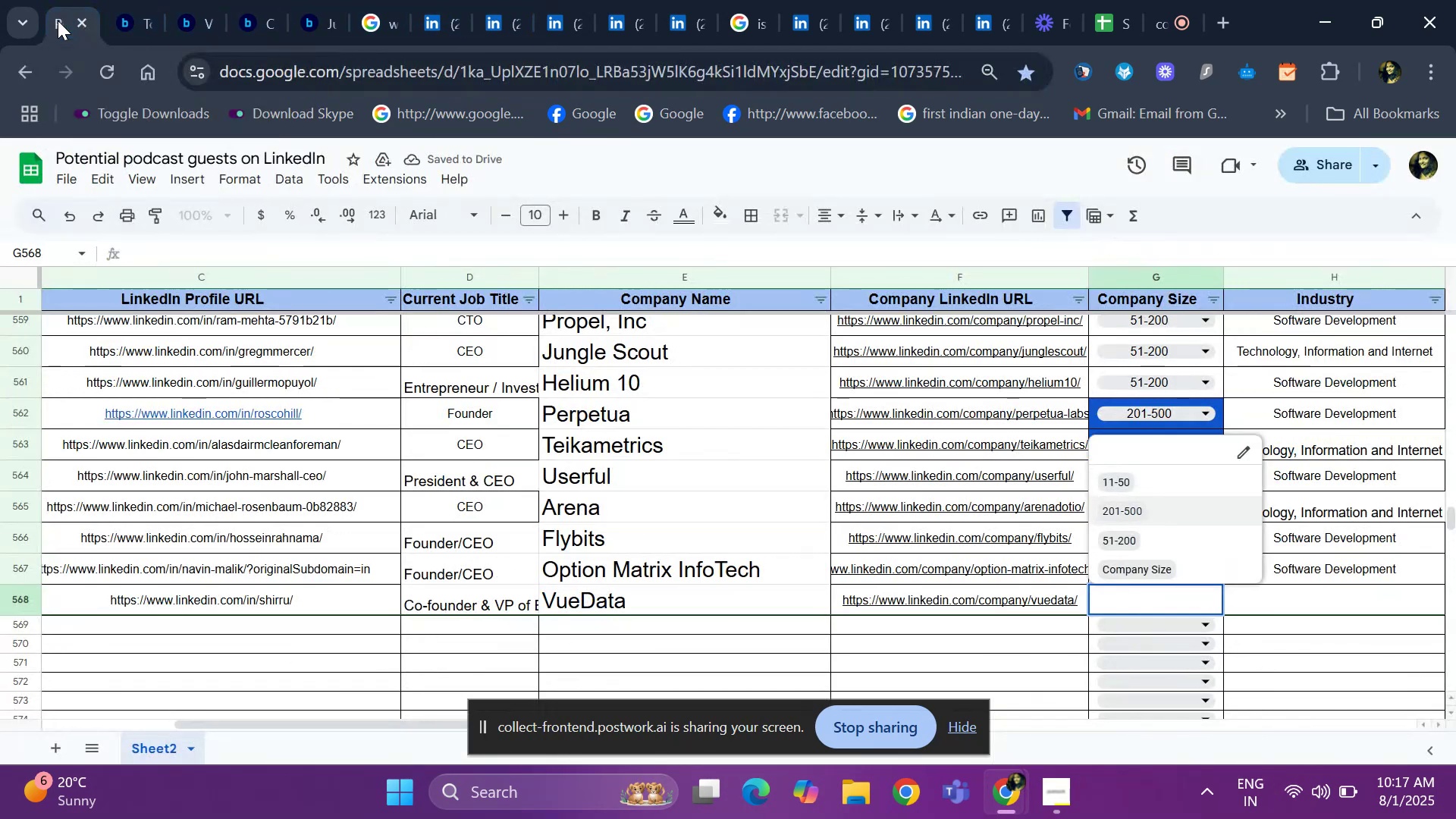 
key(Enter)
 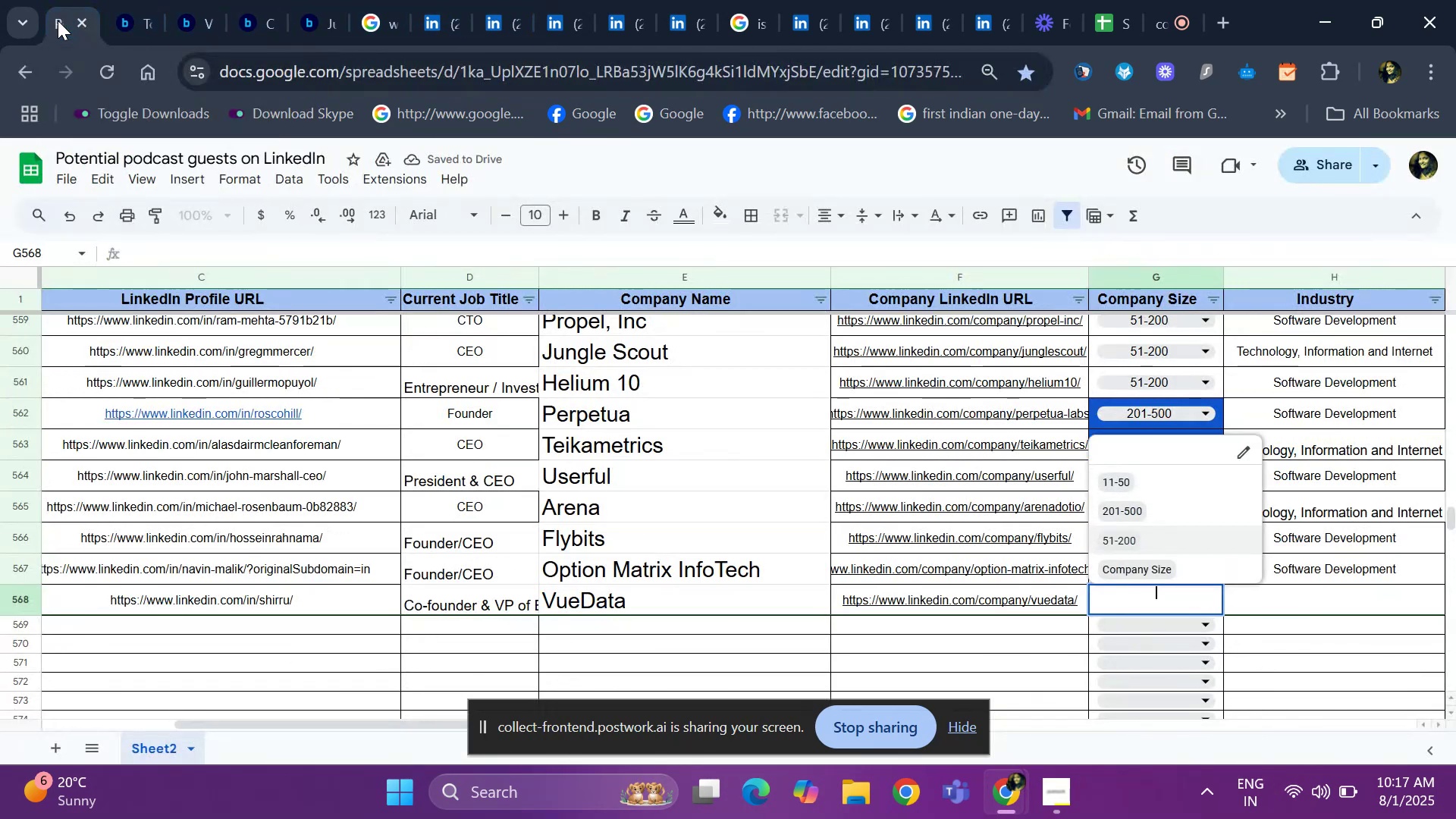 
key(ArrowUp)
 